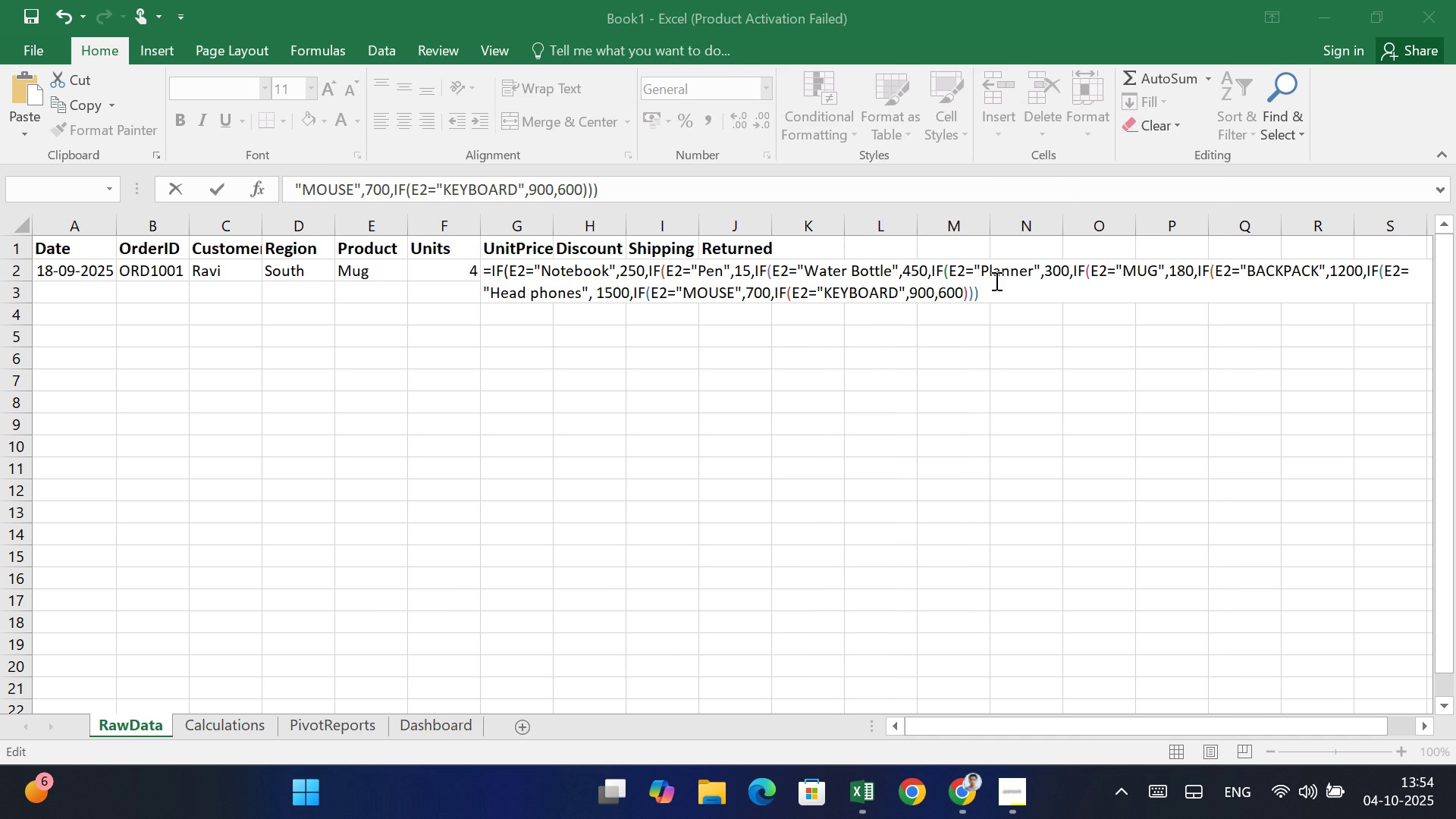 
left_click_drag(start_coordinate=[1436, 481], to_coordinate=[1431, 479])
 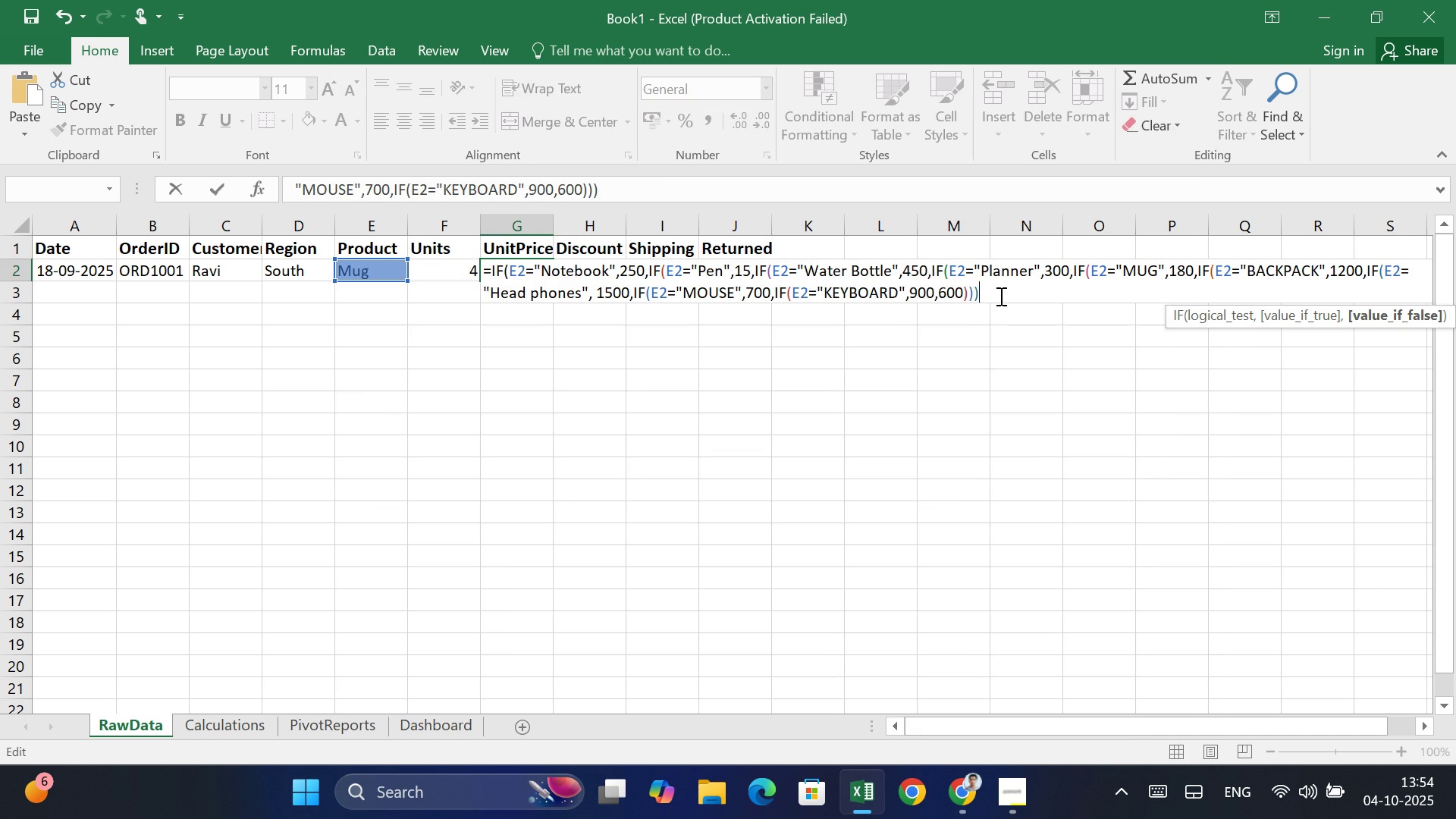 
left_click([999, 295])
 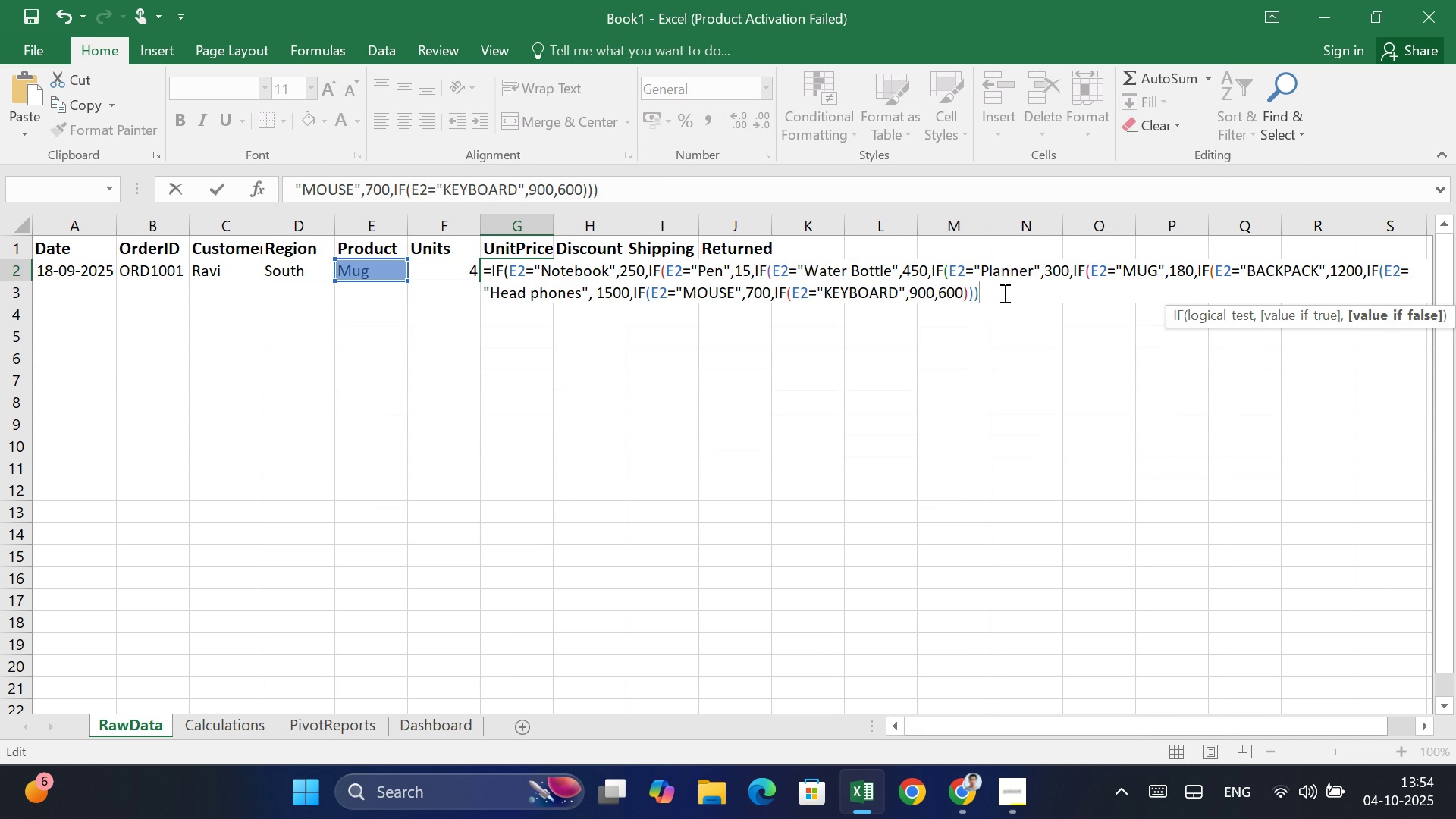 
type())))
 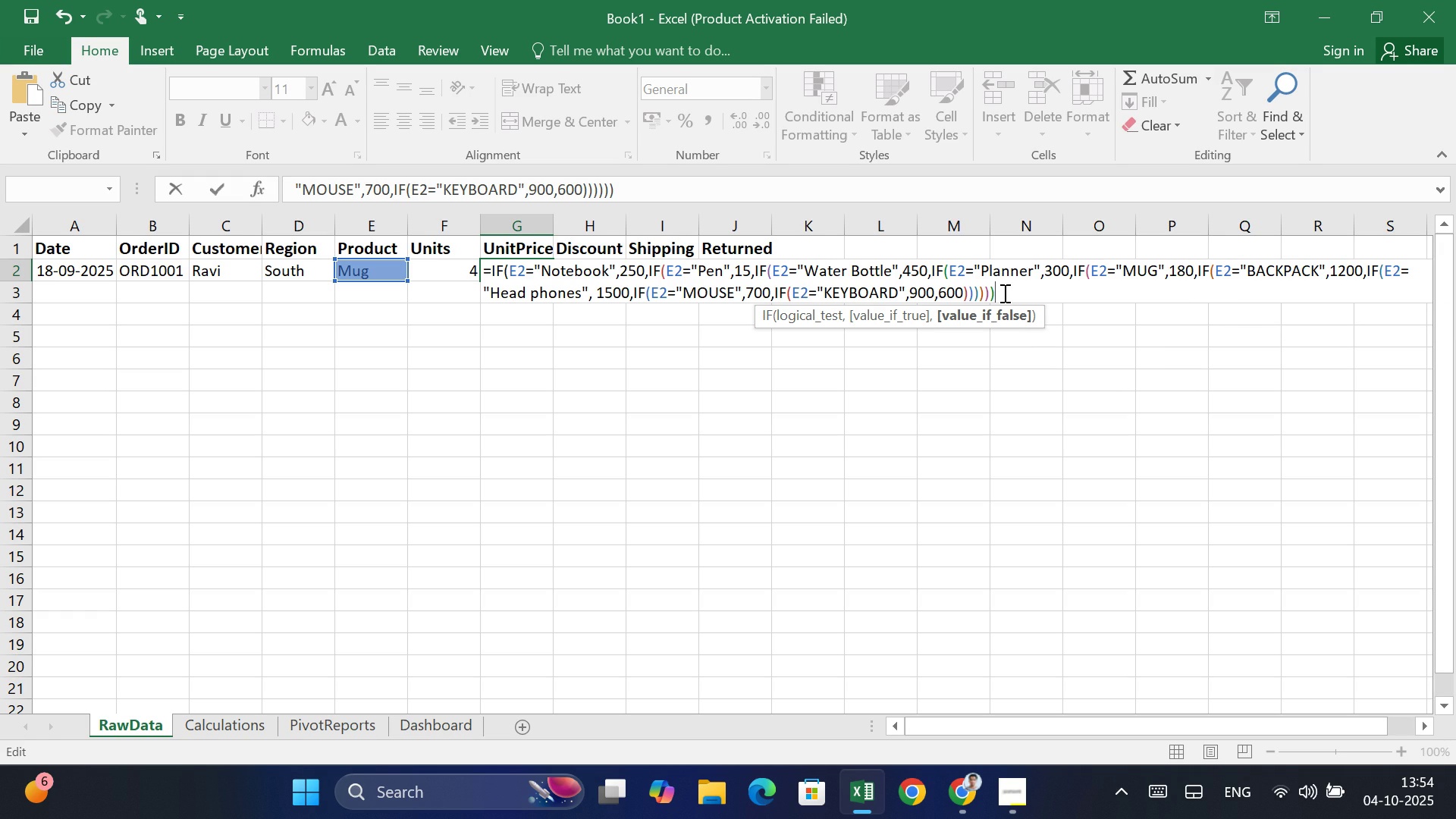 
wait(9.88)
 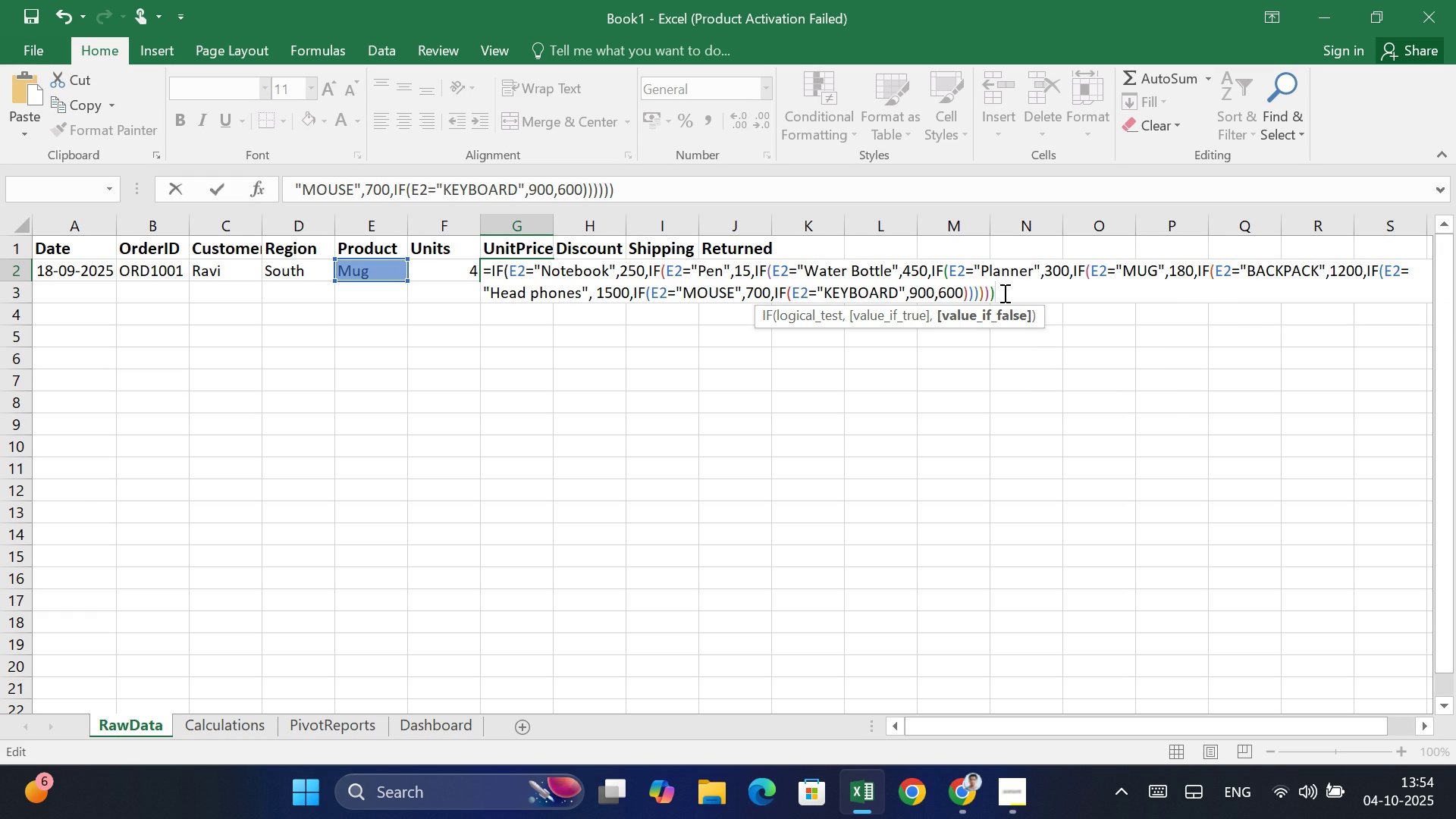 
type())))
 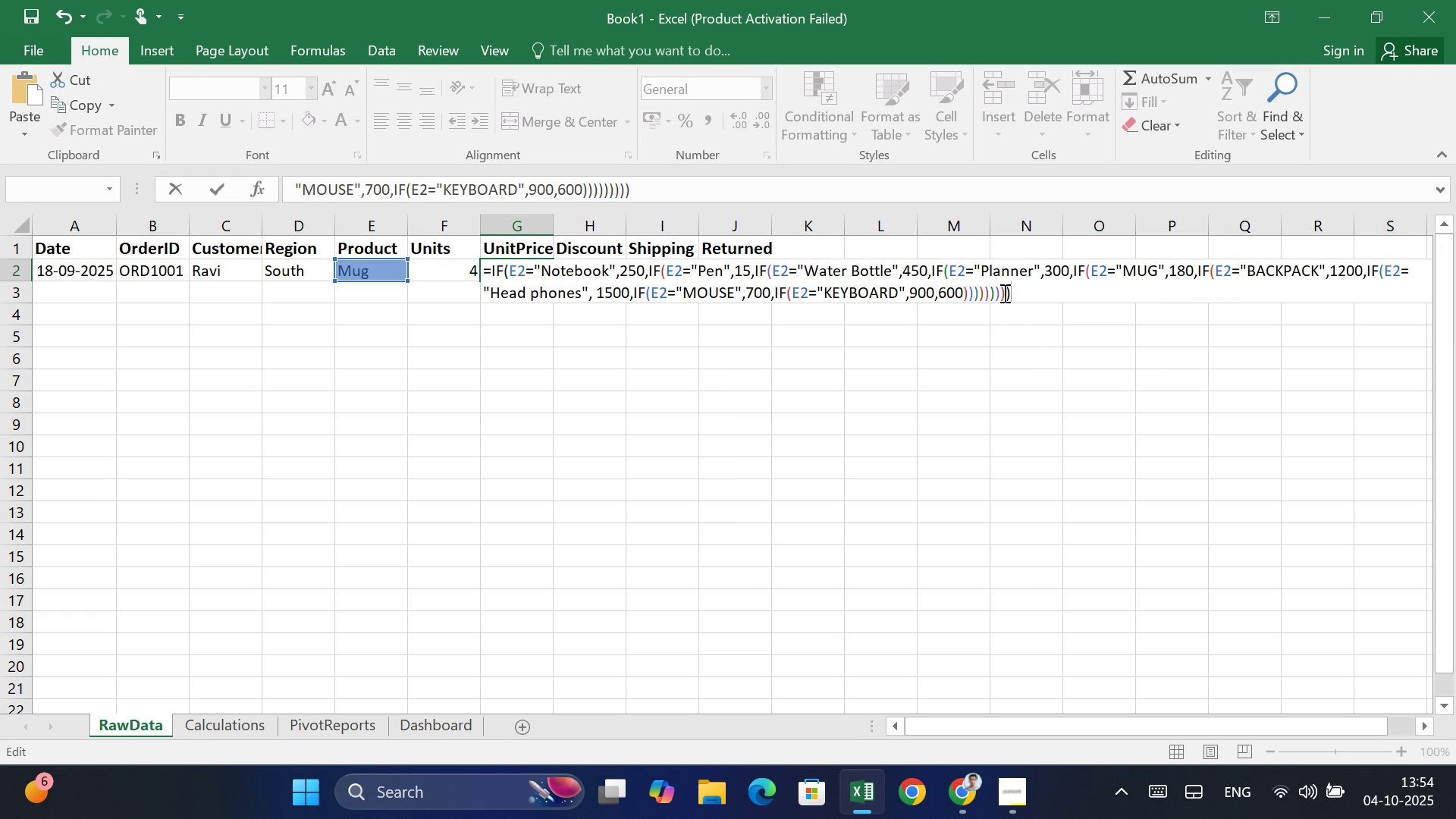 
key(Enter)
 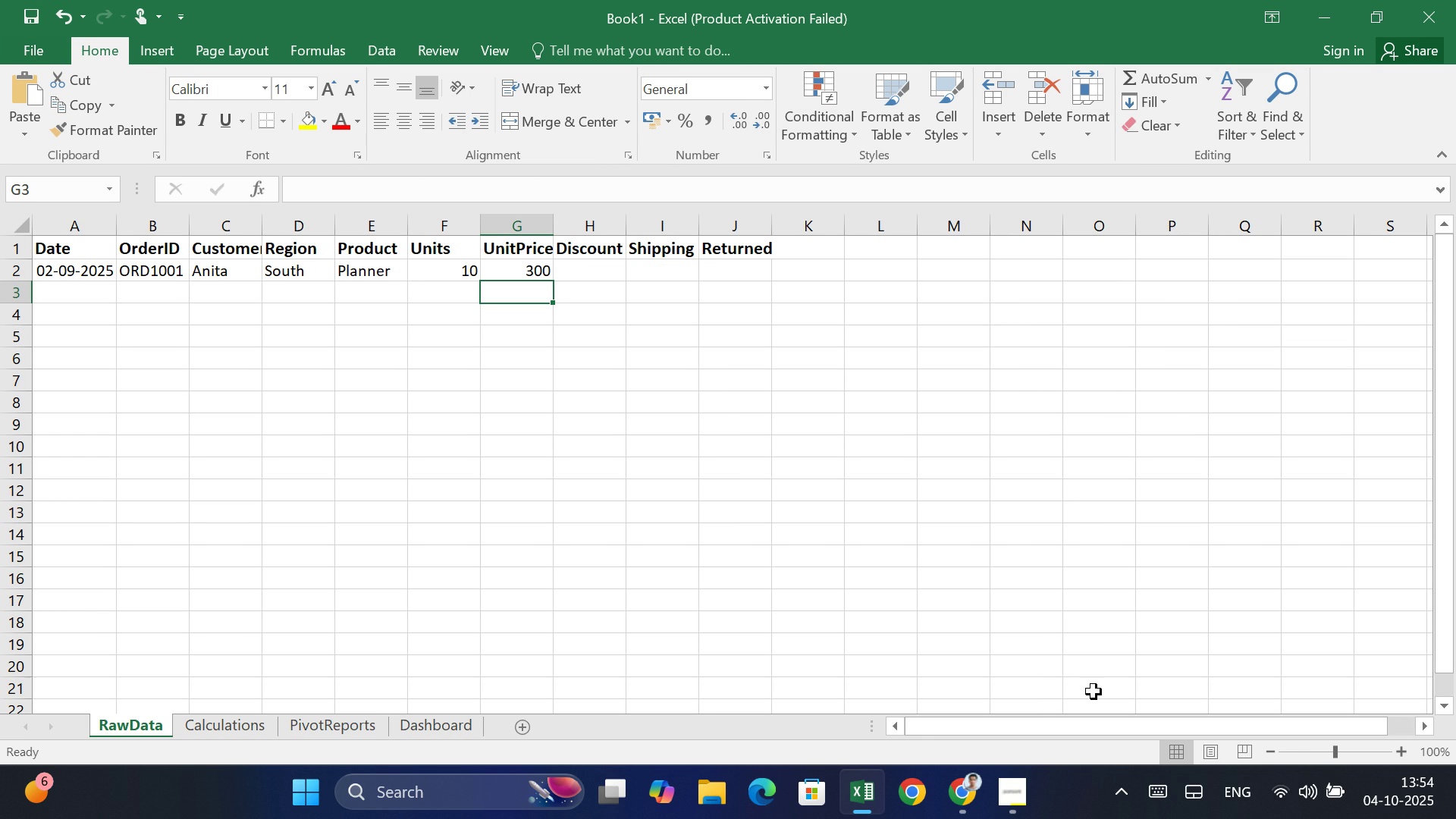 
wait(10.3)
 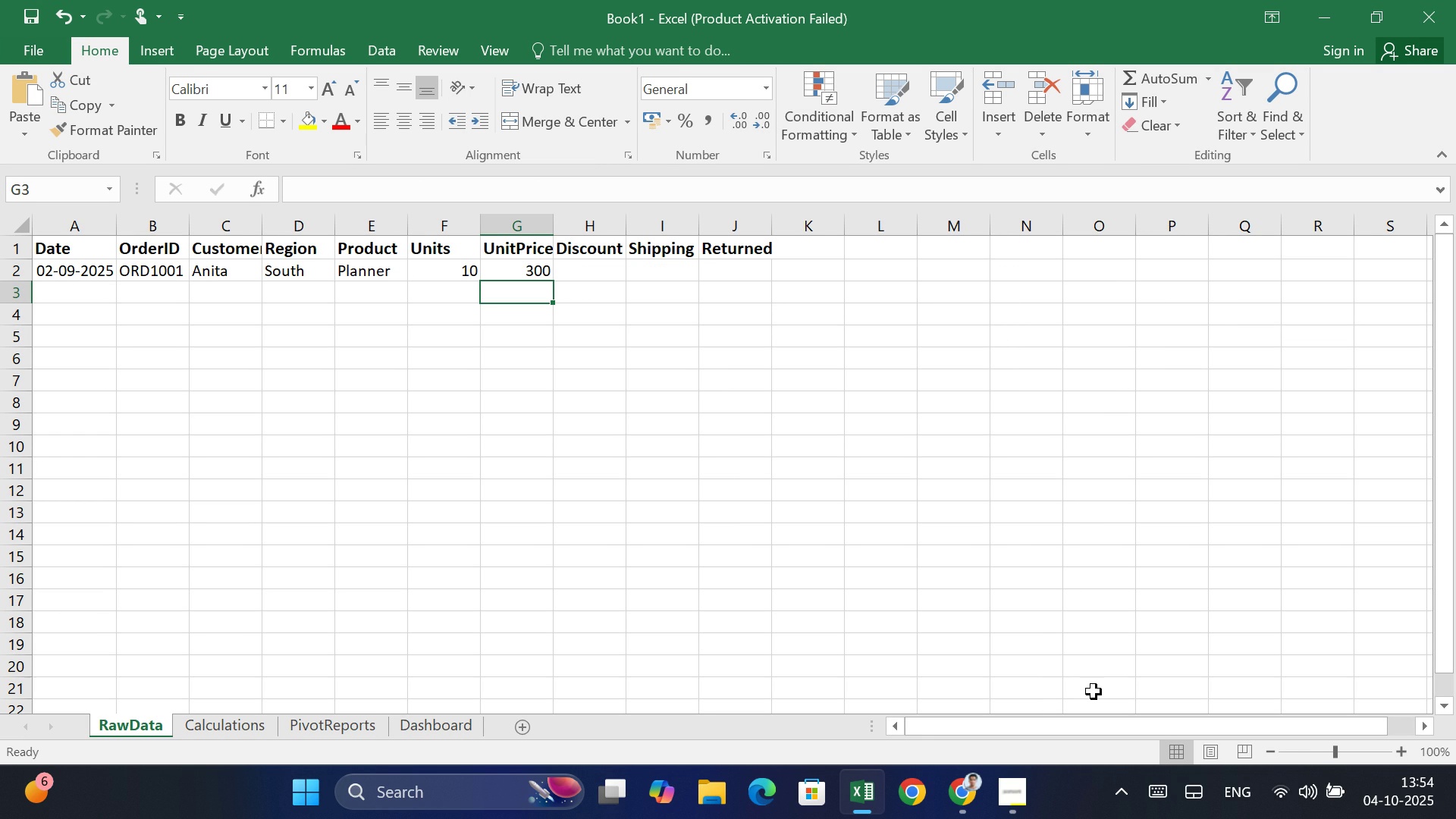 
left_click([592, 265])
 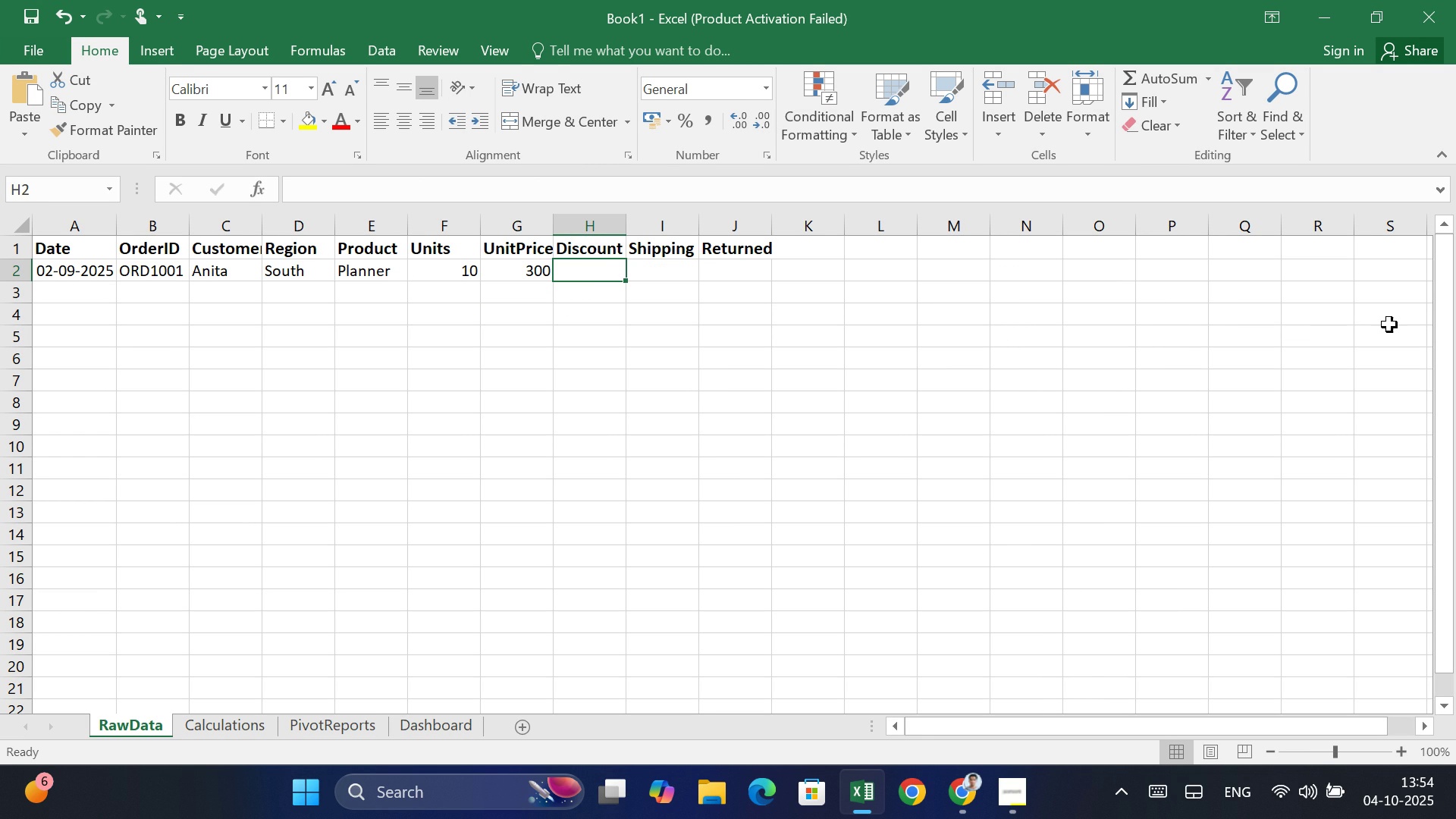 
key(Equal)
 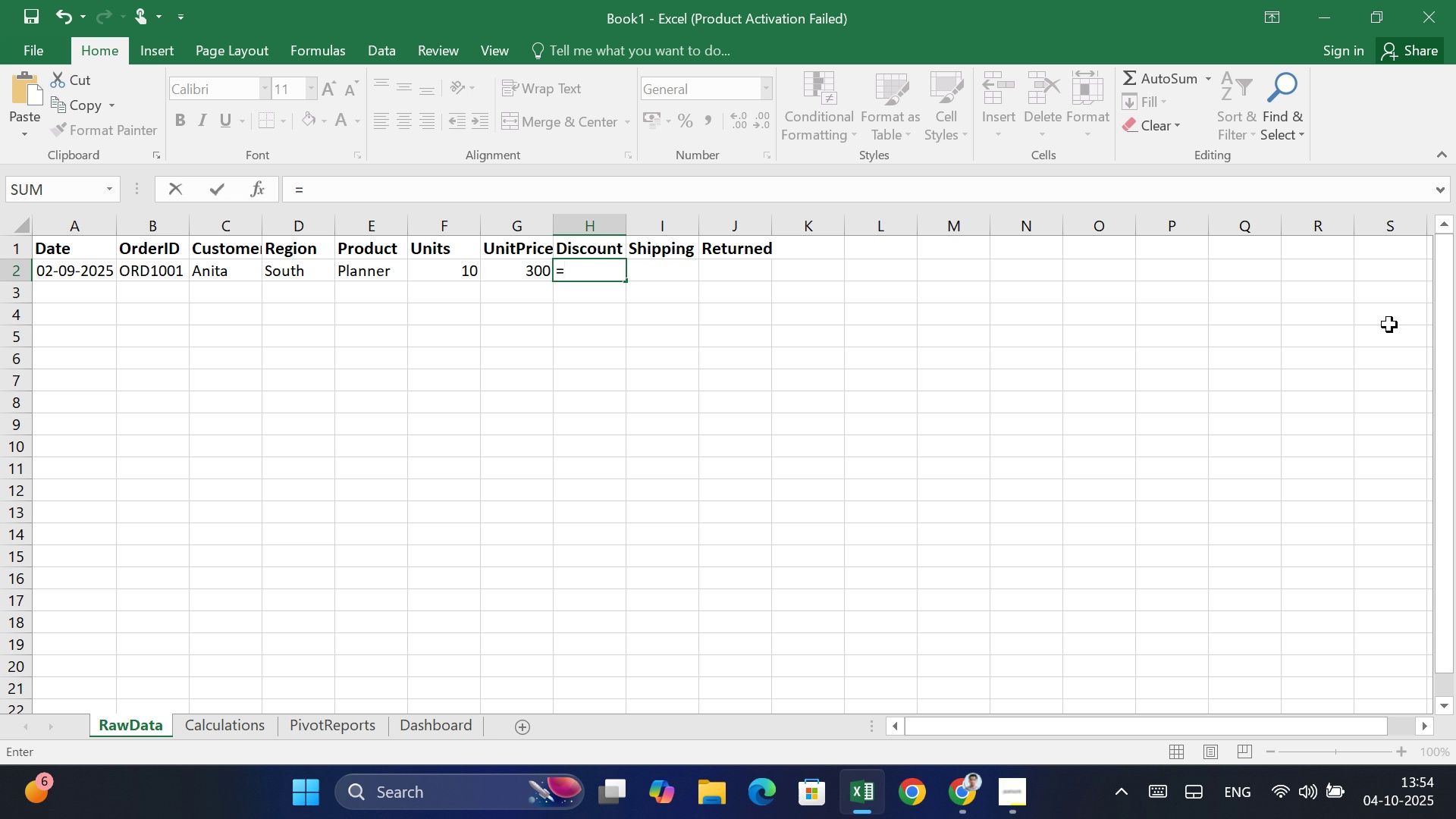 
type(CHOOS)
key(Tab)
 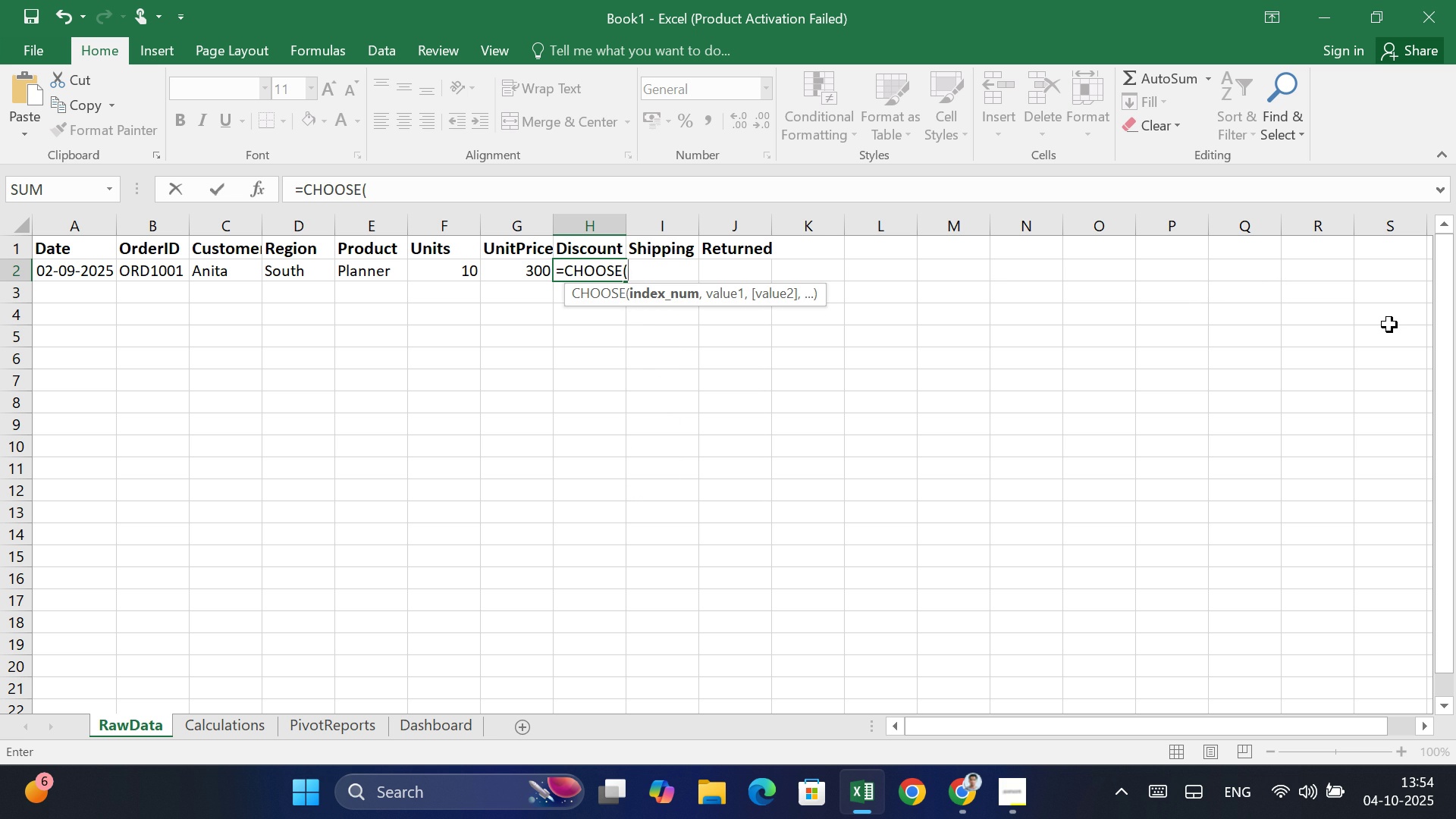 
type(RANDB)
key(Tab)
type(1,4))
 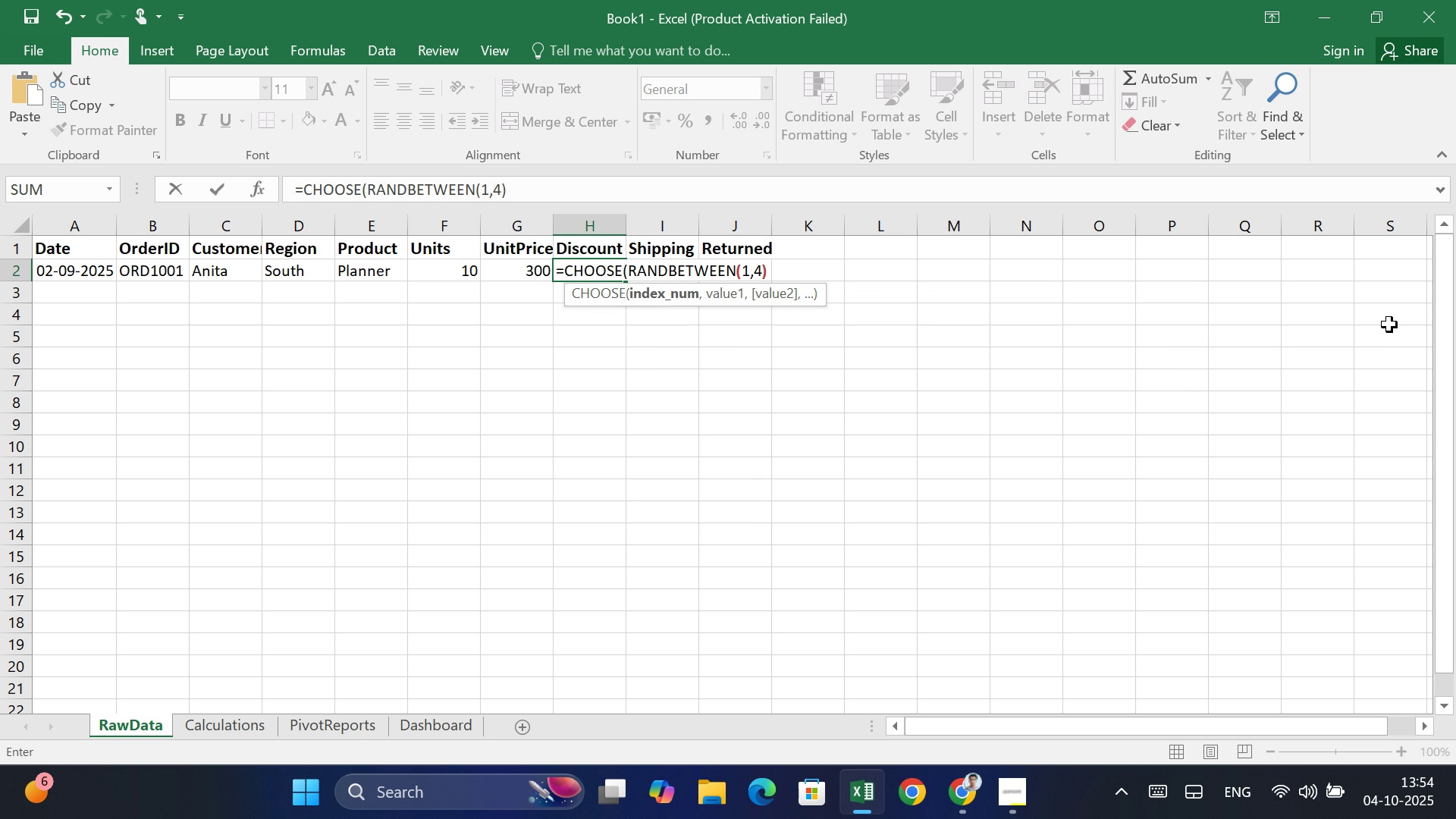 
type(,0,0.05,0,)
key(Backspace)
type(.10,)
 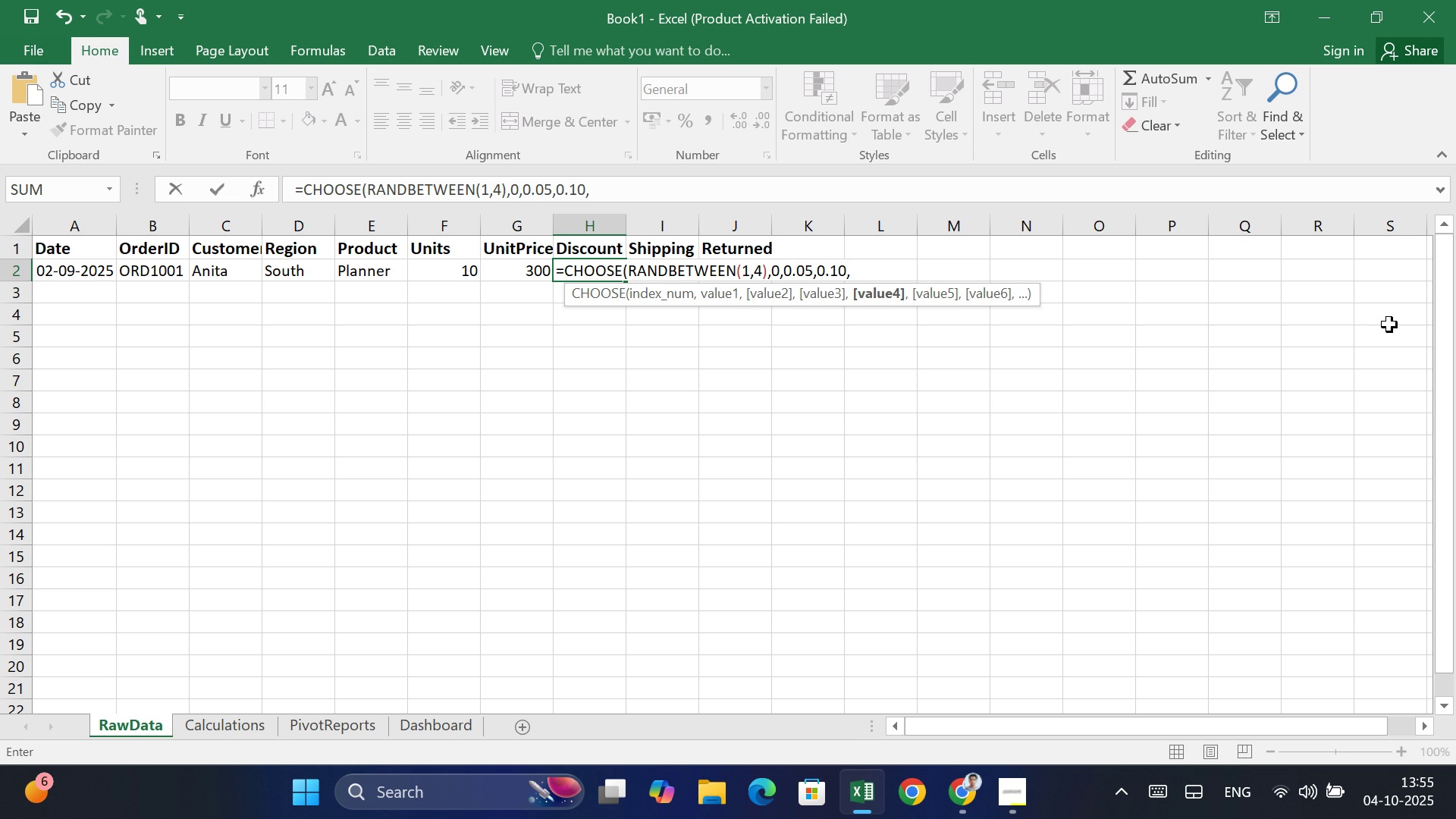 
wait(5.08)
 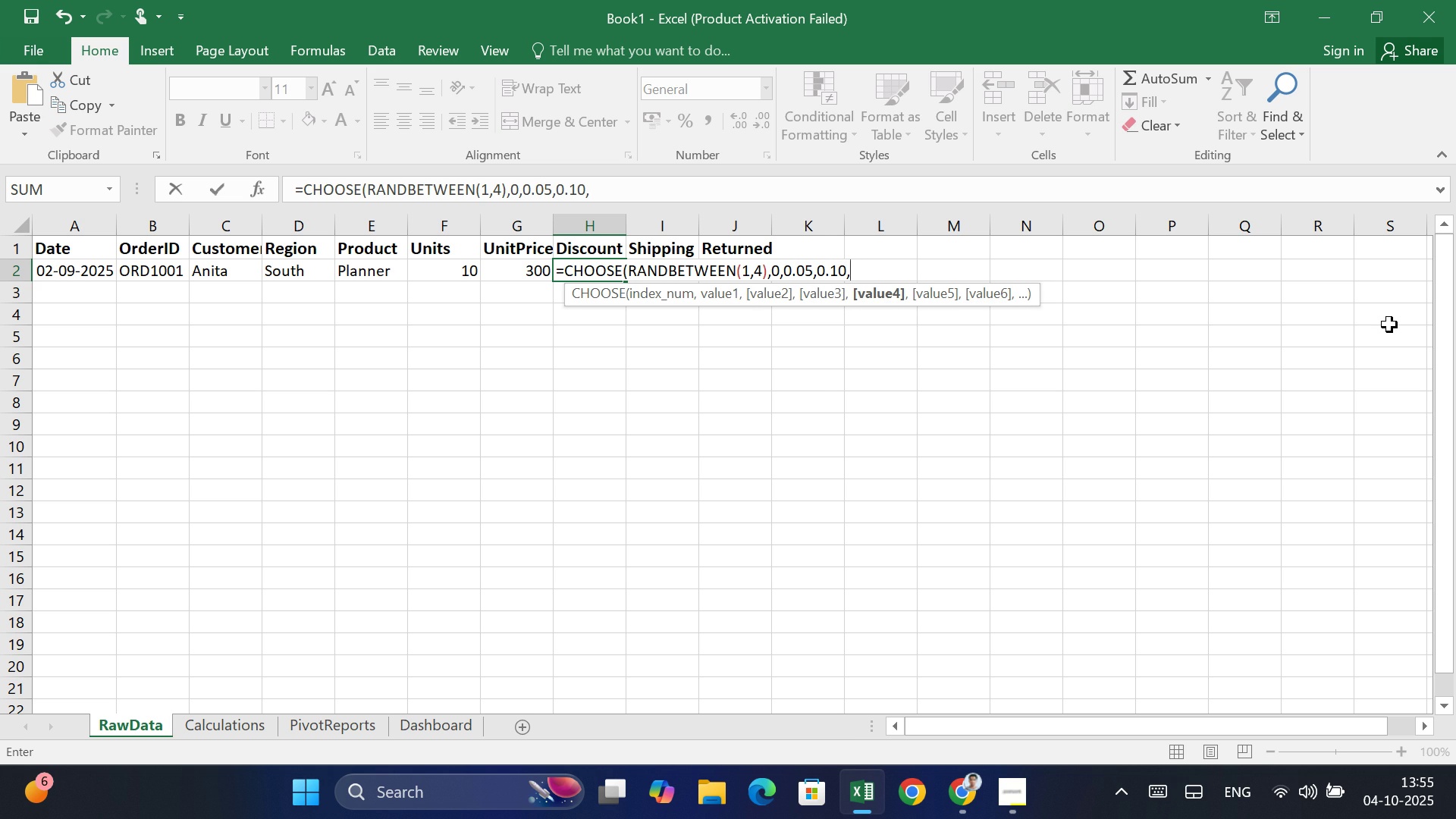 
type(0,1)
key(Backspace)
key(Backspace)
type(.15)
 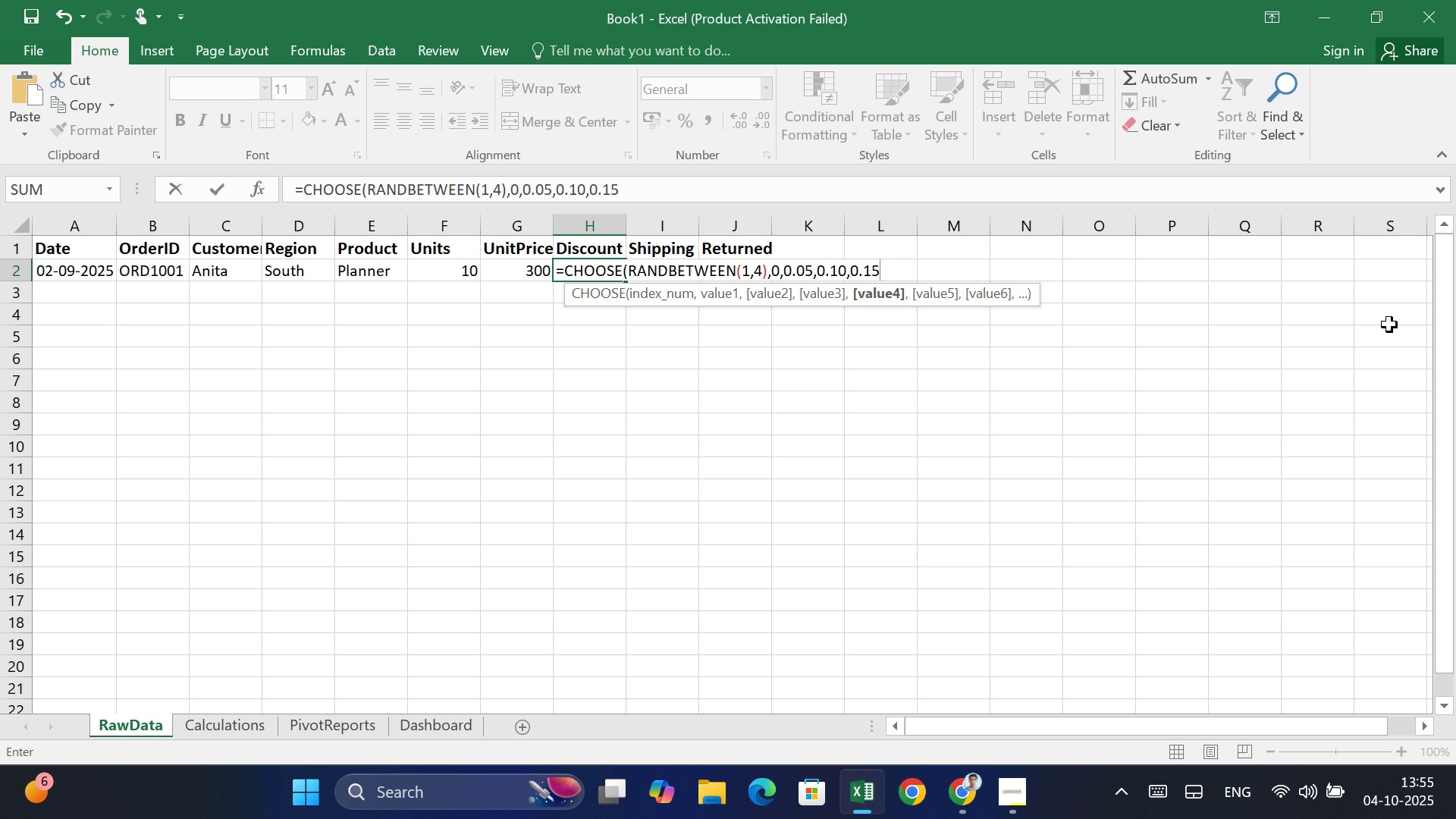 
key(Shift+0)
 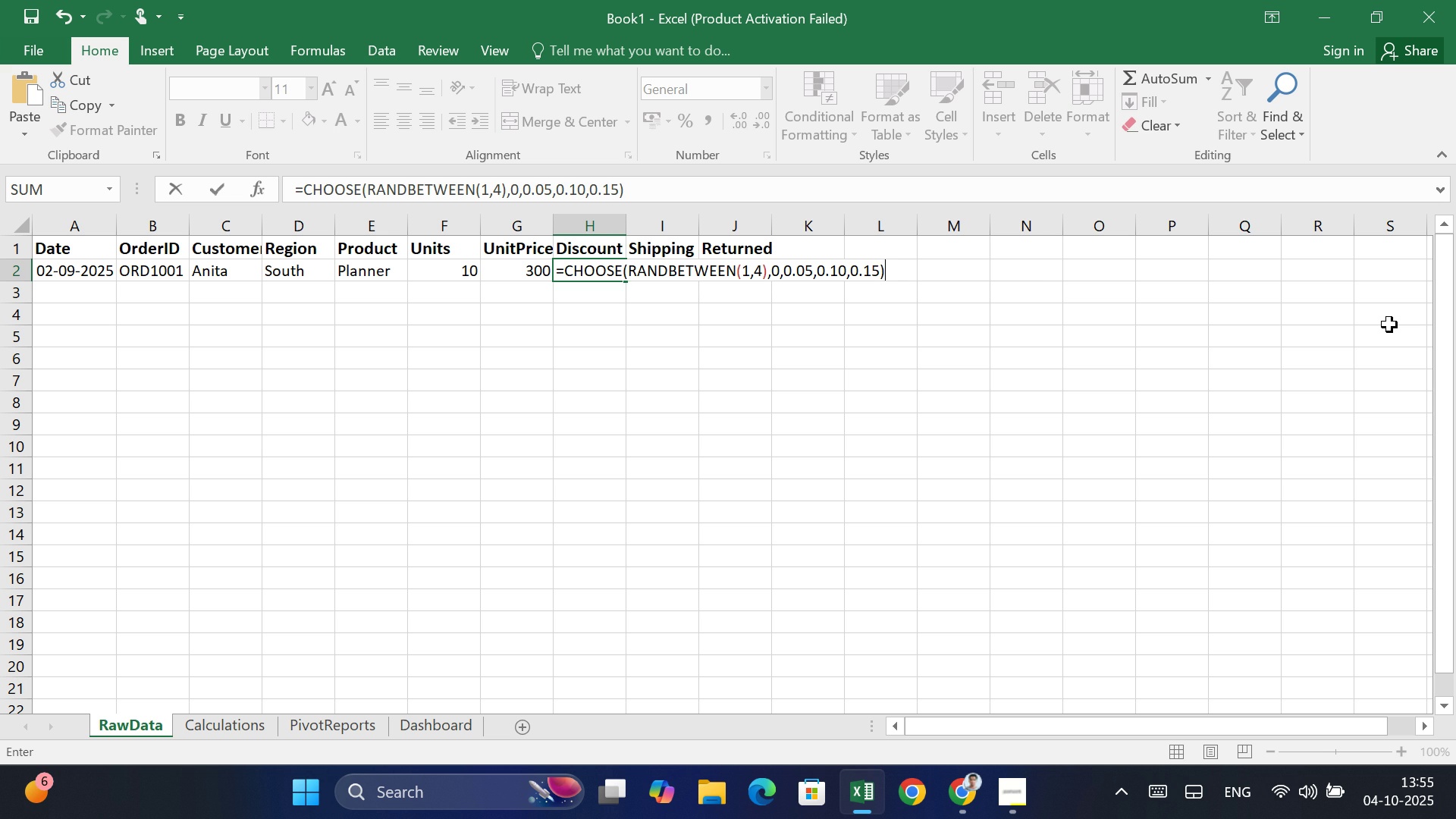 
key(Enter)
 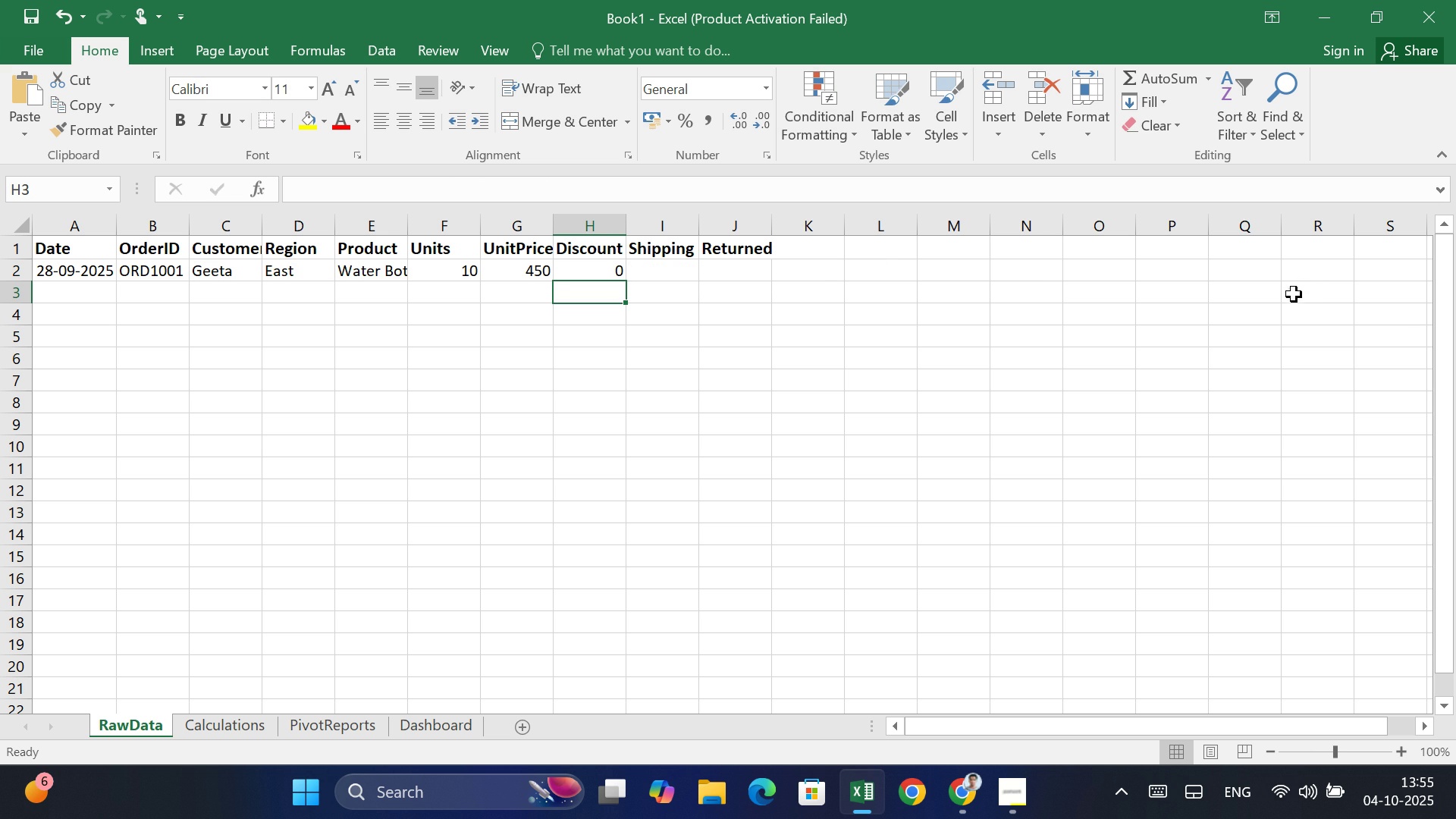 
wait(6.87)
 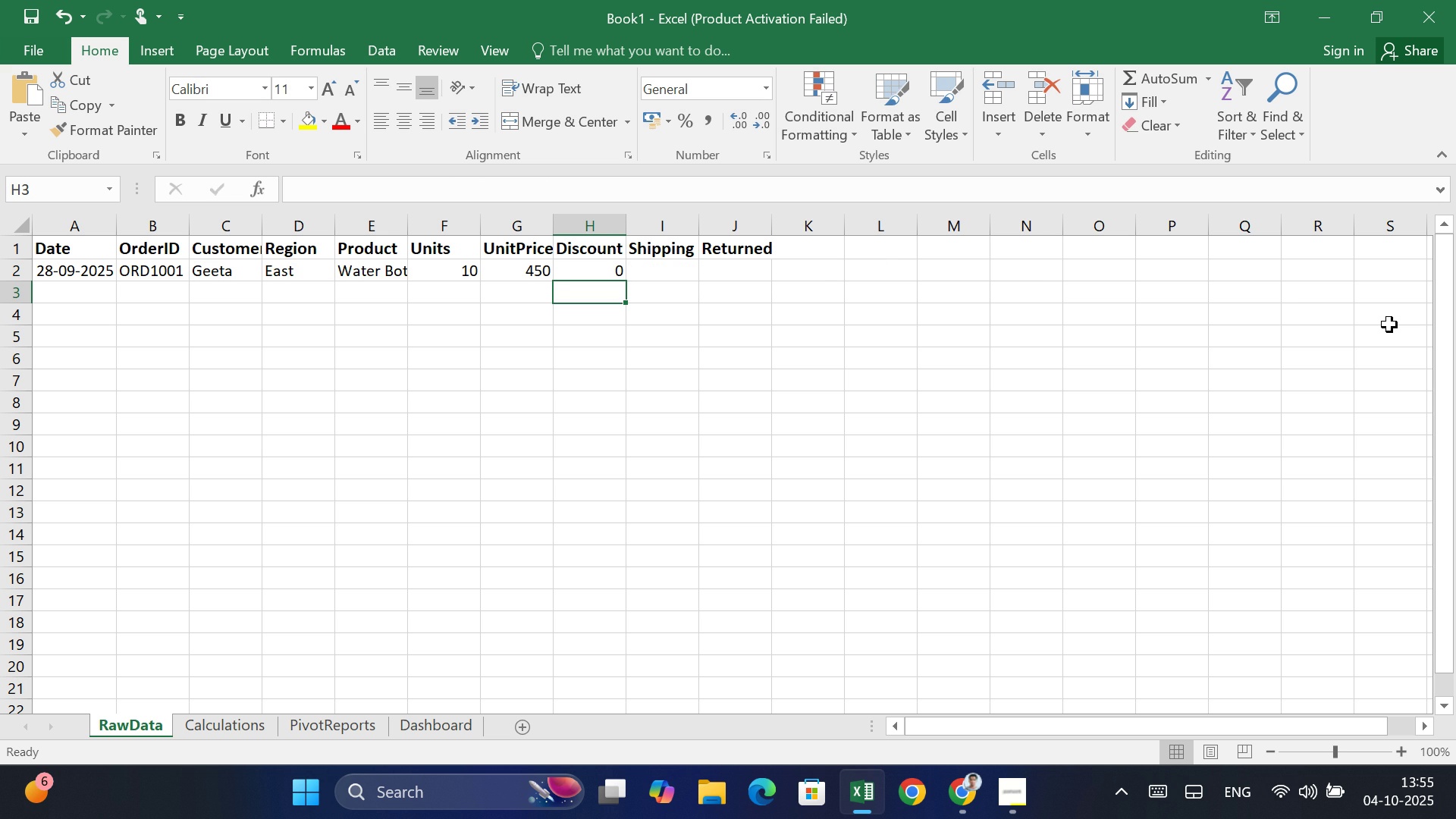 
left_click([679, 274])
 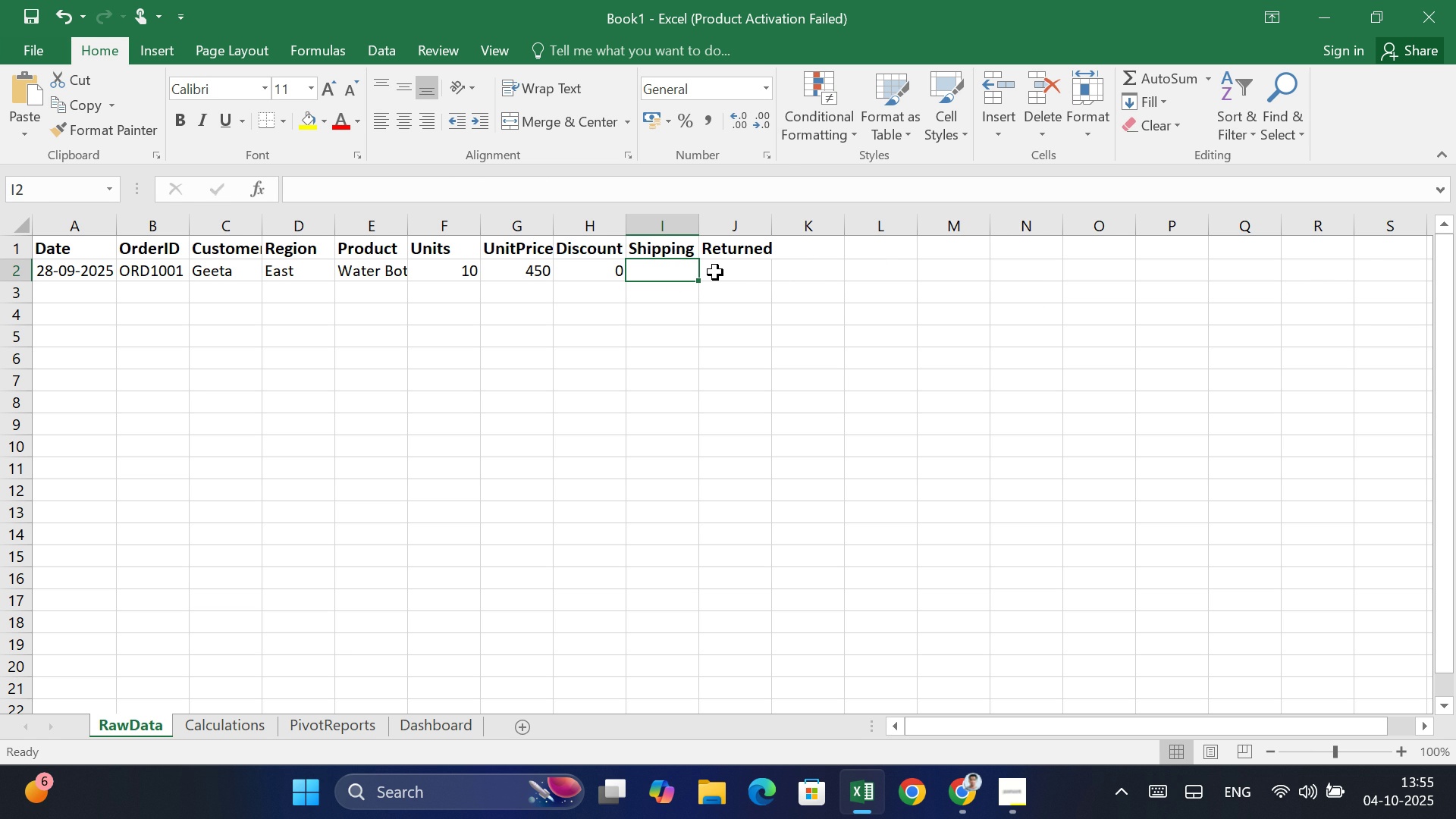 
wait(14.43)
 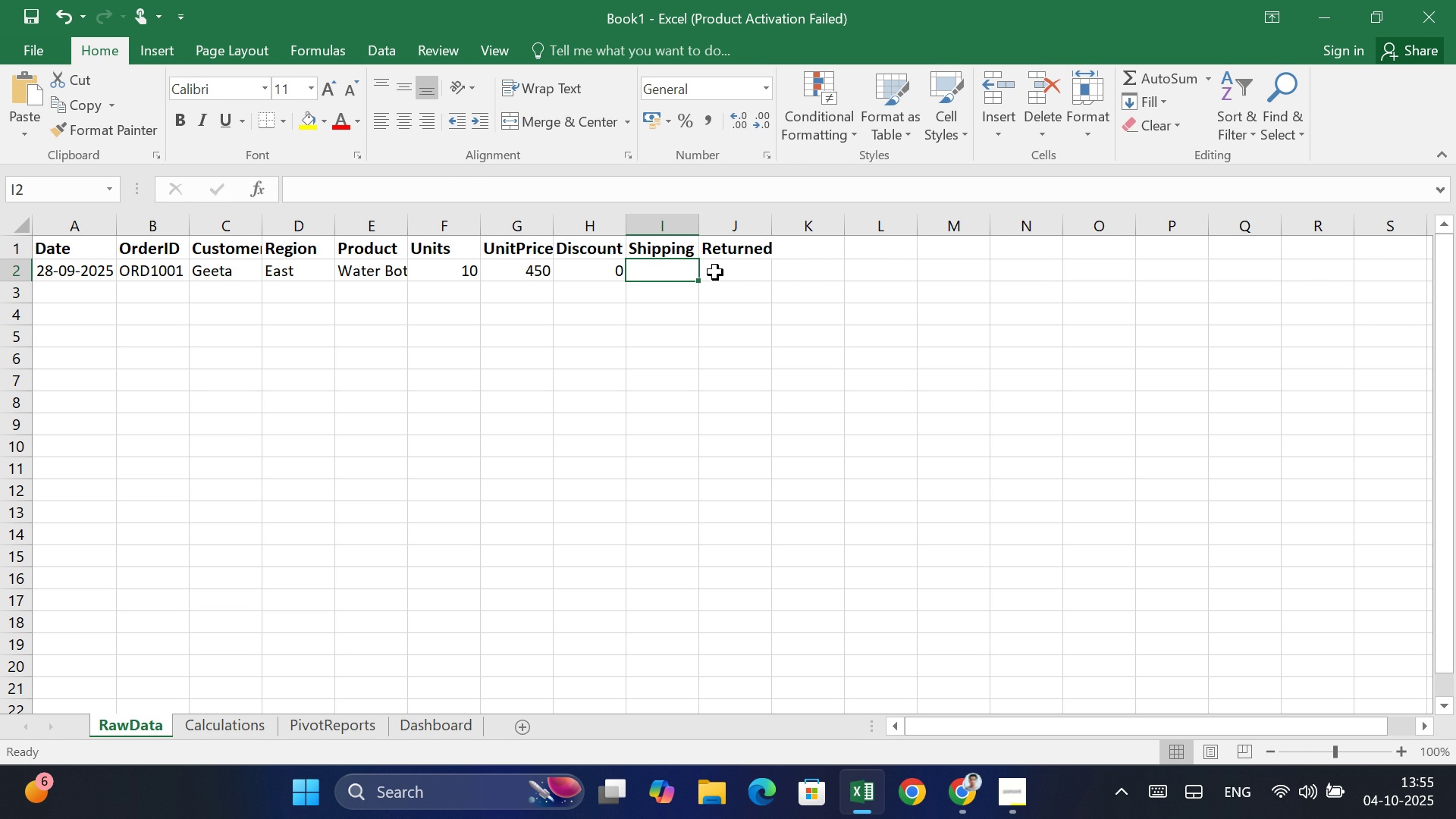 
type(=CHOO)
key(Tab)
type(RANDBE)
key(Tab)
type(()
key(Backspace)
type(1,3),0,20,50))
 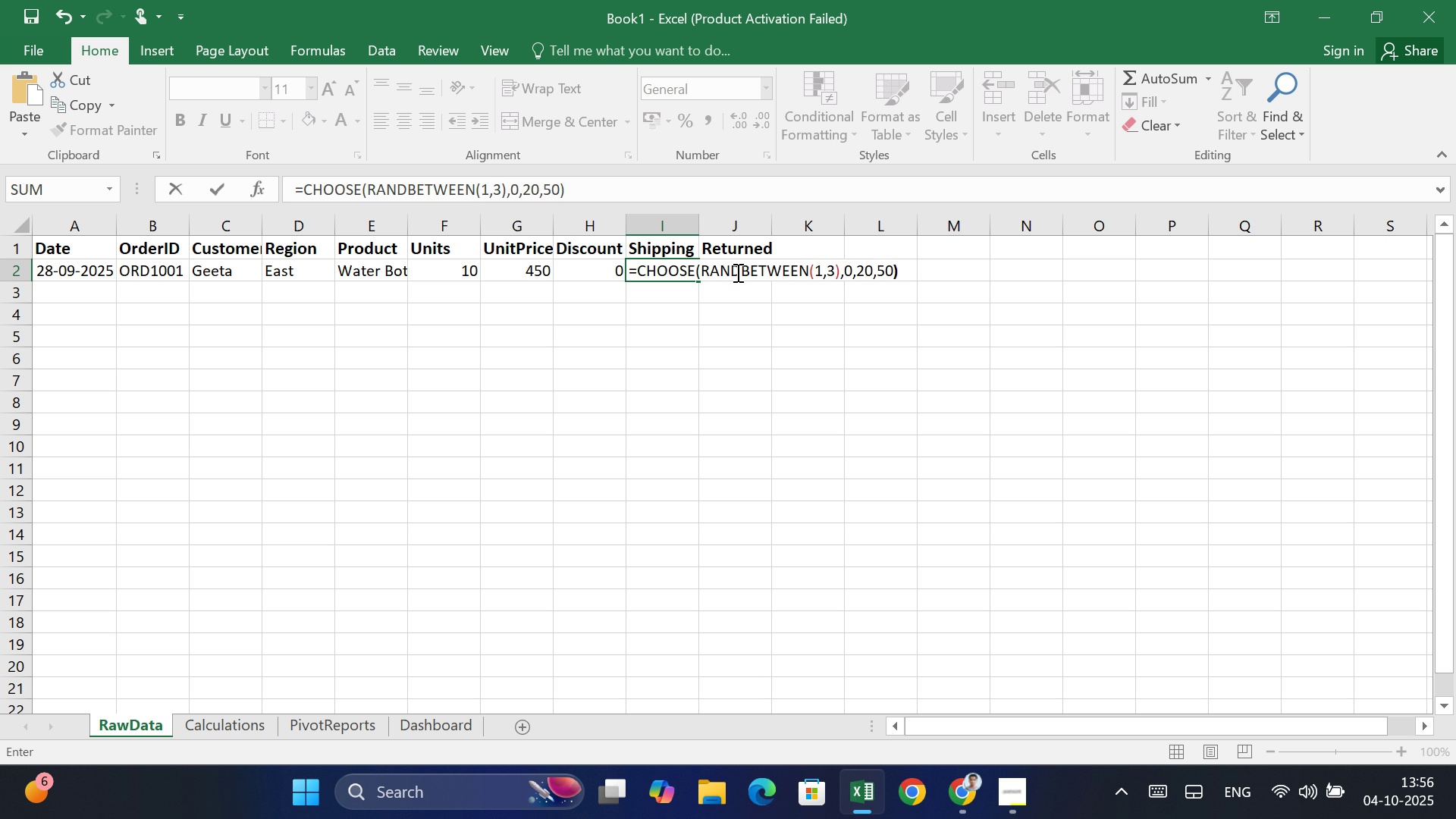 
key(Enter)
 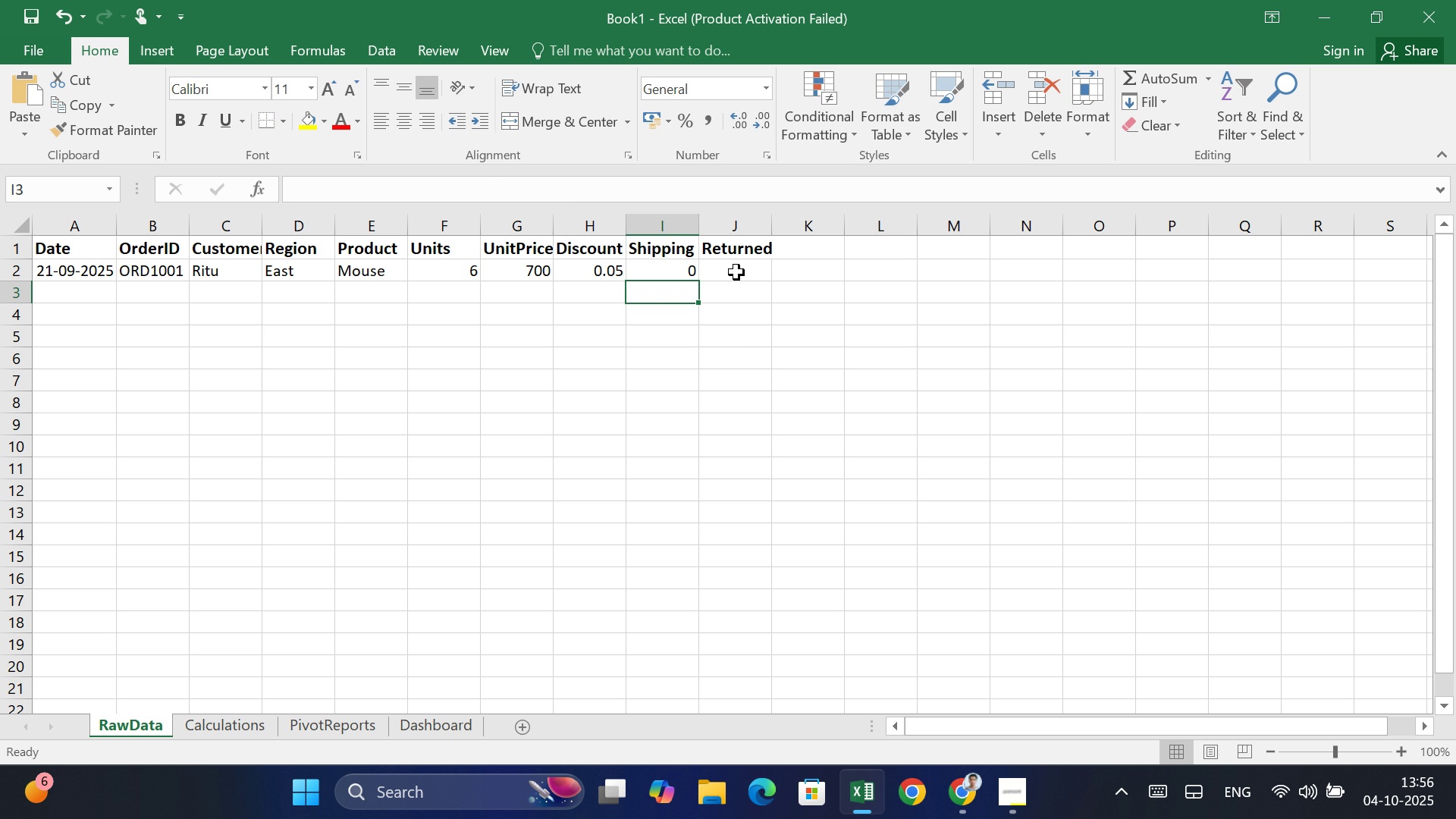 
wait(10.82)
 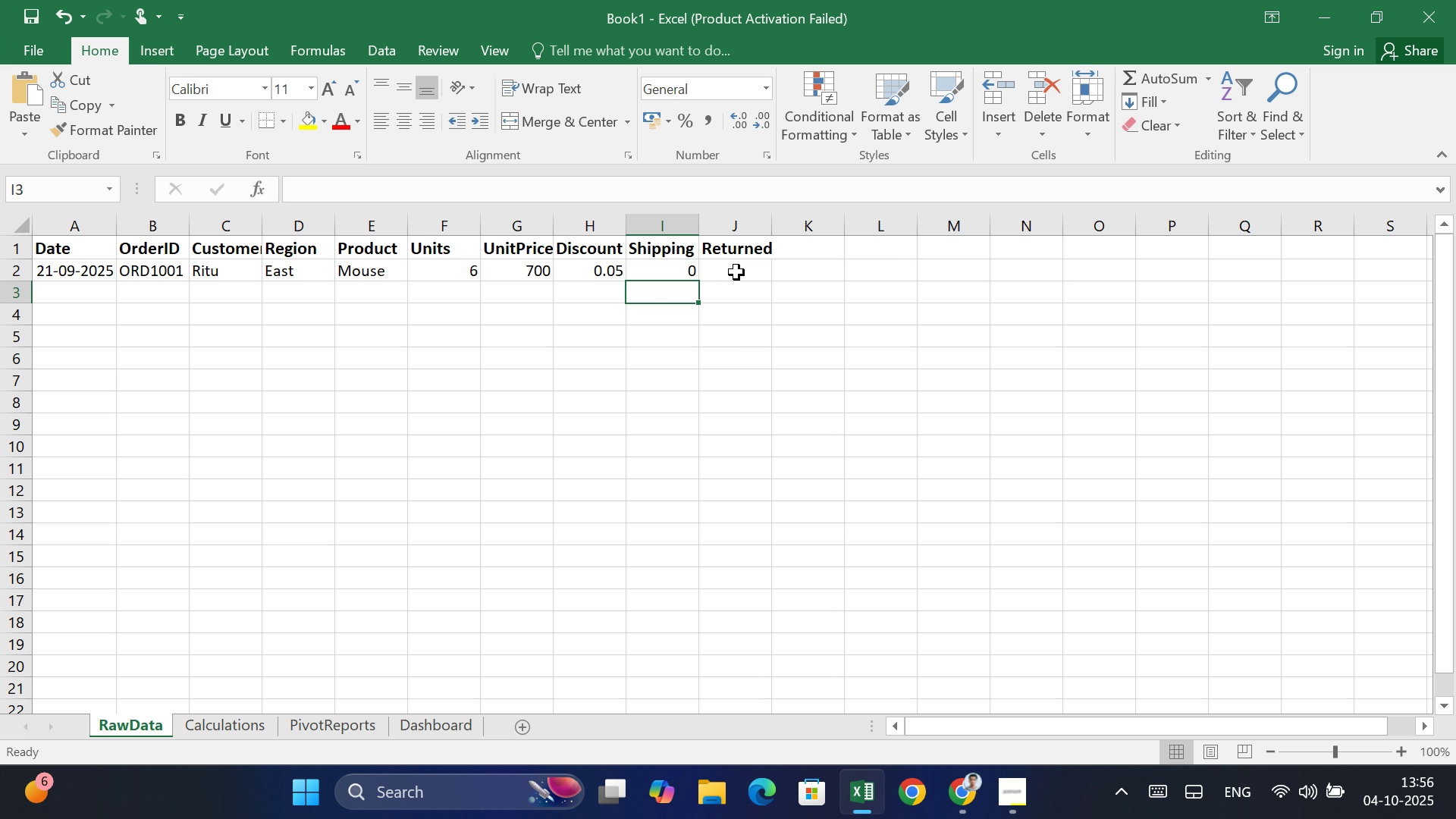 
double_click([657, 266])
 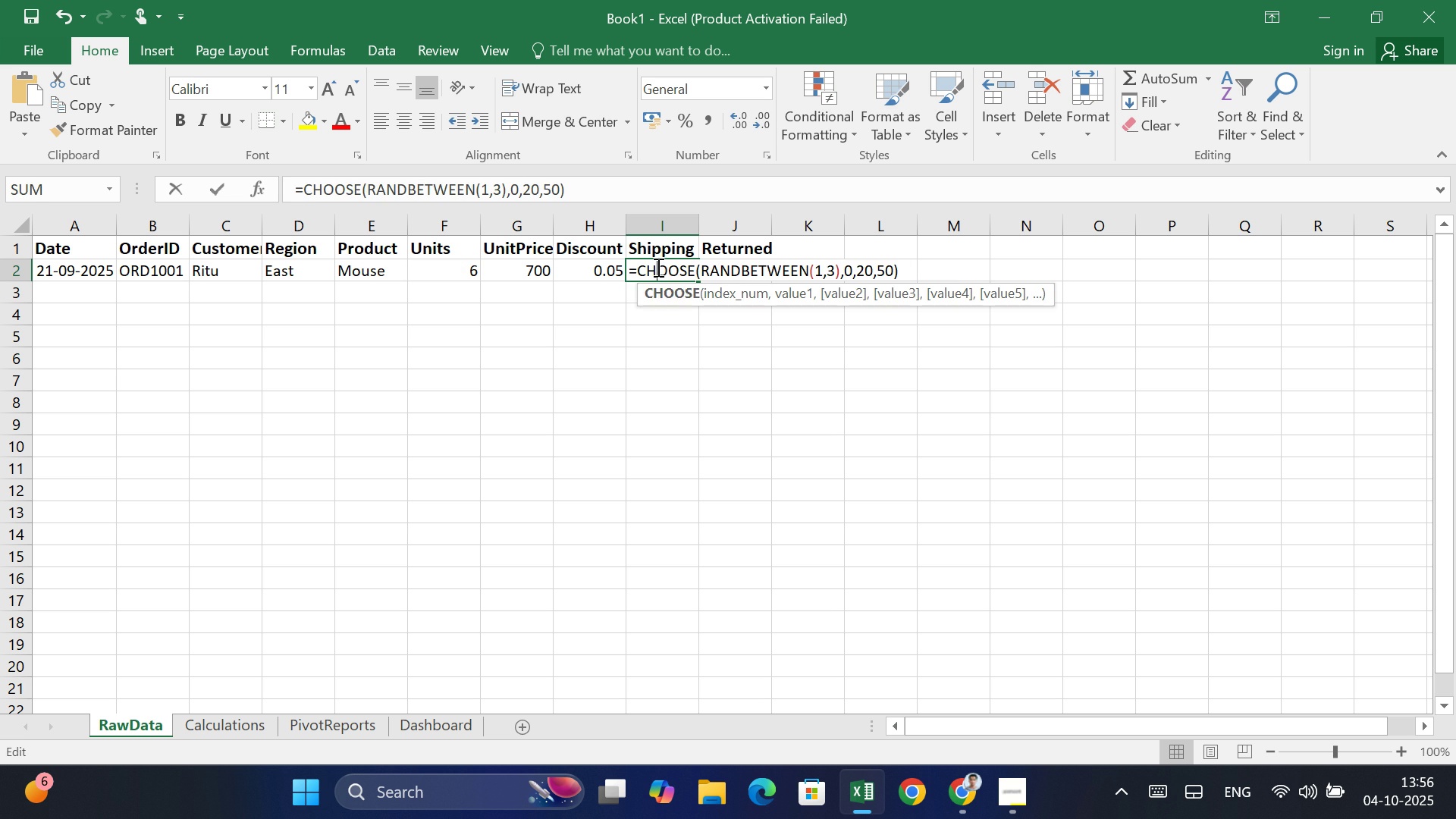 
triple_click([657, 266])
 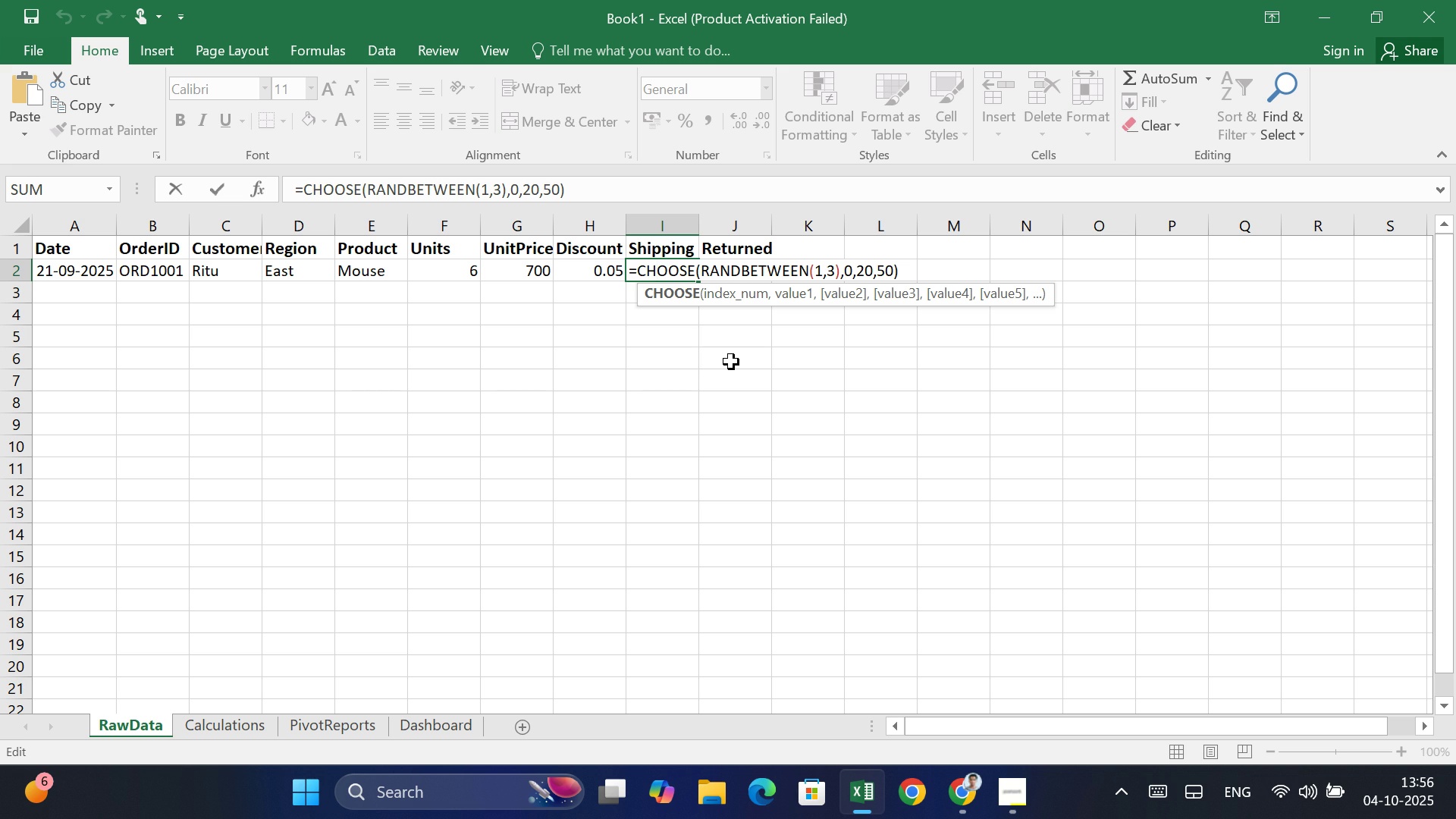 
wait(6.46)
 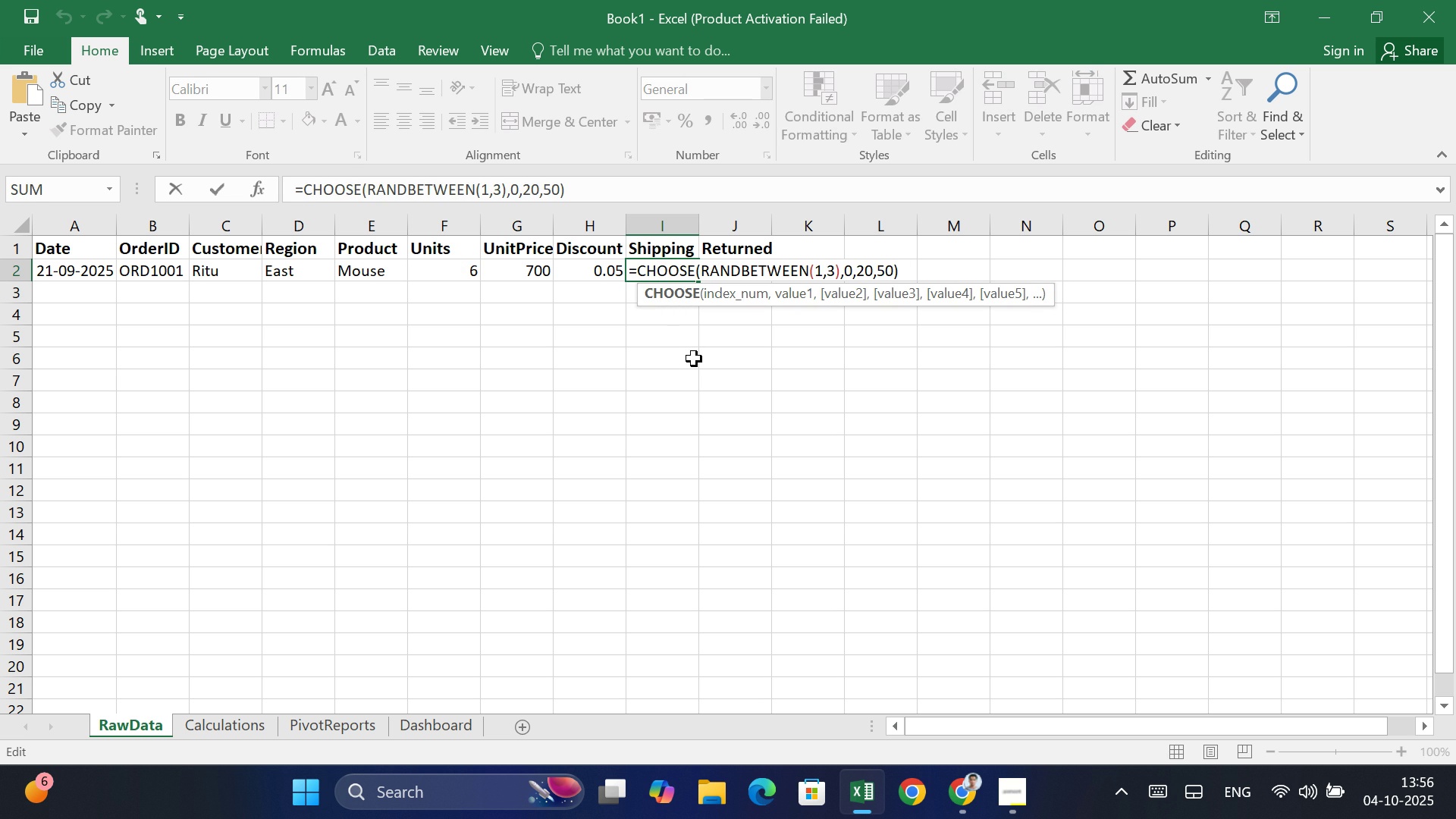 
left_click([727, 356])
 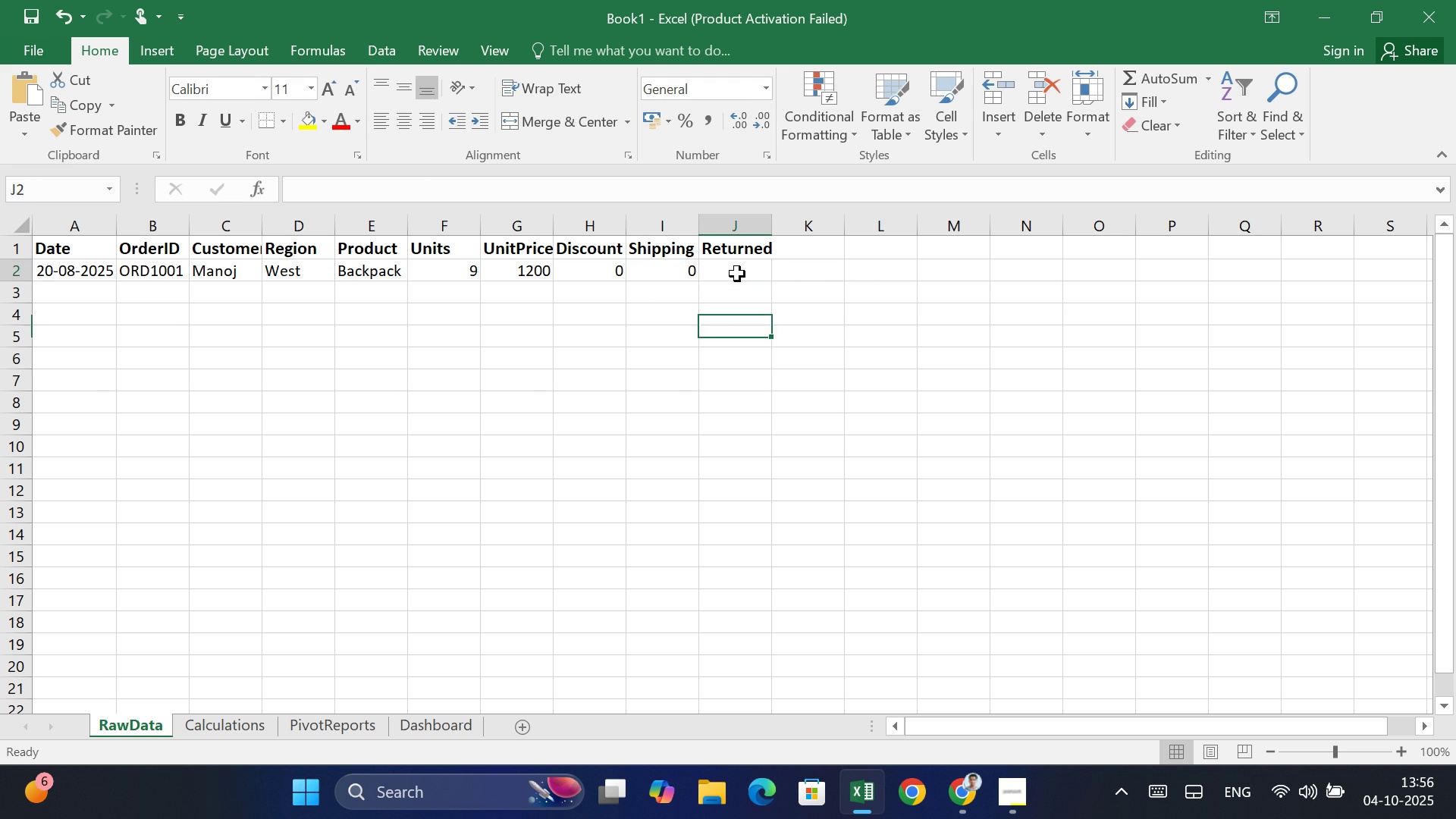 
left_click([737, 274])
 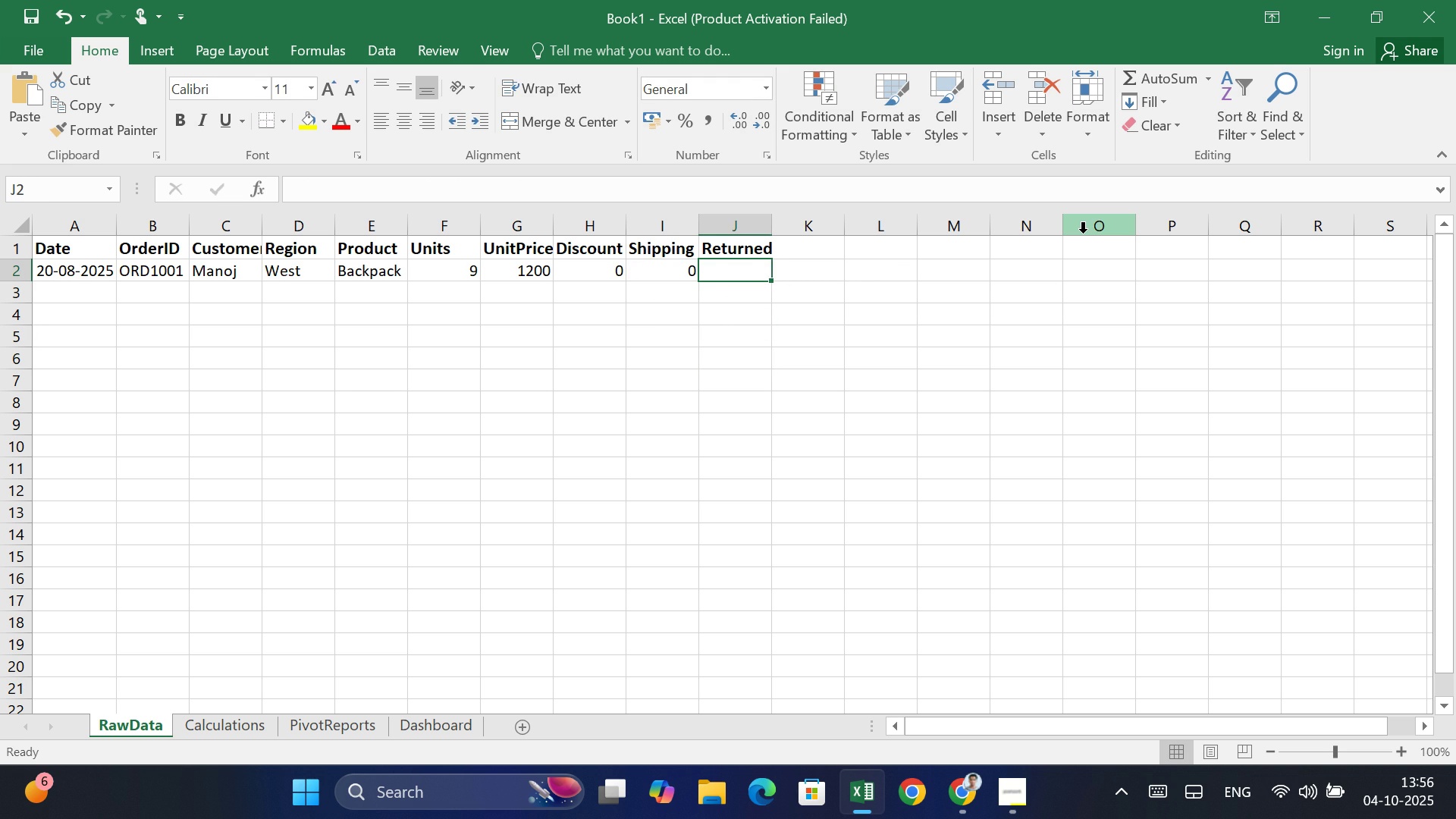 
type(=IF)
key(Tab)
type(RANDBE)
key(Tab)
type(1,50))
 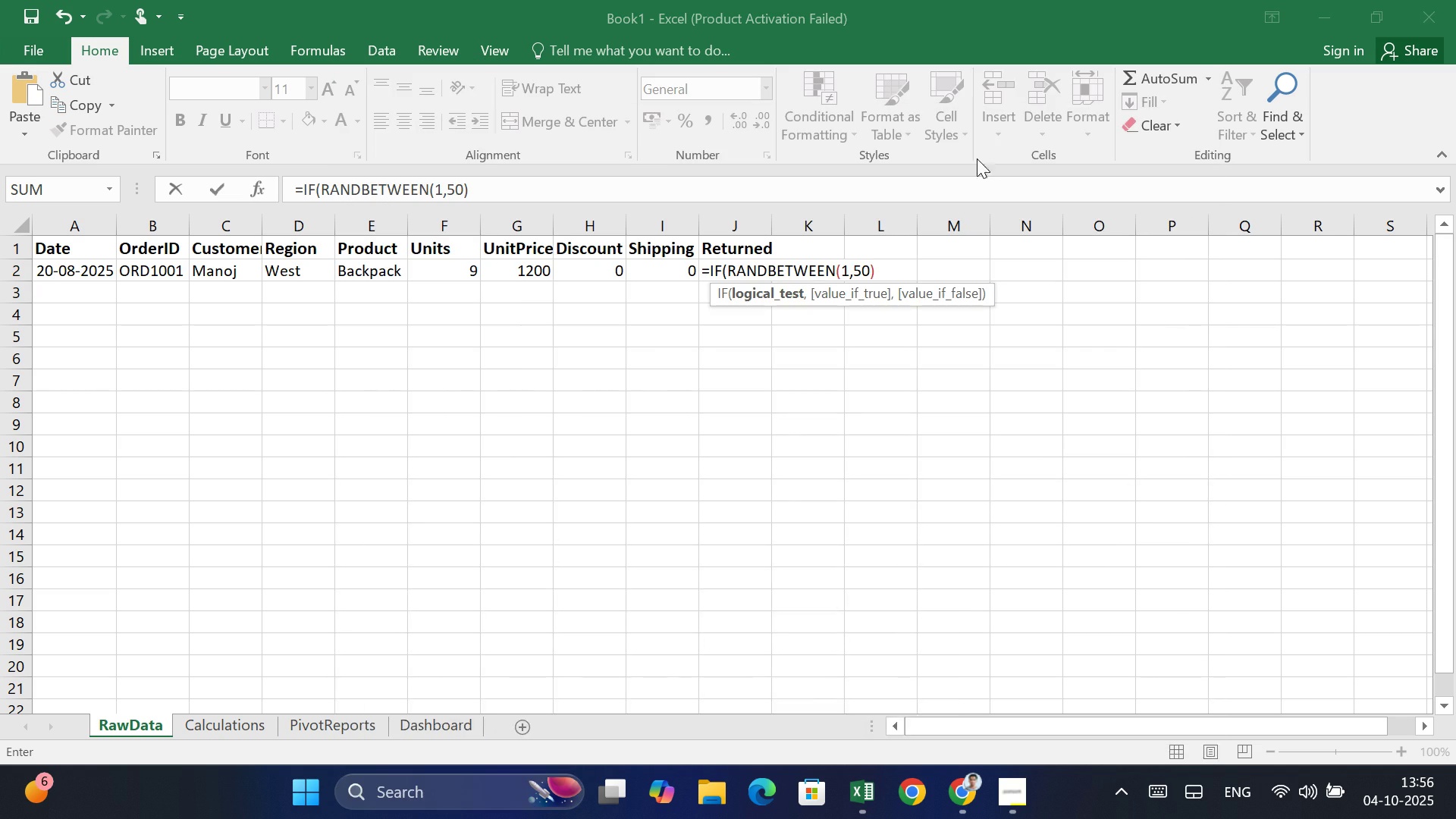 
left_click([1455, 472])
 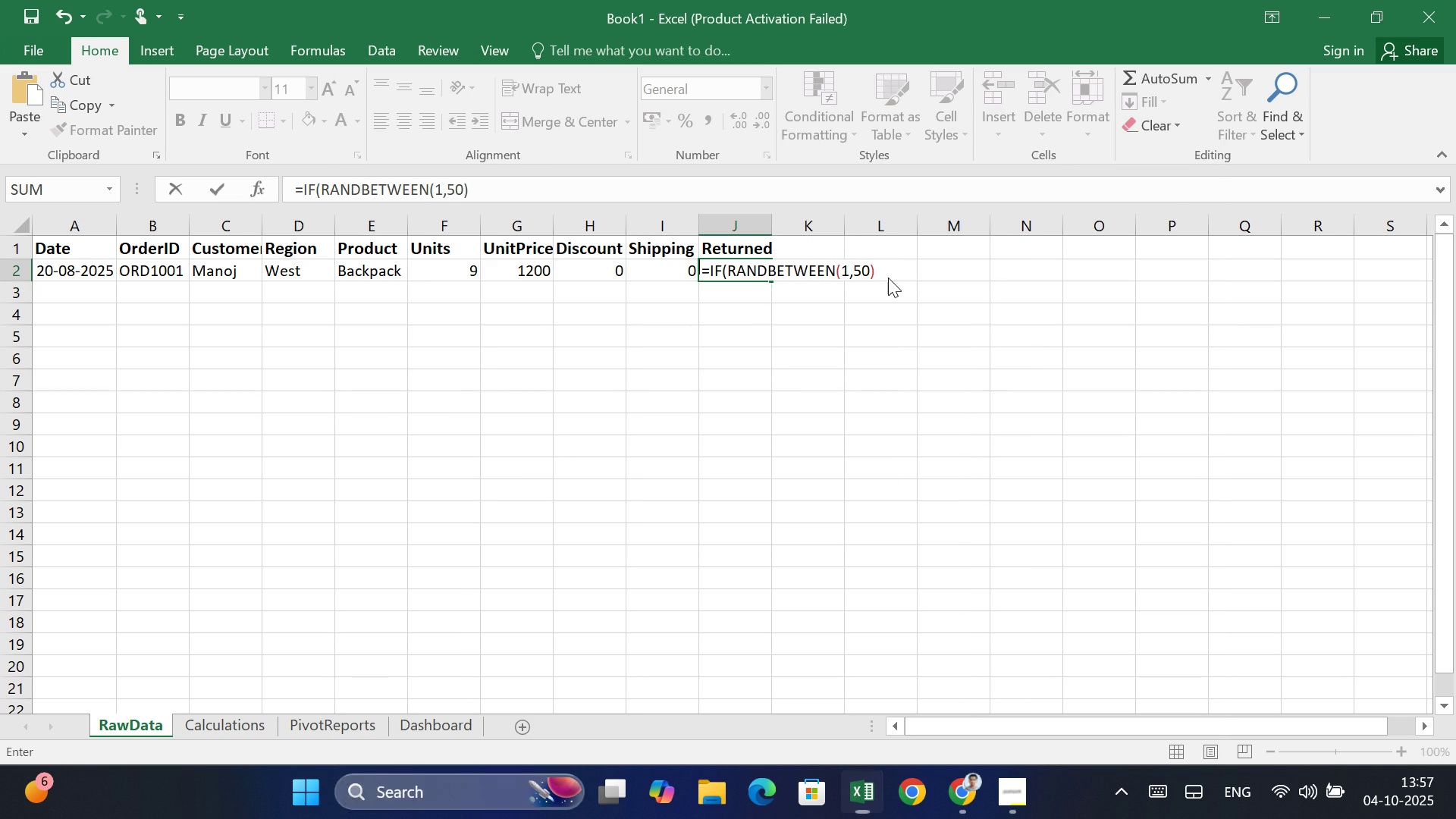 
left_click([888, 278])
 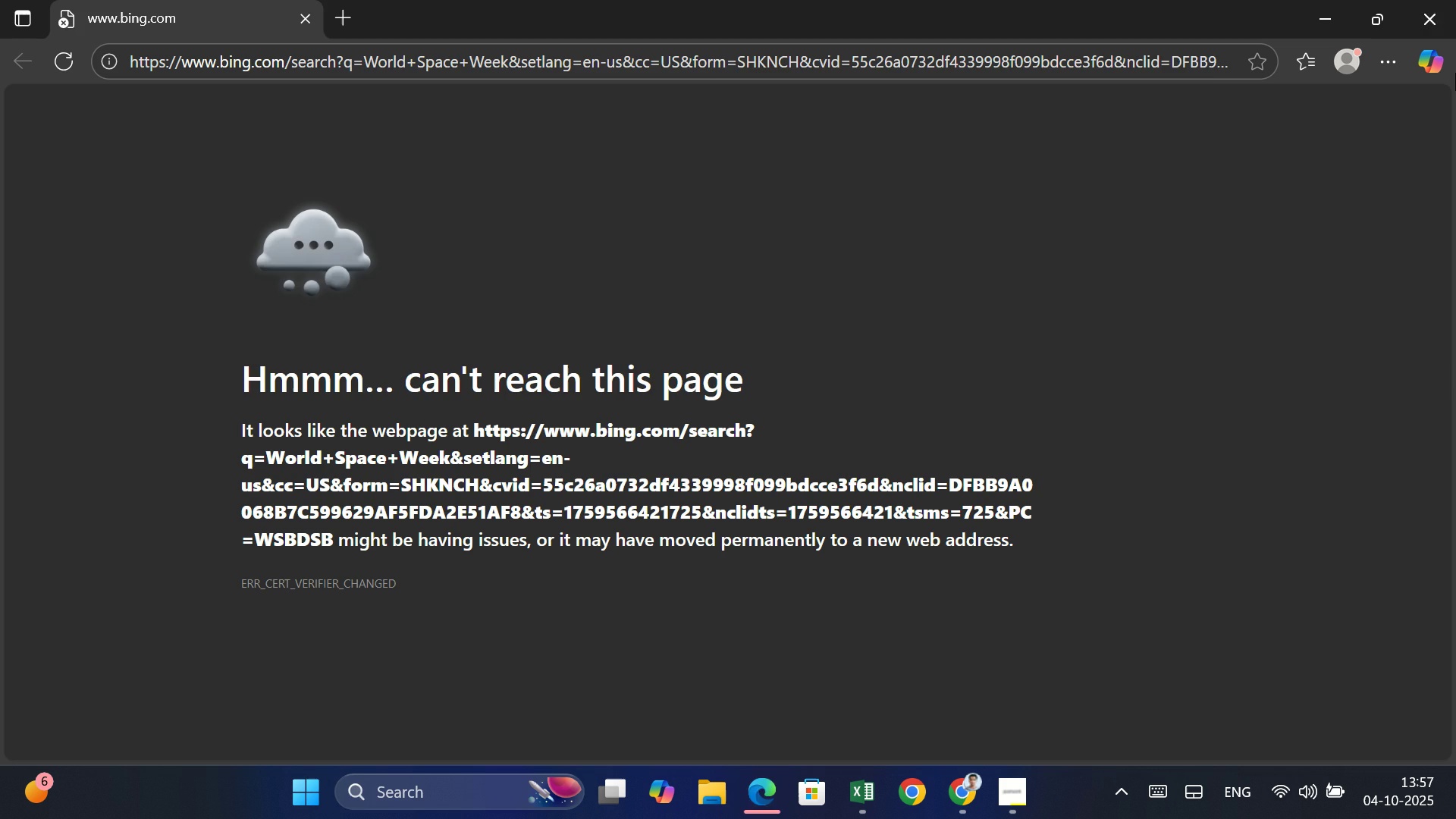 
left_click_drag(start_coordinate=[1425, 3], to_coordinate=[1429, 5])
 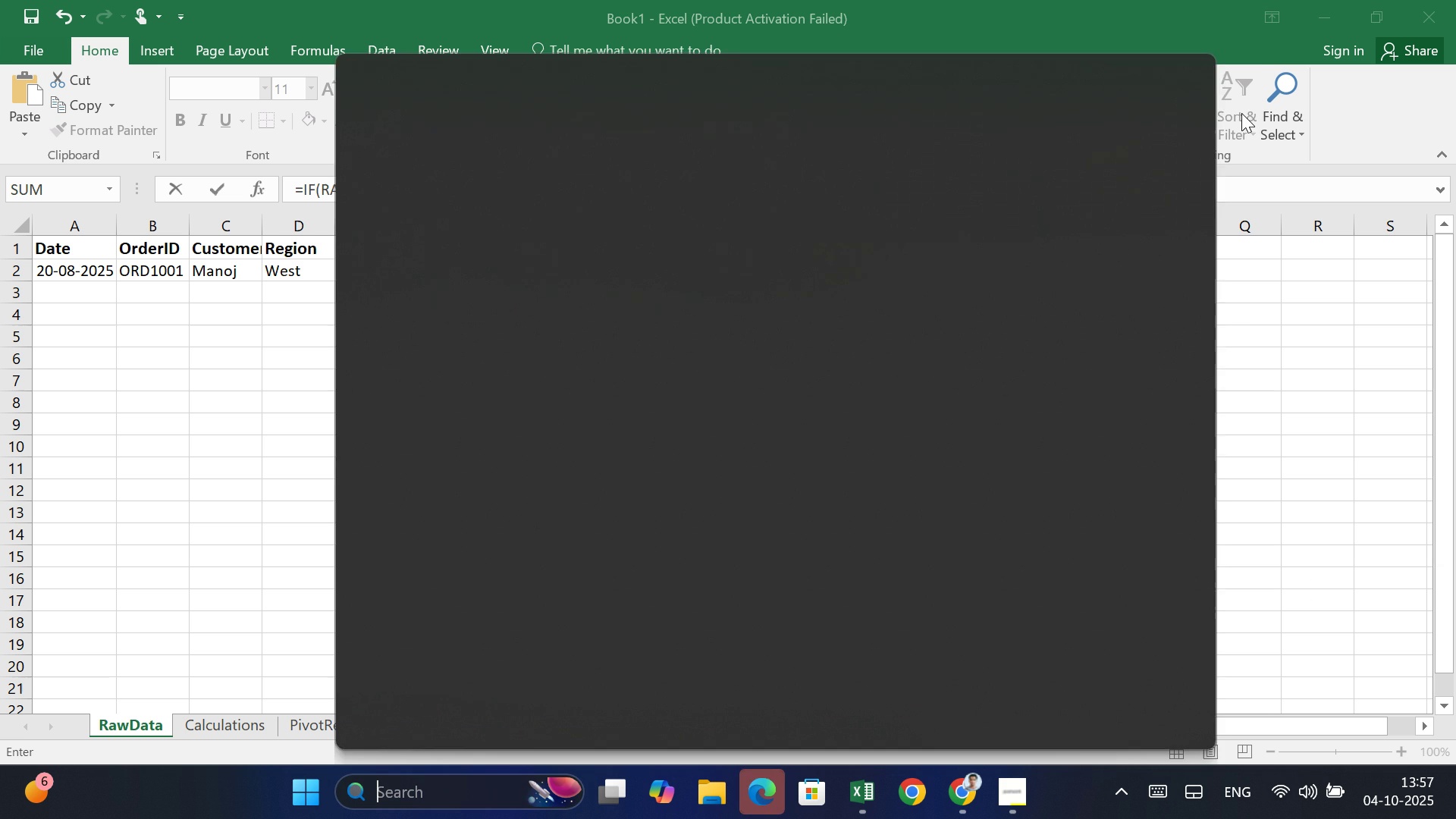 
left_click([1432, 20])
 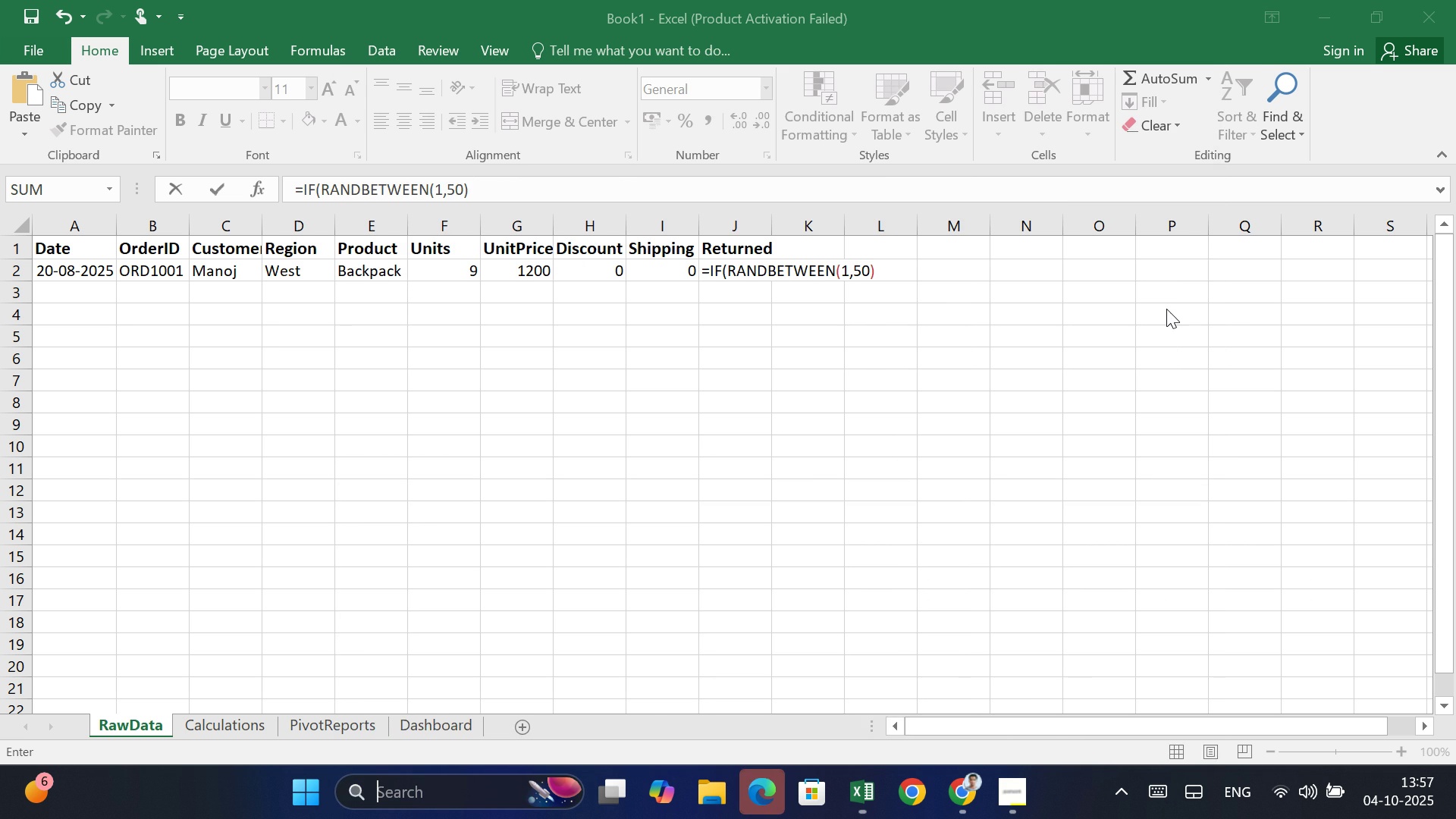 
left_click([1328, 331])
 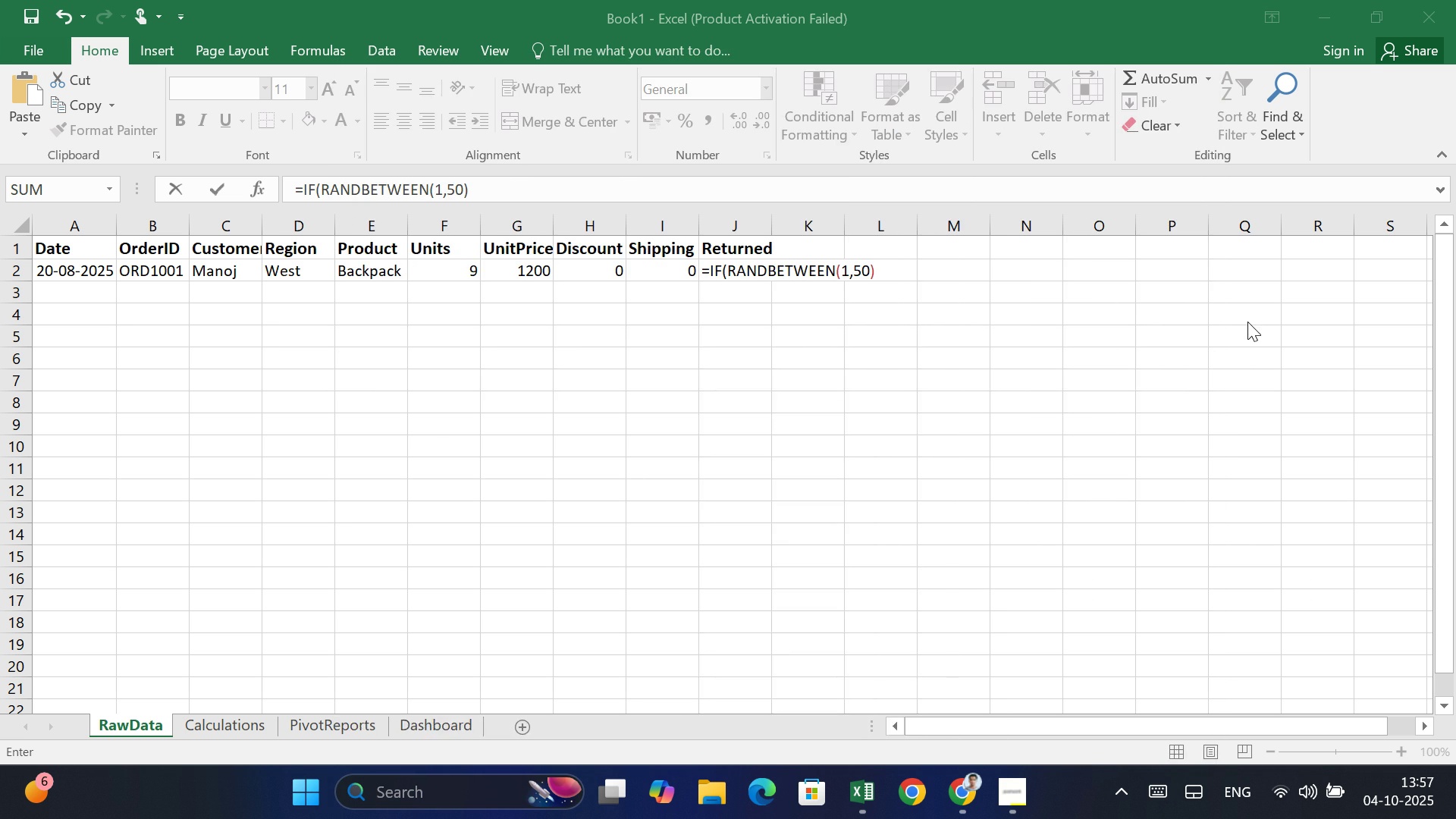 
left_click([1289, 322])
 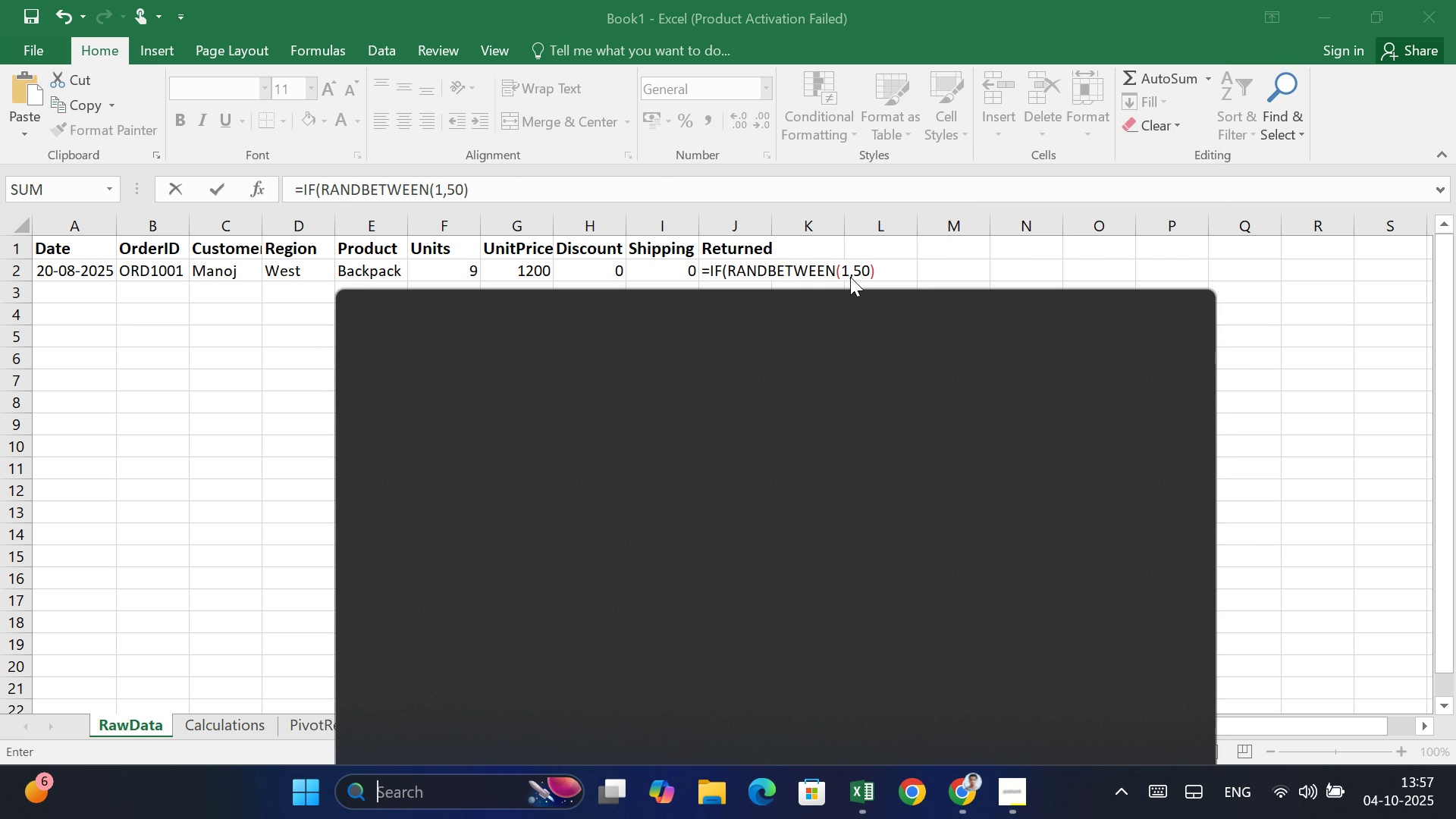 
left_click([271, 329])
 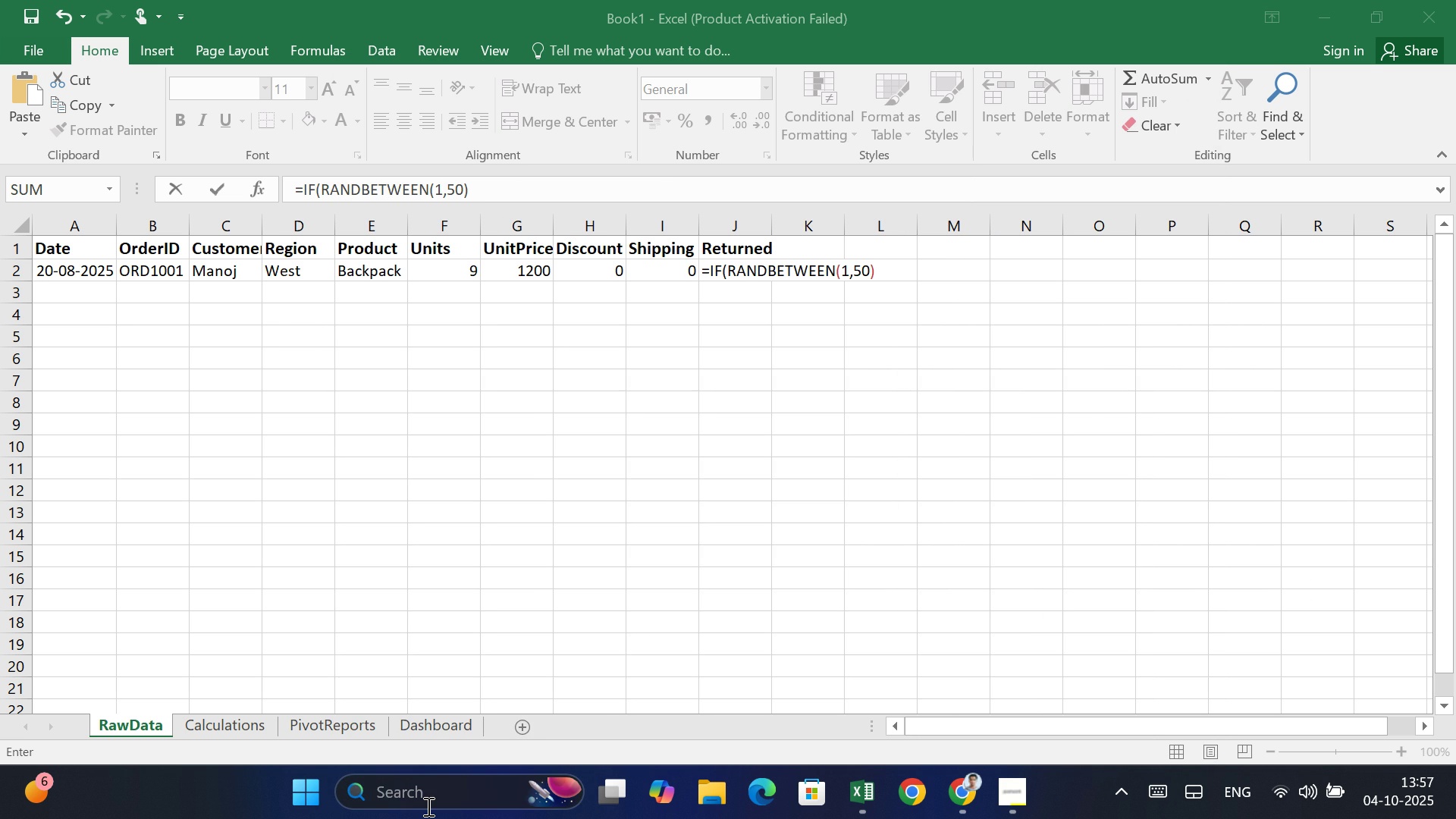 
left_click([417, 808])
 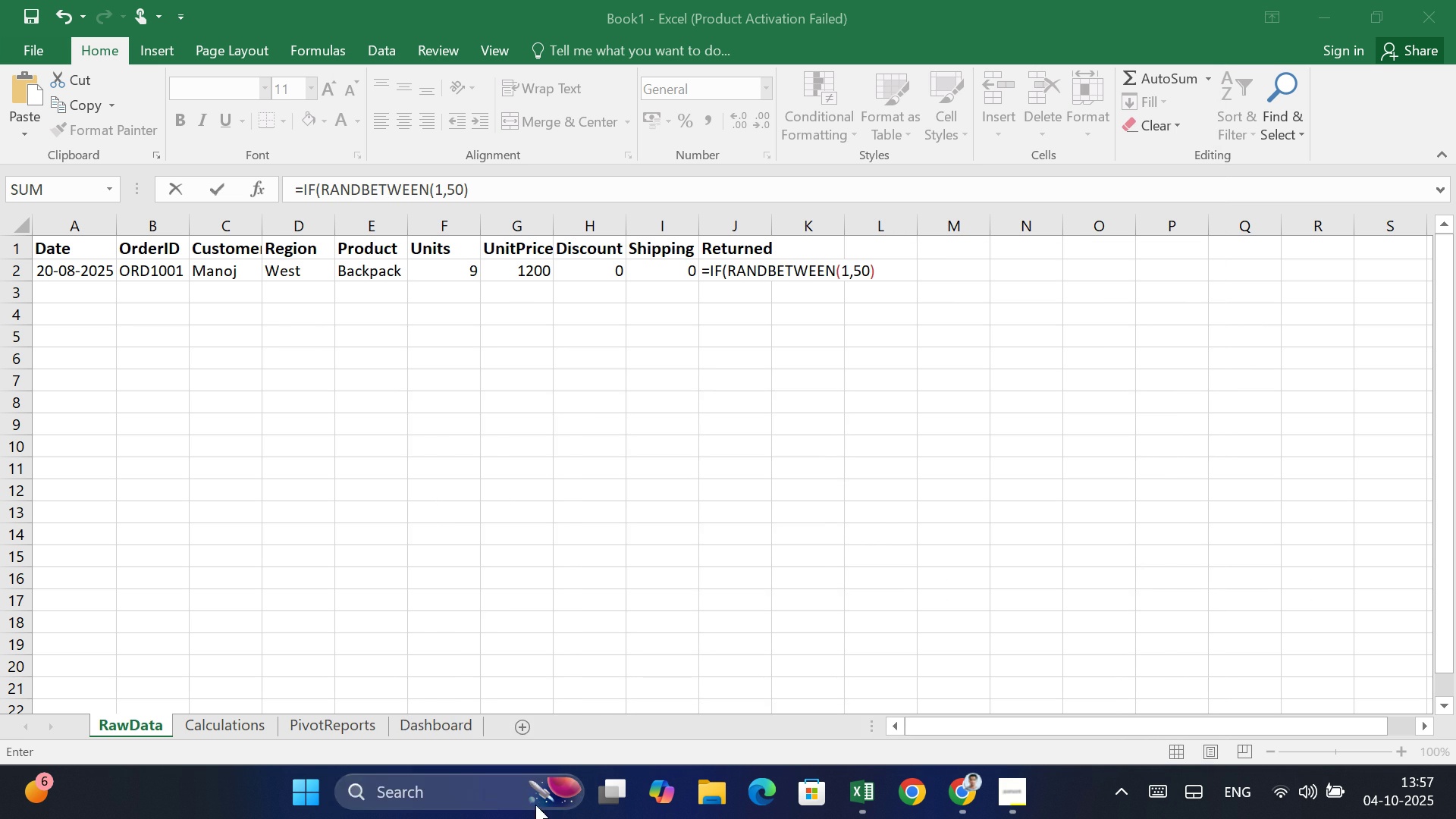 
double_click([488, 802])
 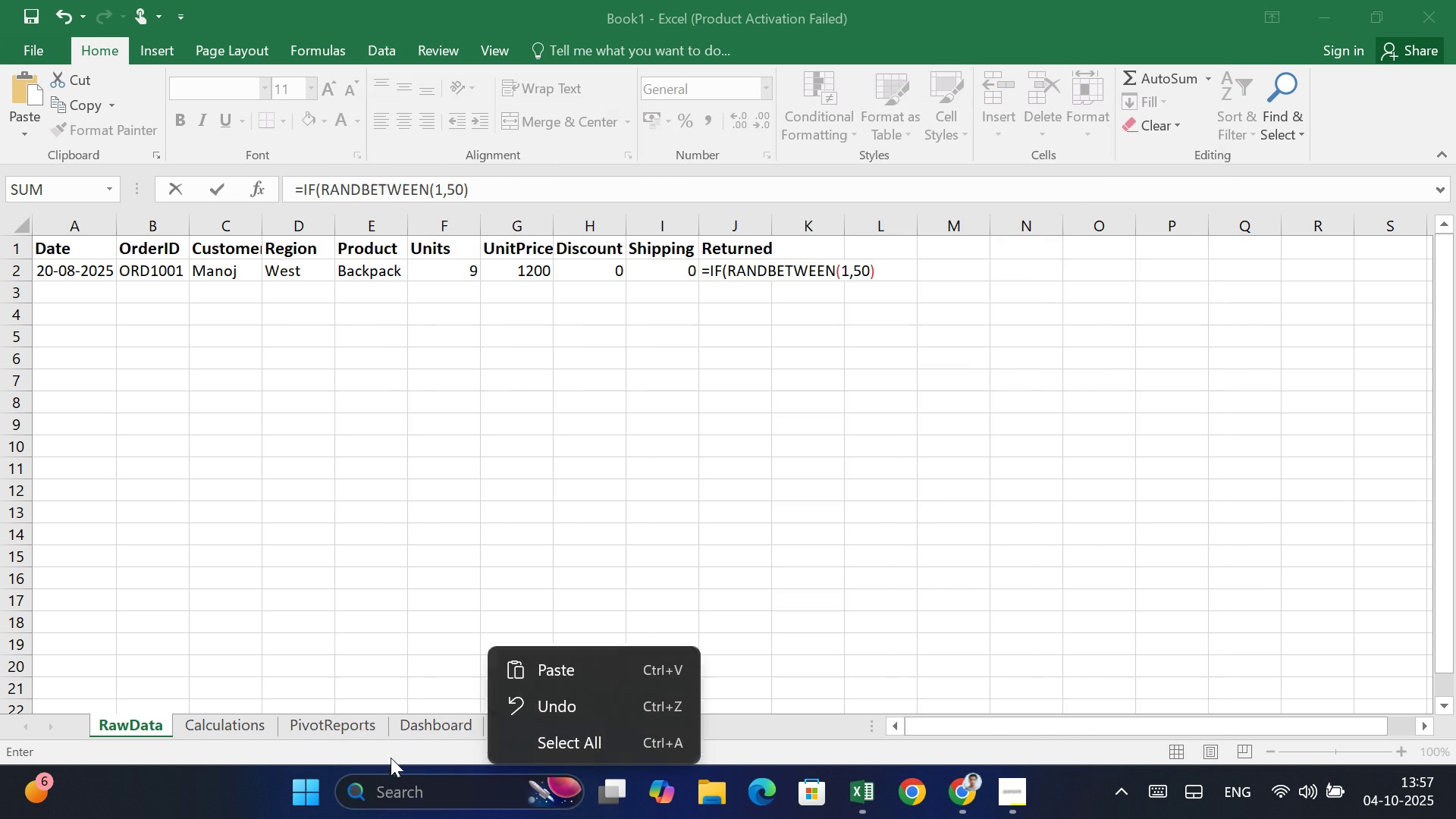 
left_click([191, 540])
 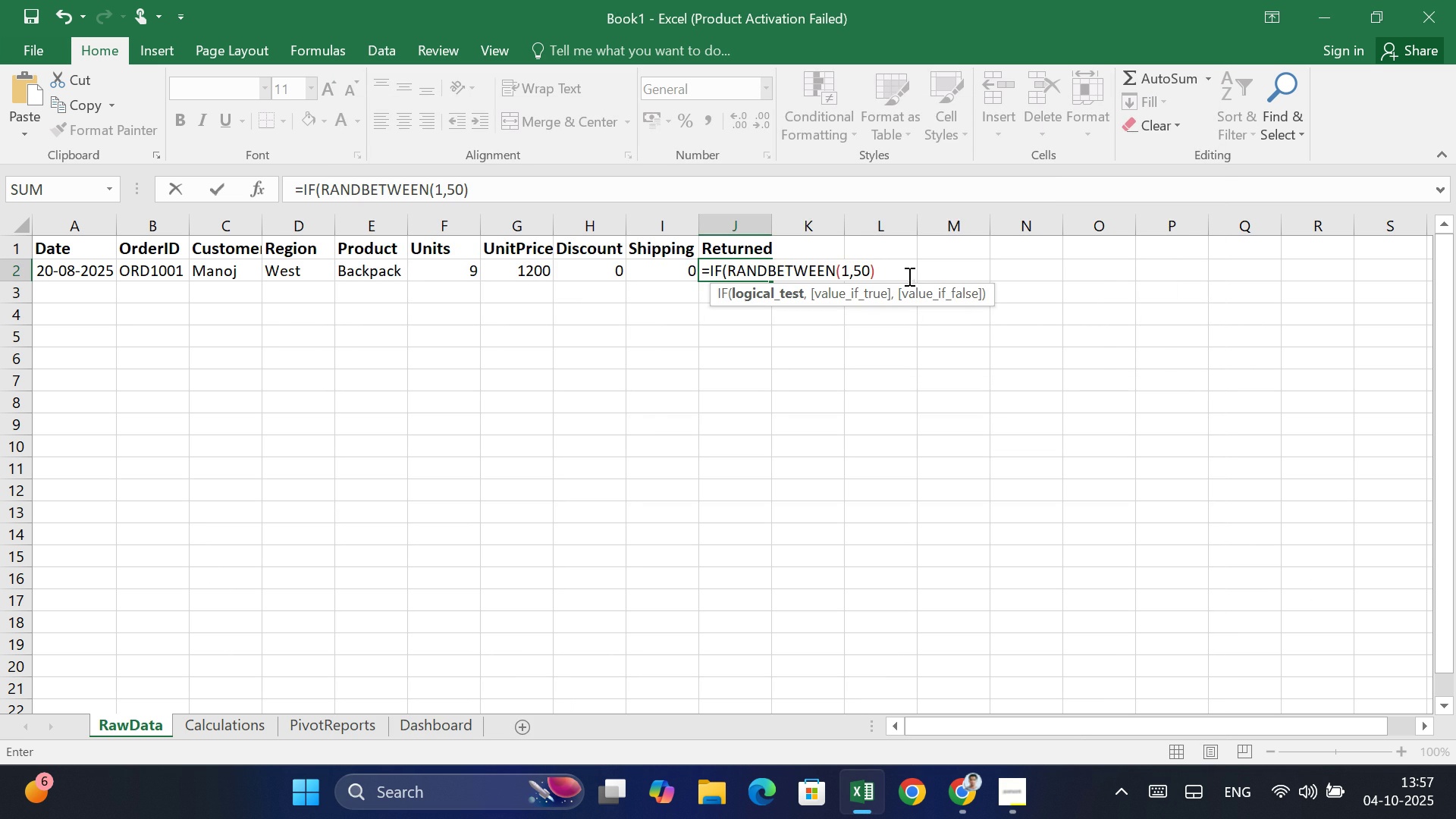 
left_click([898, 273])
 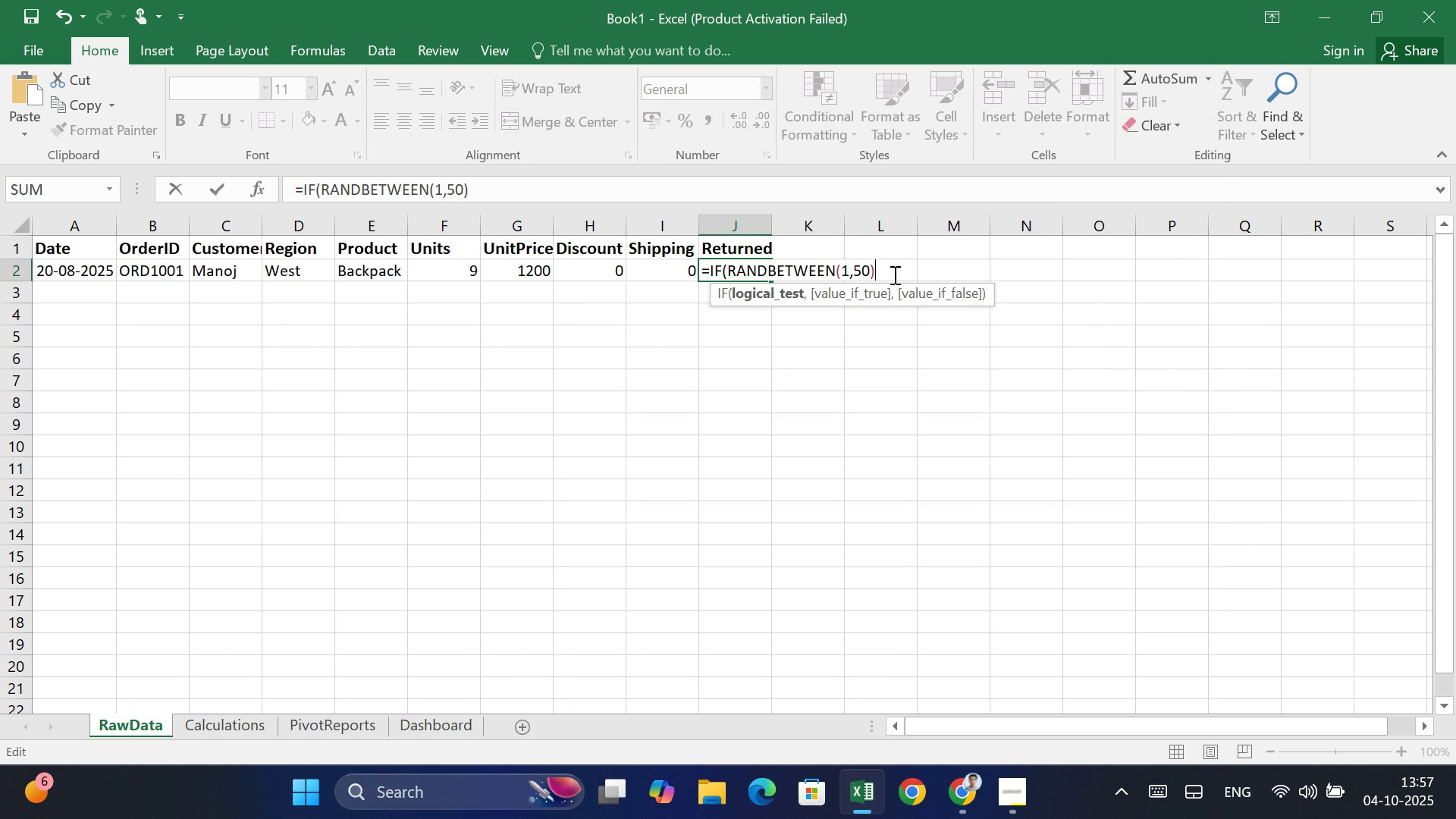 
wait(7.06)
 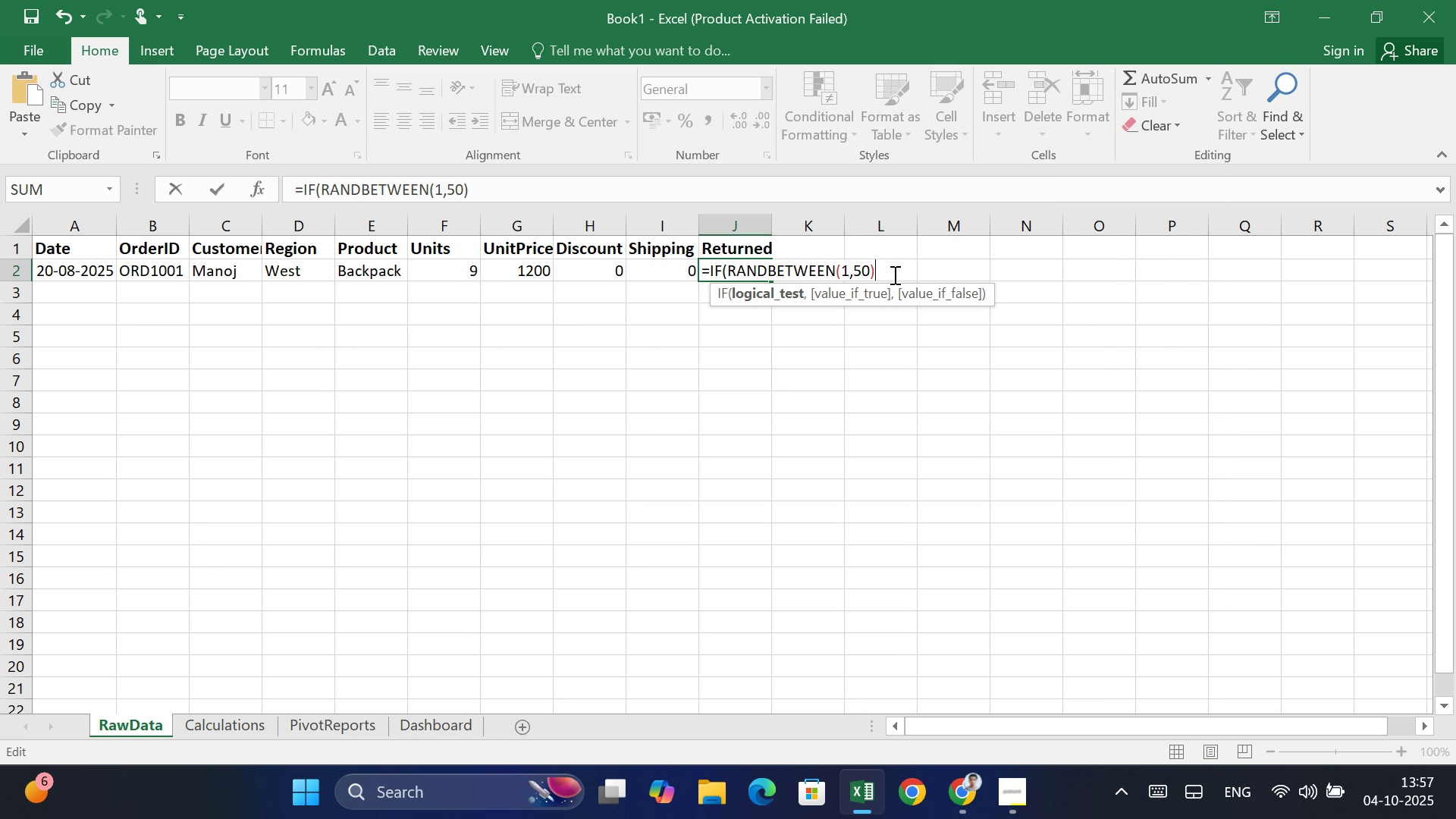 
type(=1,")
key(Backspace)
type("YES)
 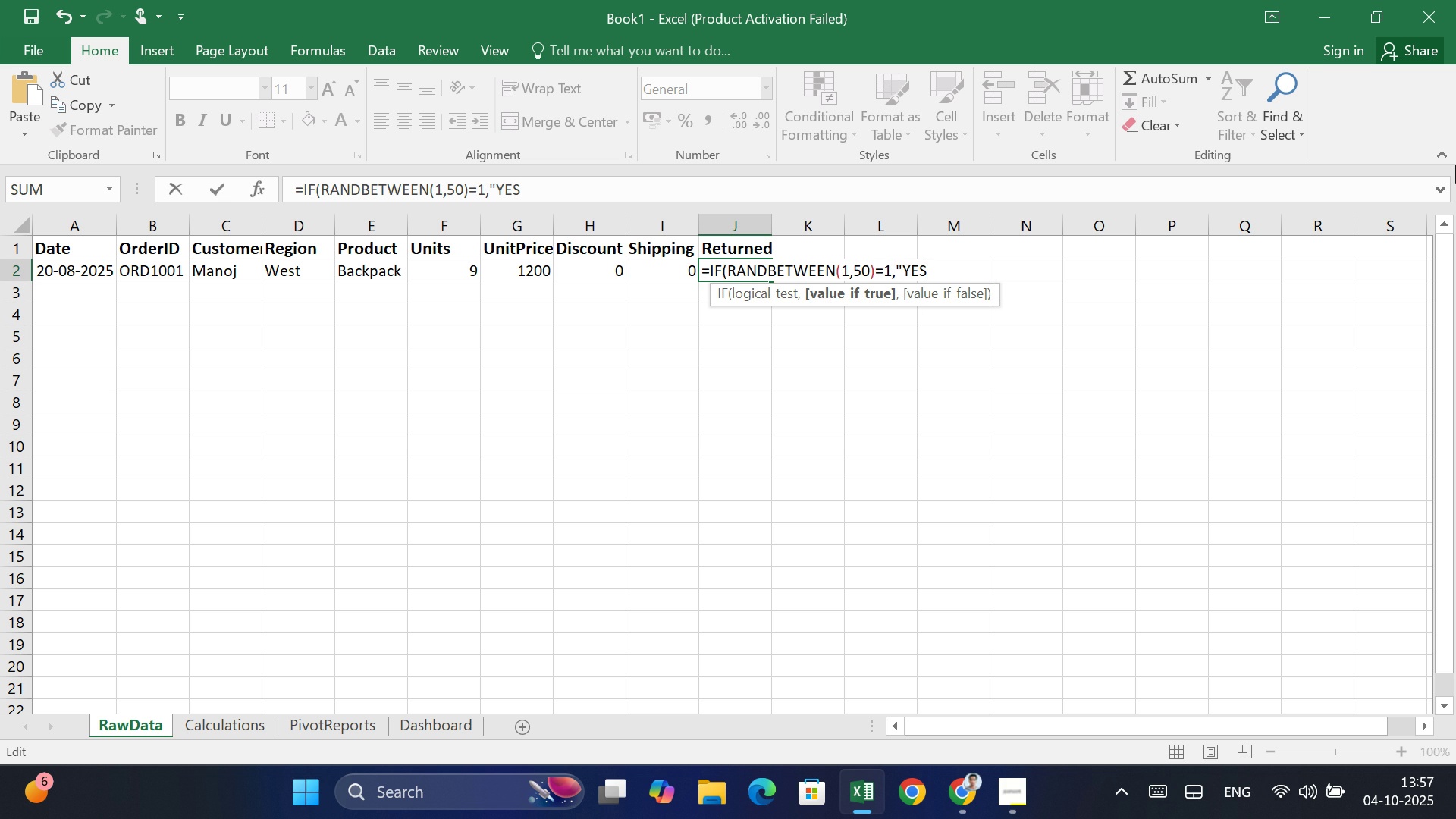 
type(","NO"))
 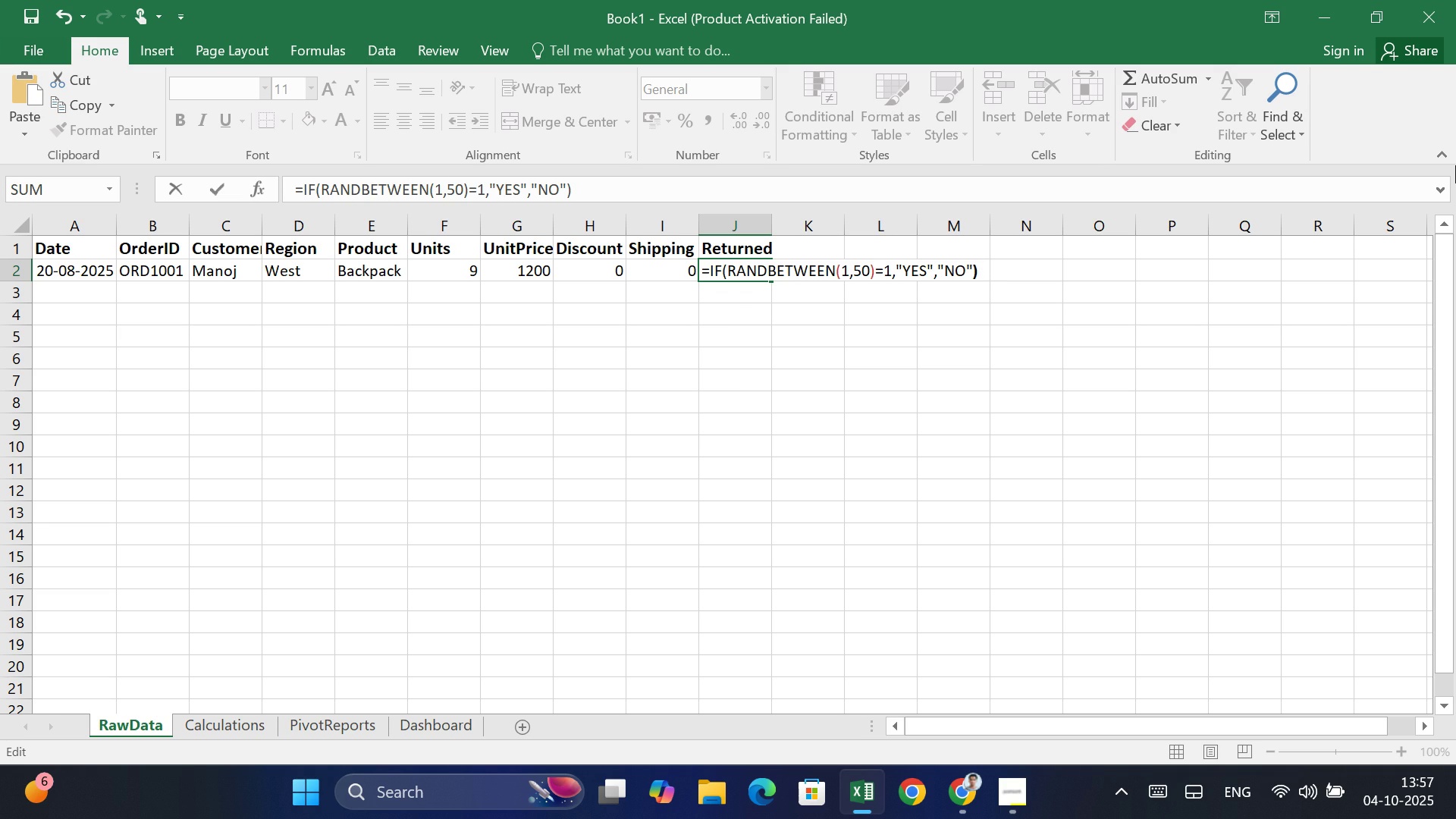 
key(Enter)
 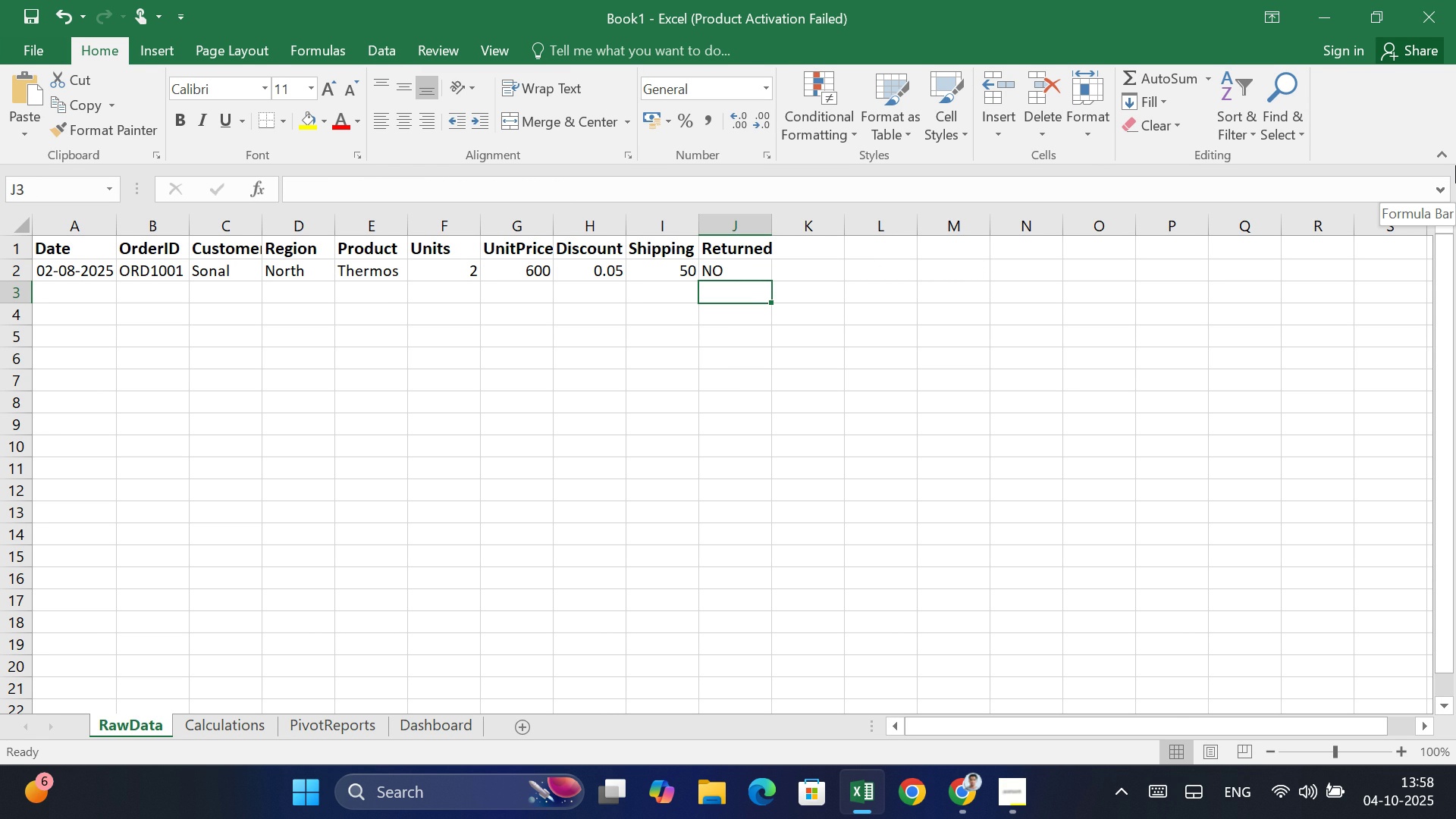 
wait(12.83)
 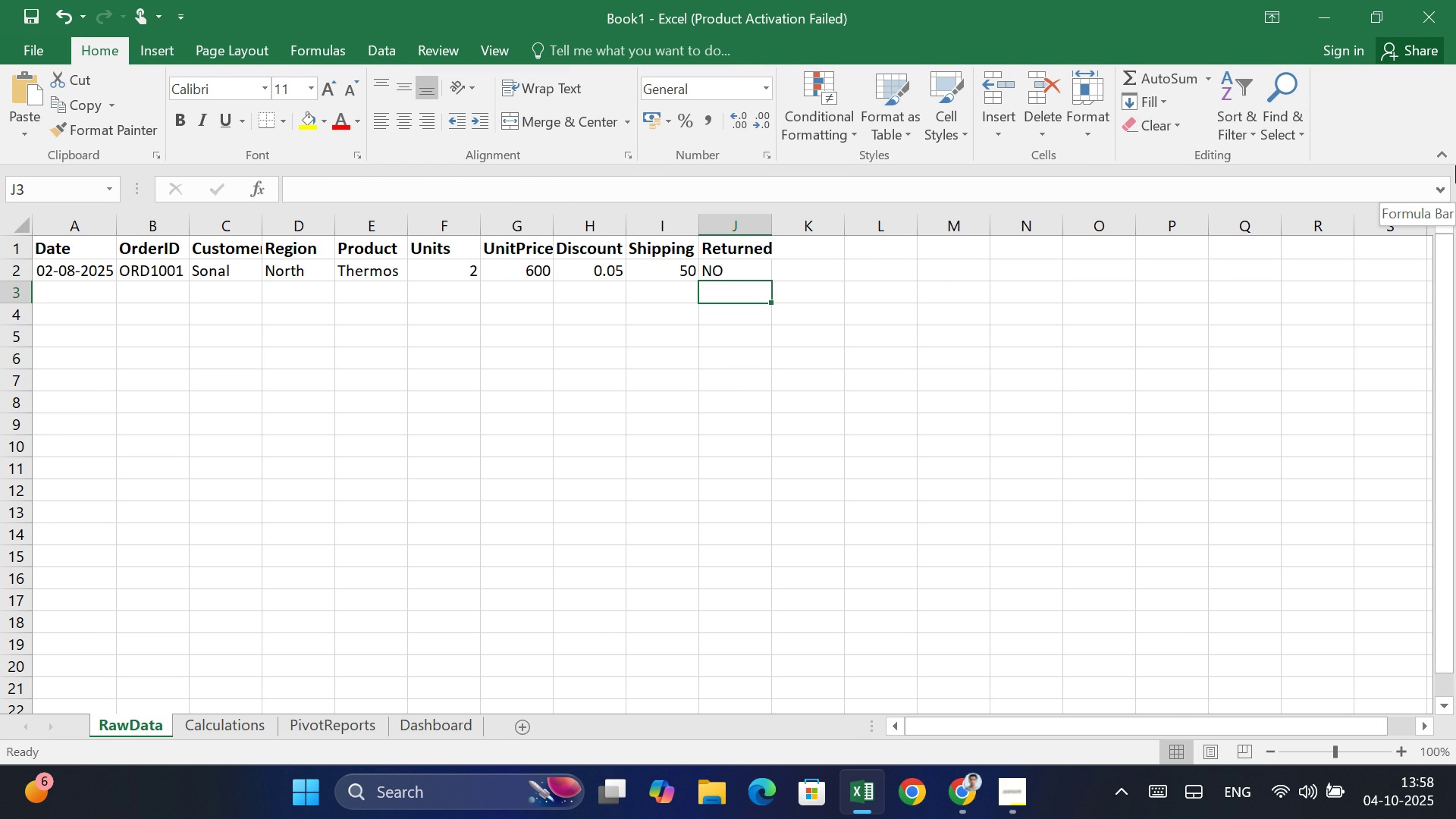 
left_click([49, 271])
 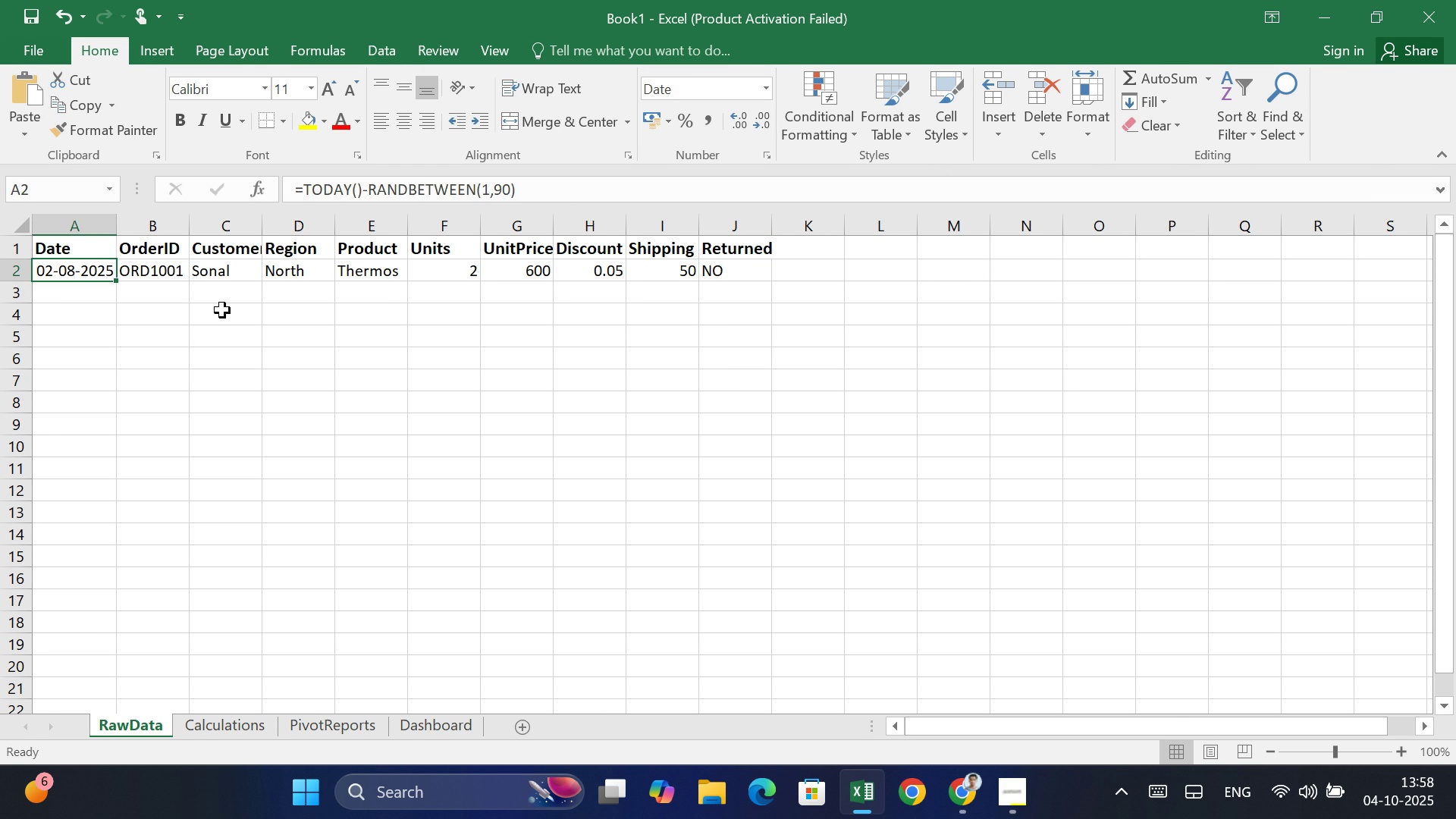 
key(Shift+ArrowRight)
 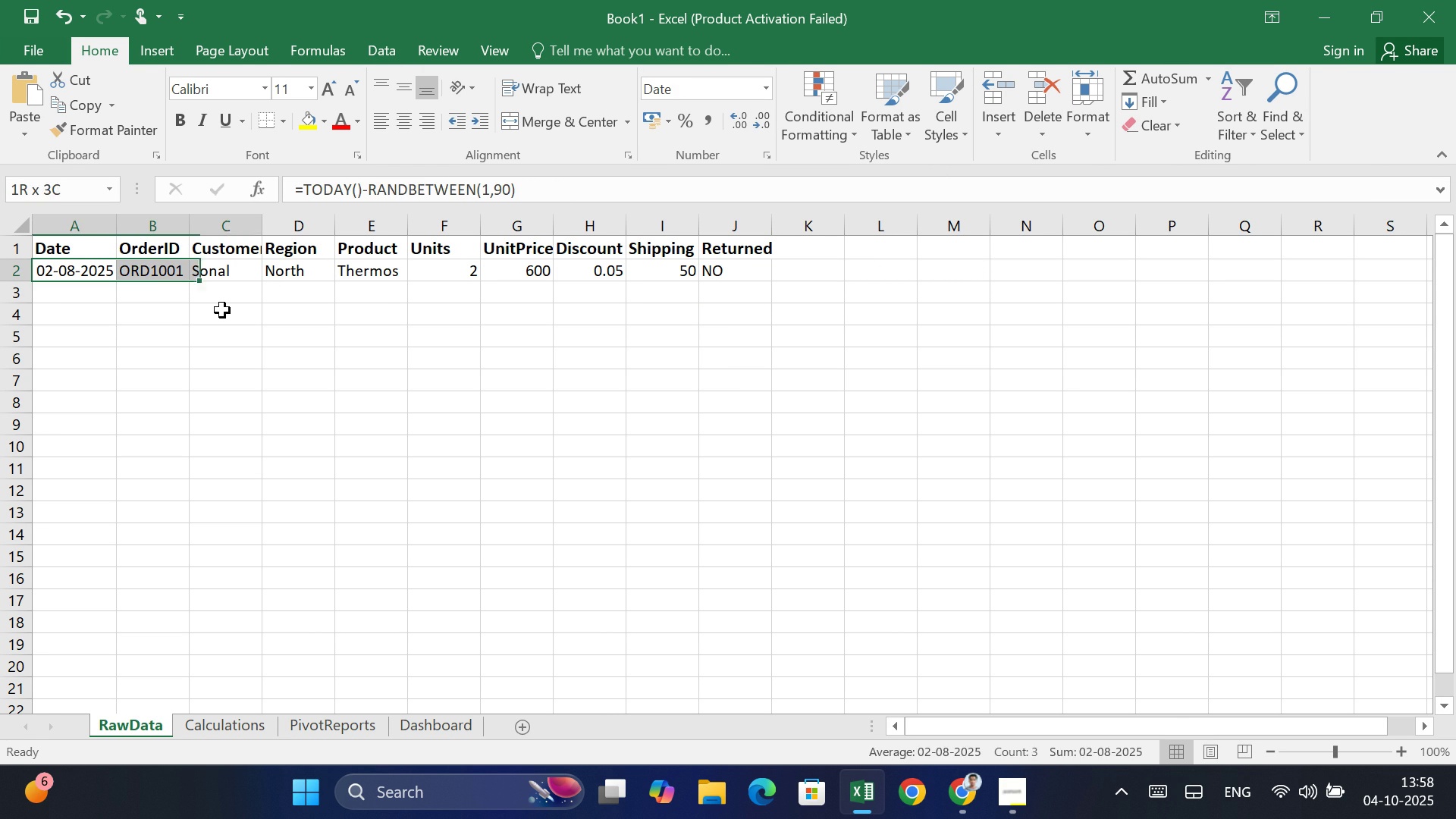 
key(Shift+ArrowRight)
 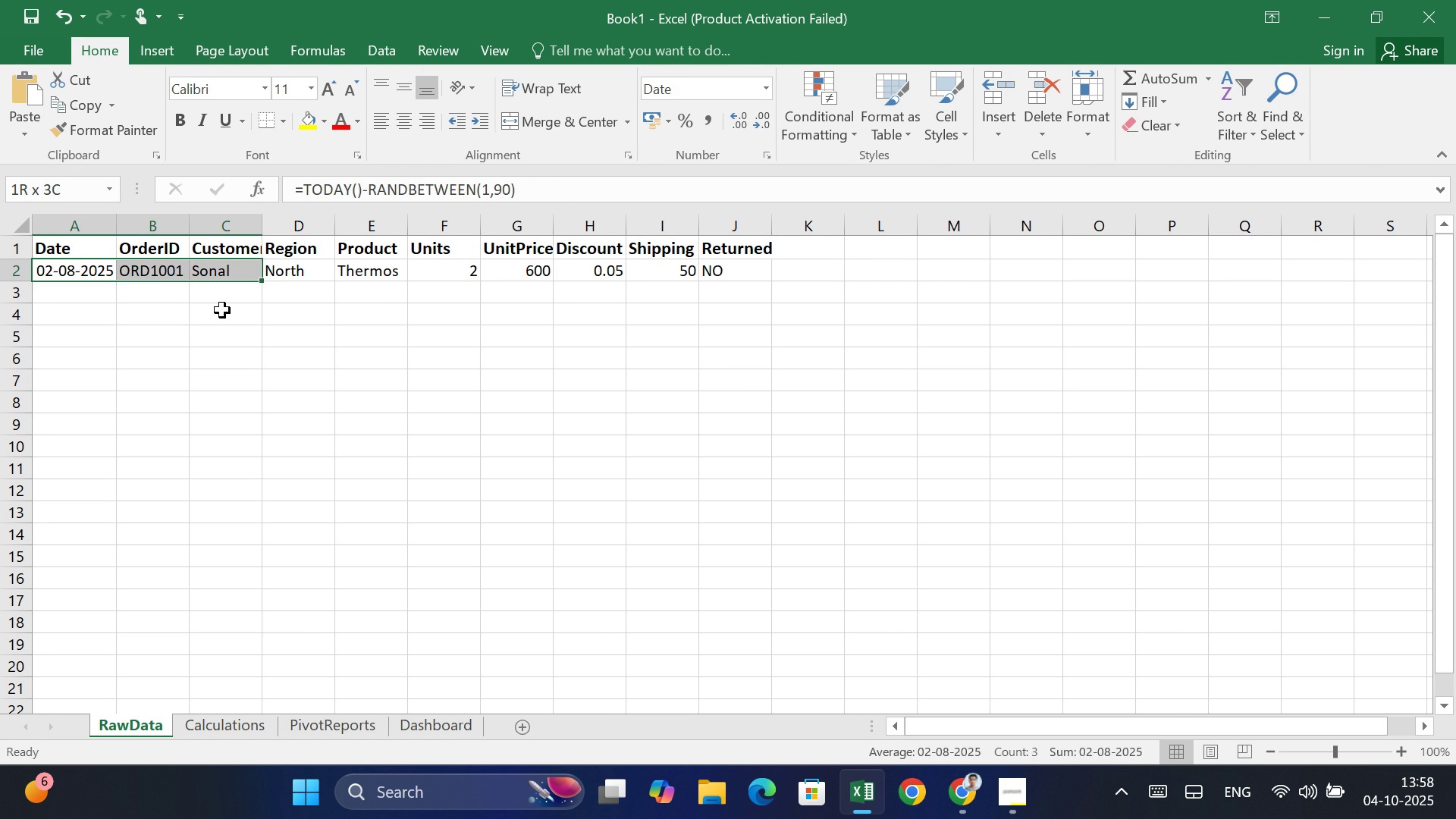 
key(Shift+ArrowRight)
 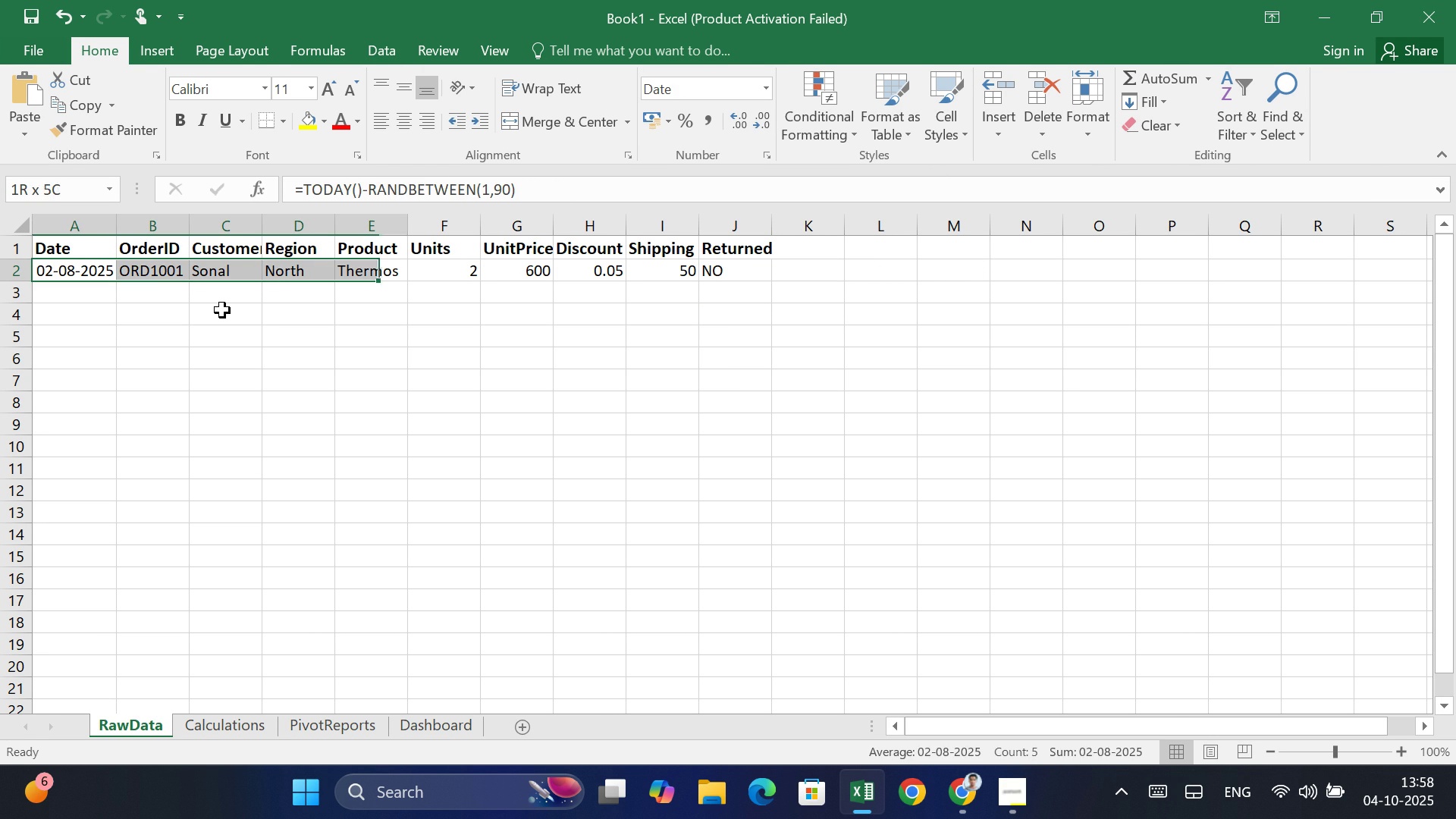 
key(Shift+ArrowRight)
 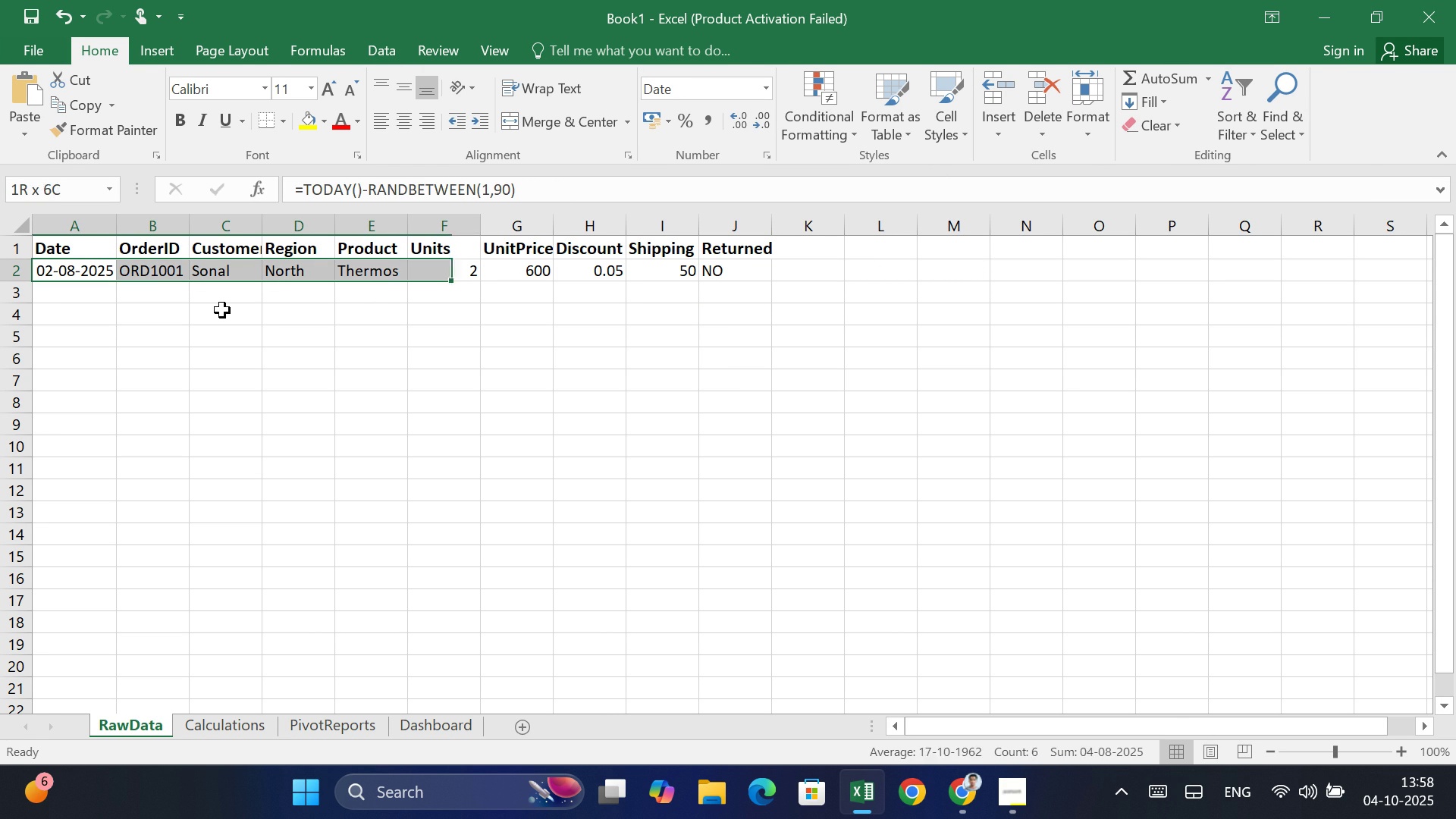 
key(Shift+ArrowRight)
 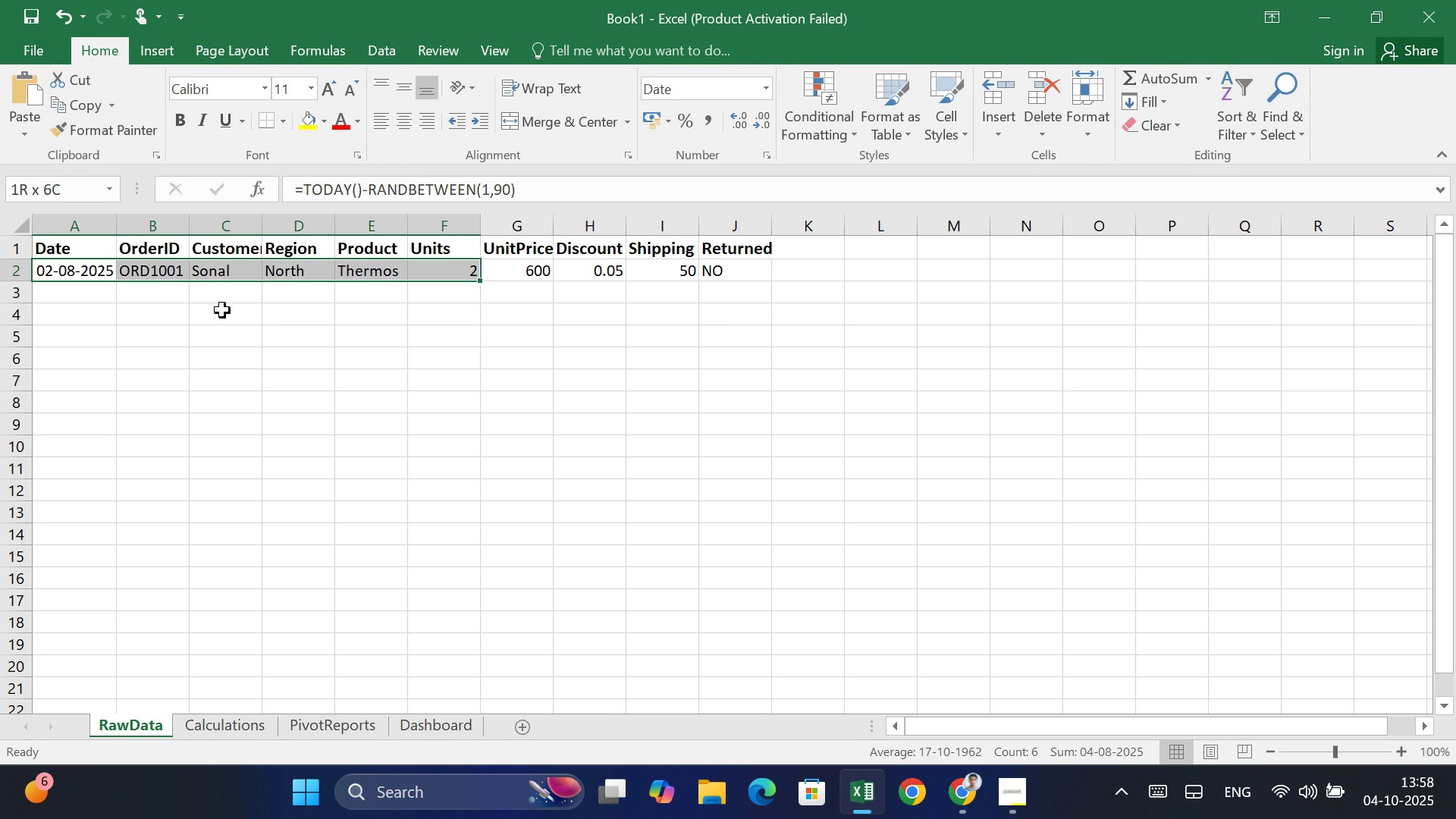 
key(Shift+ArrowRight)
 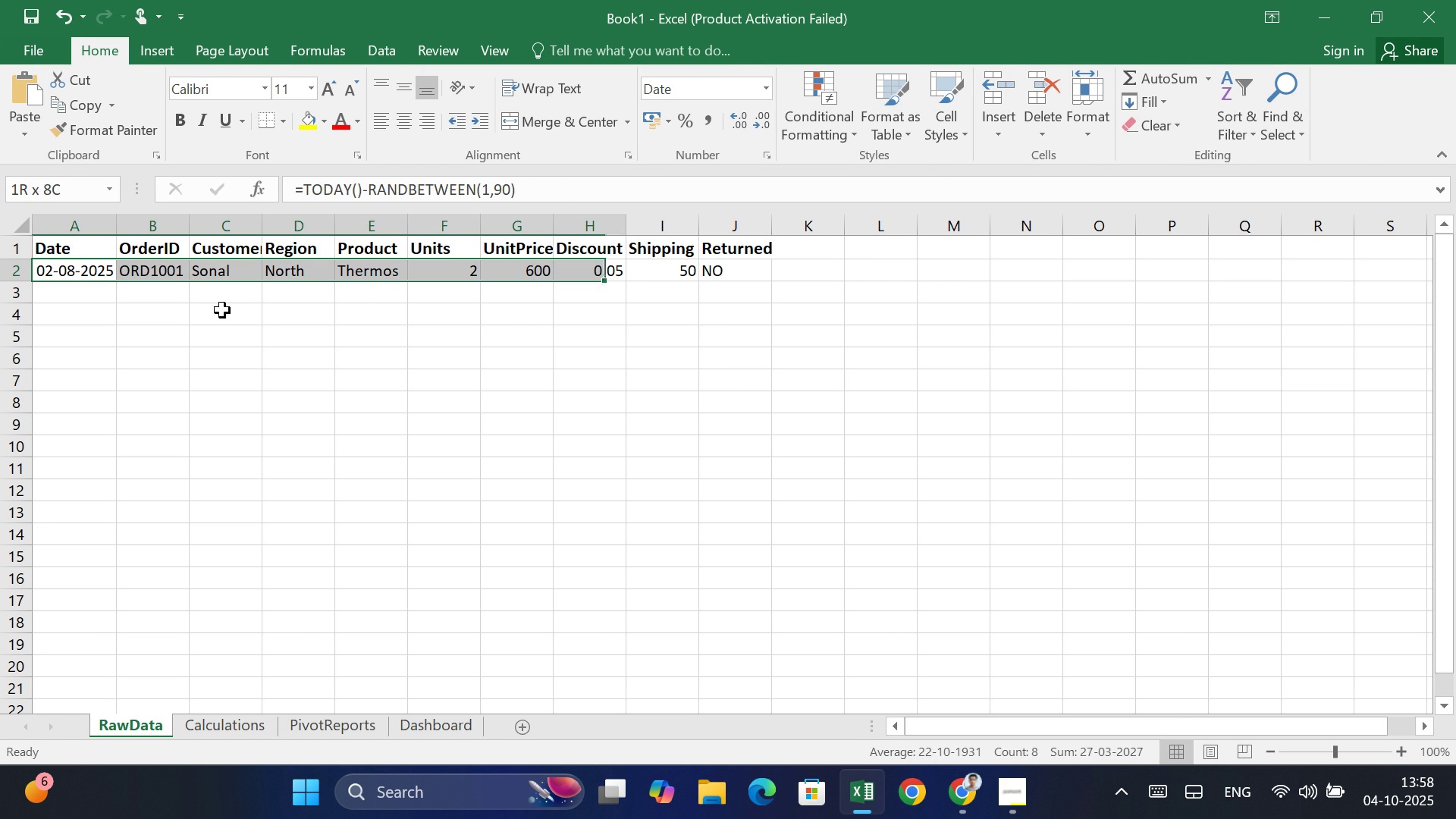 
key(Shift+ArrowRight)
 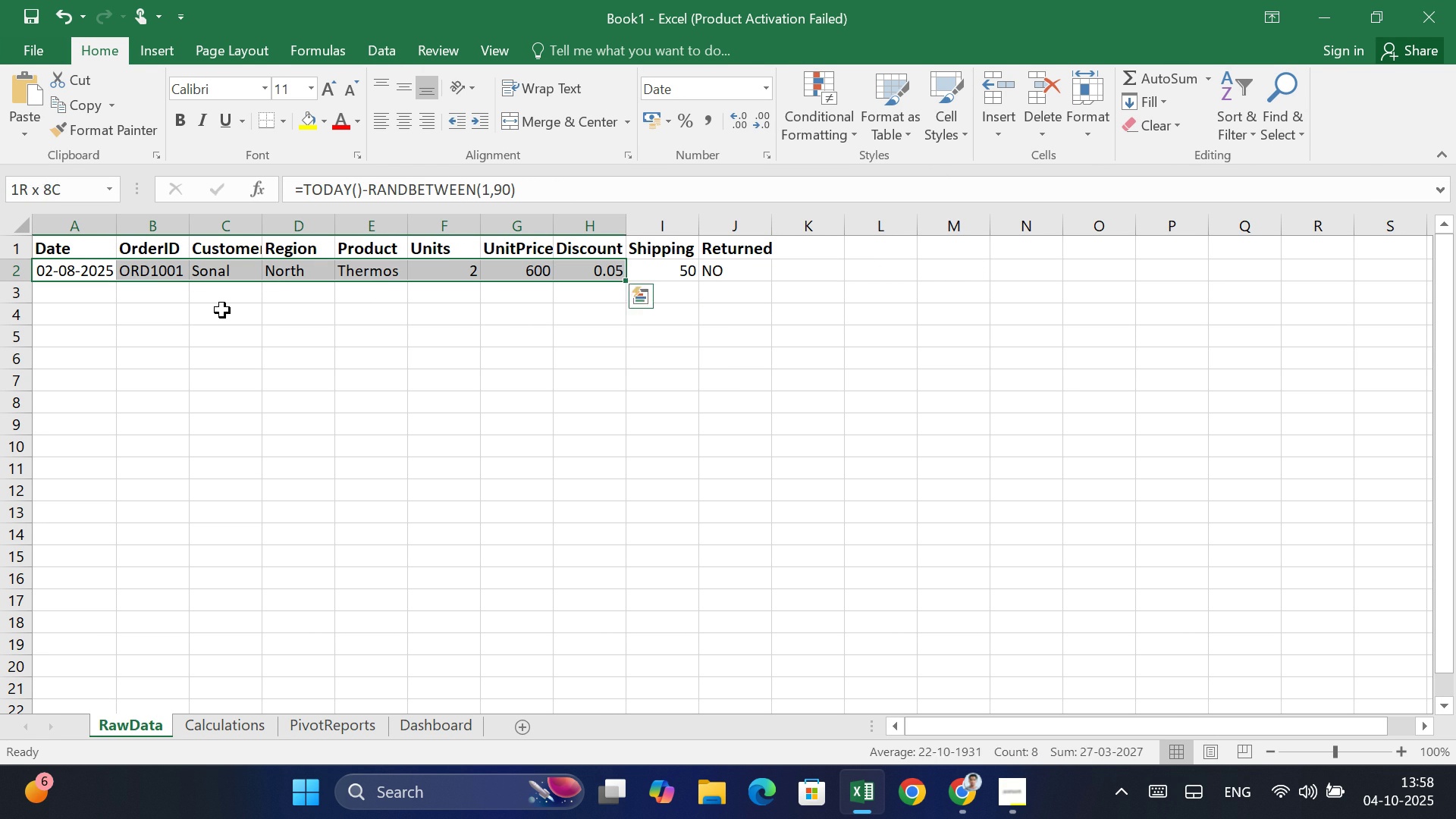 
key(Shift+ArrowRight)
 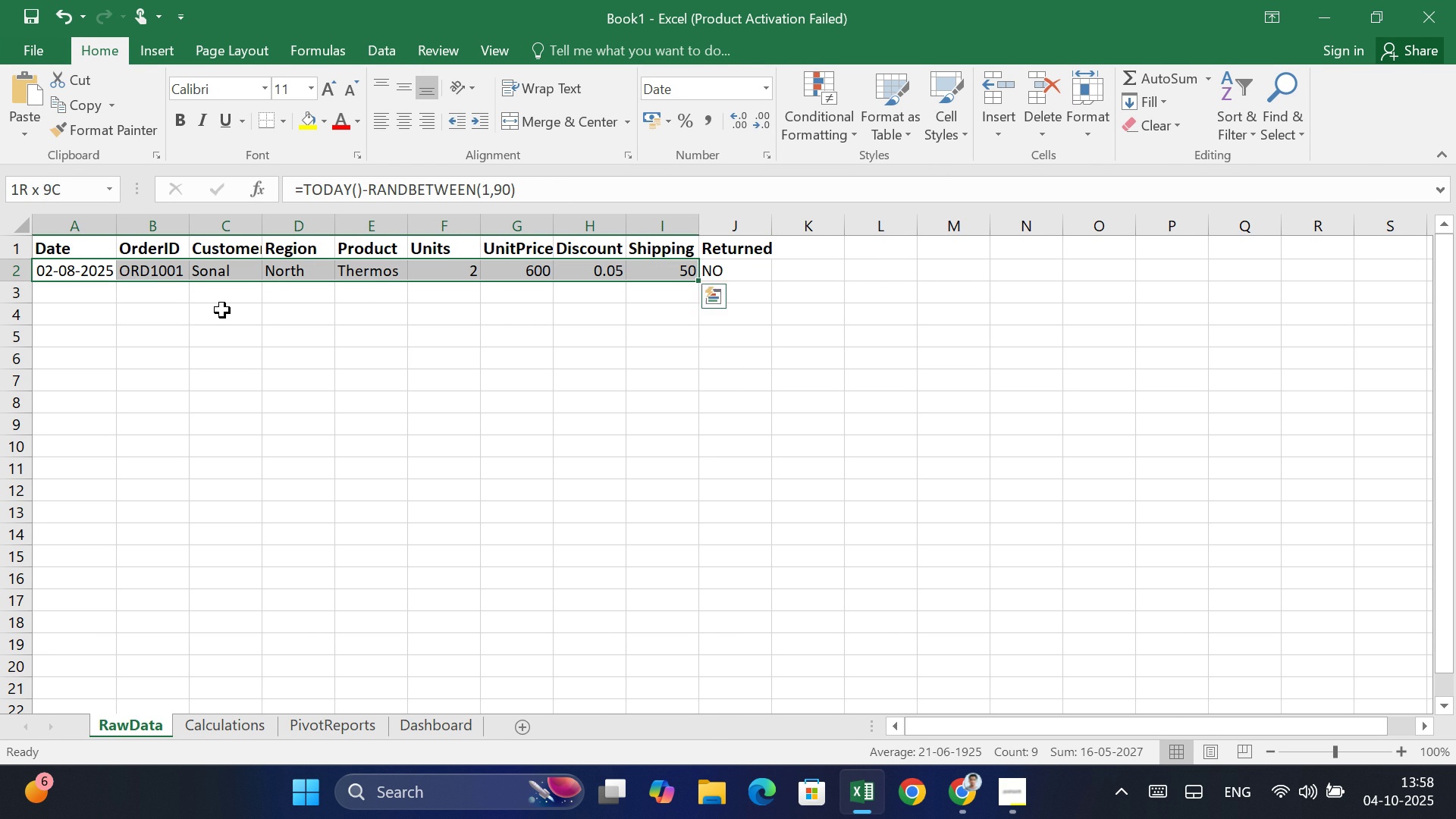 
key(Shift+ArrowRight)
 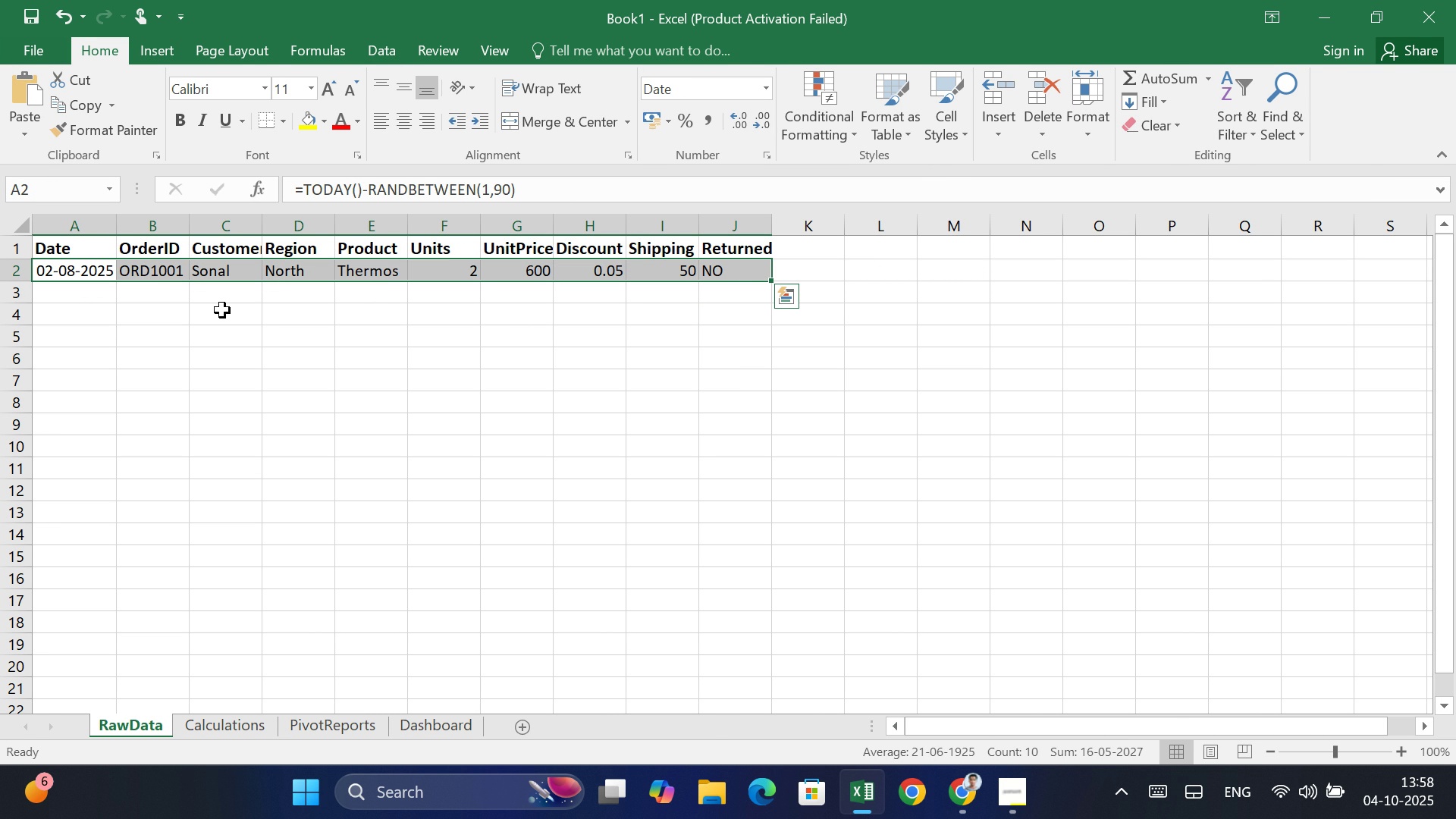 
wait(30.5)
 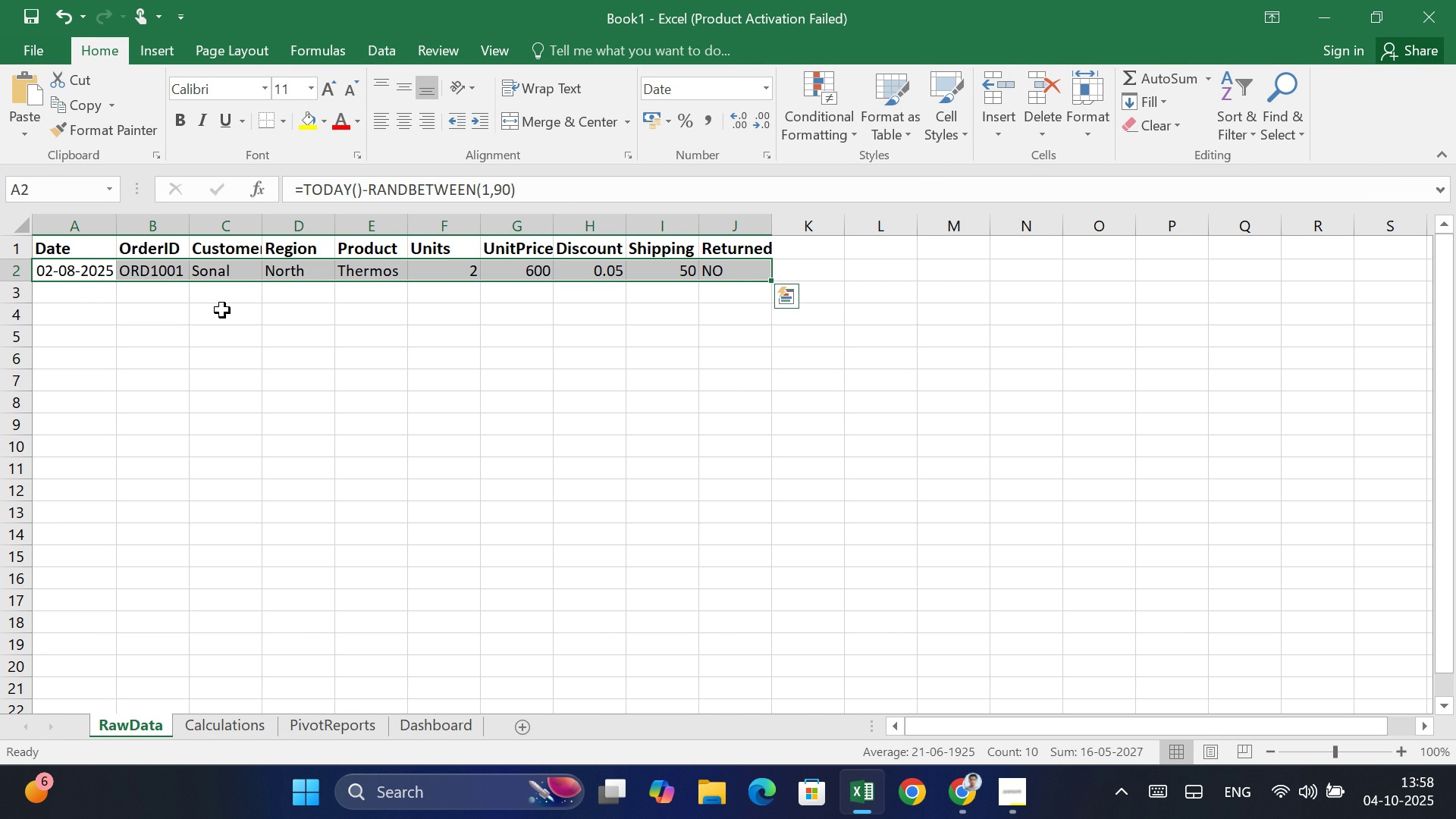 
left_click_drag(start_coordinate=[771, 278], to_coordinate=[689, 431])
 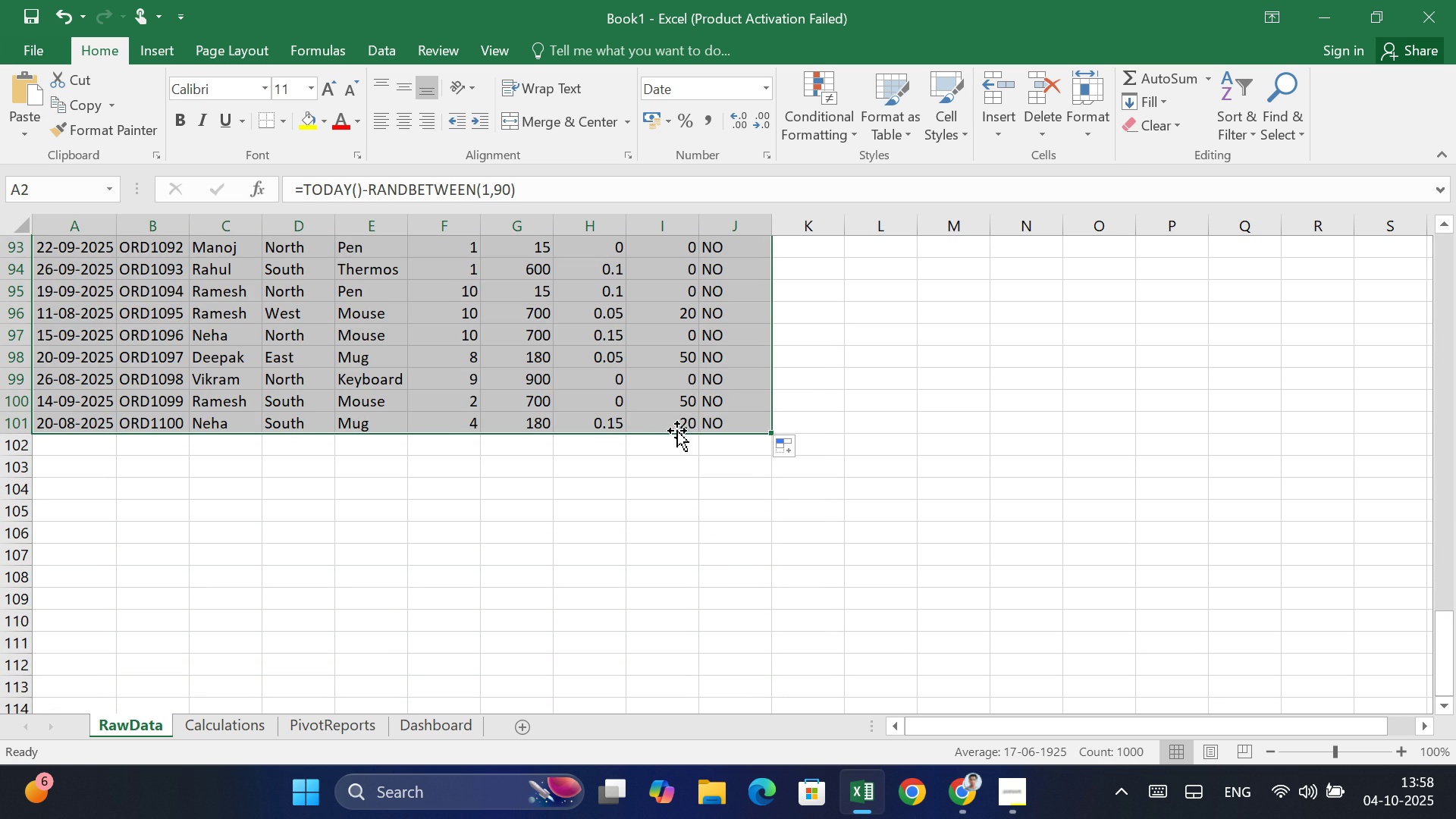 
scroll: coordinate [648, 425], scroll_direction: up, amount: 31.0
 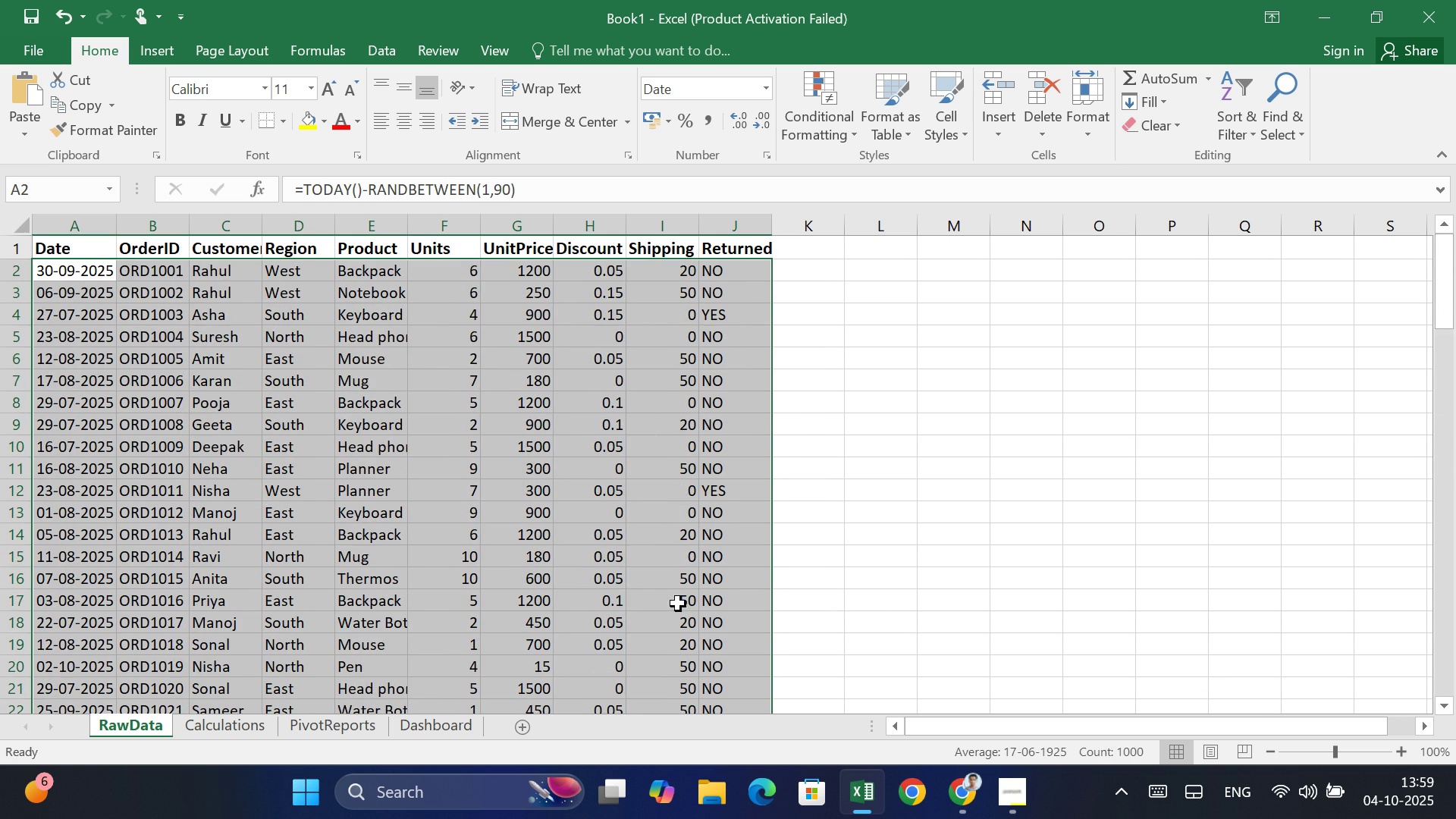 
scroll: coordinate [692, 646], scroll_direction: down, amount: 4.0
 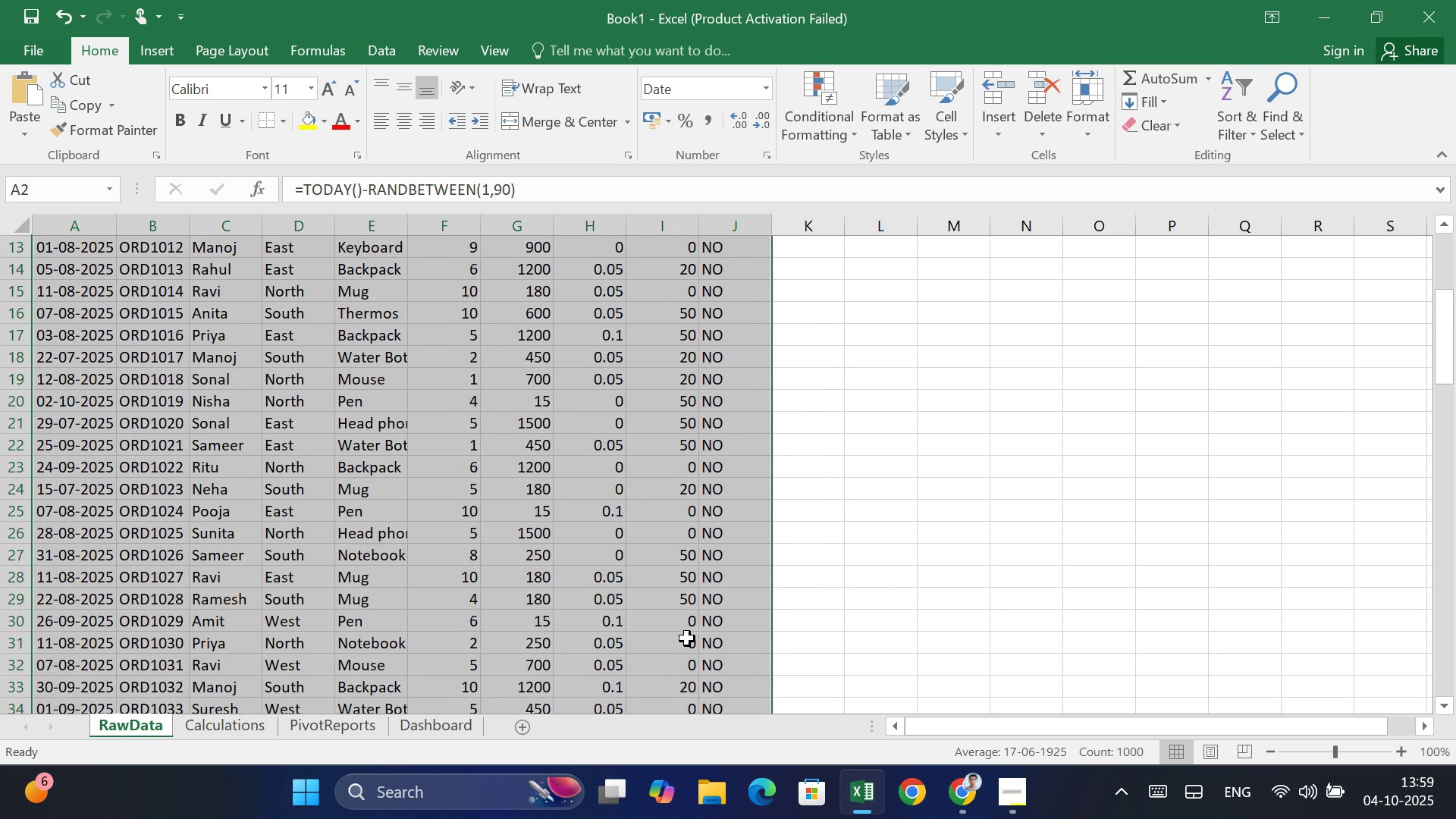 
scroll: coordinate [687, 639], scroll_direction: up, amount: 5.0
 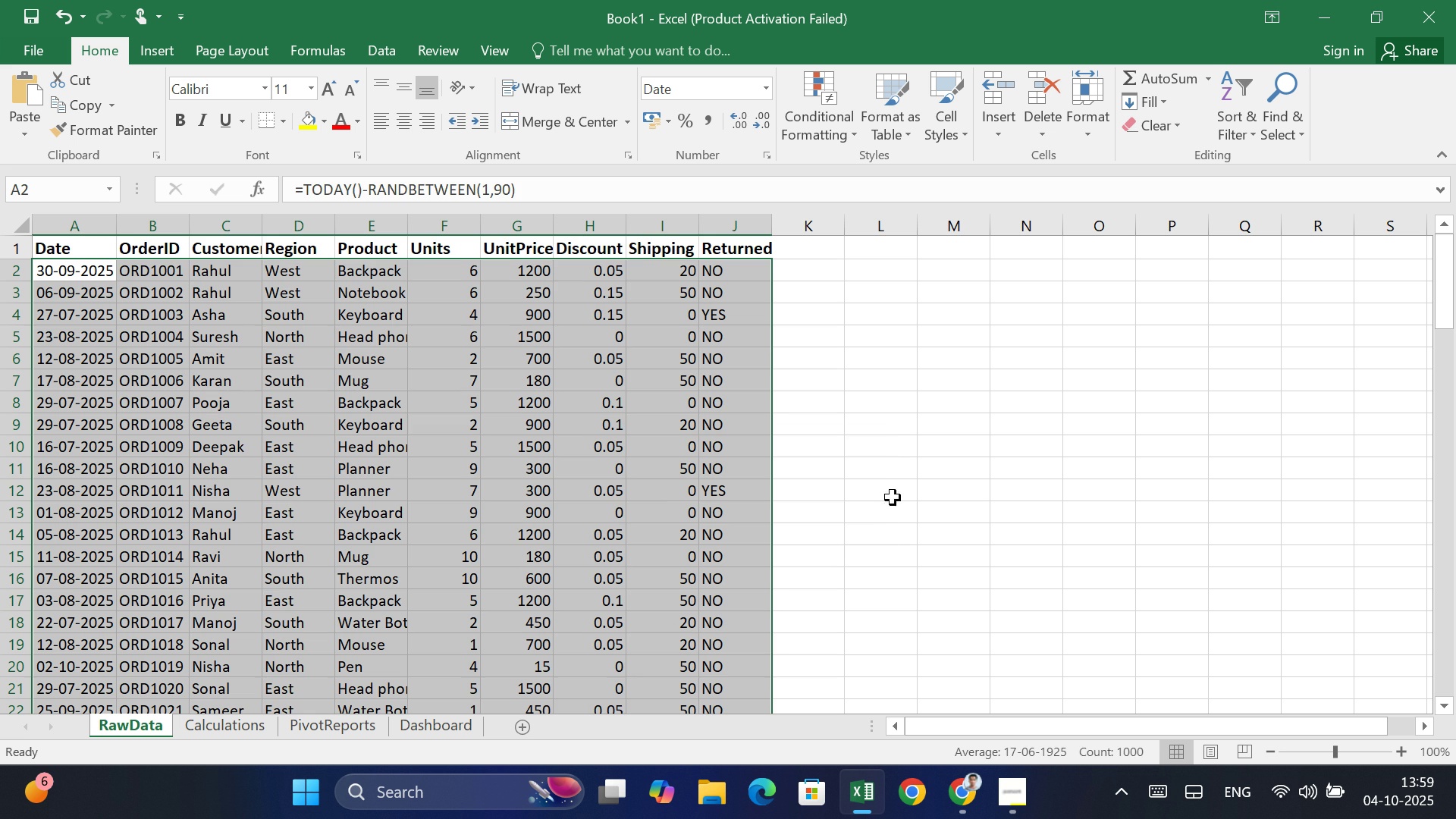 
left_click([903, 486])
 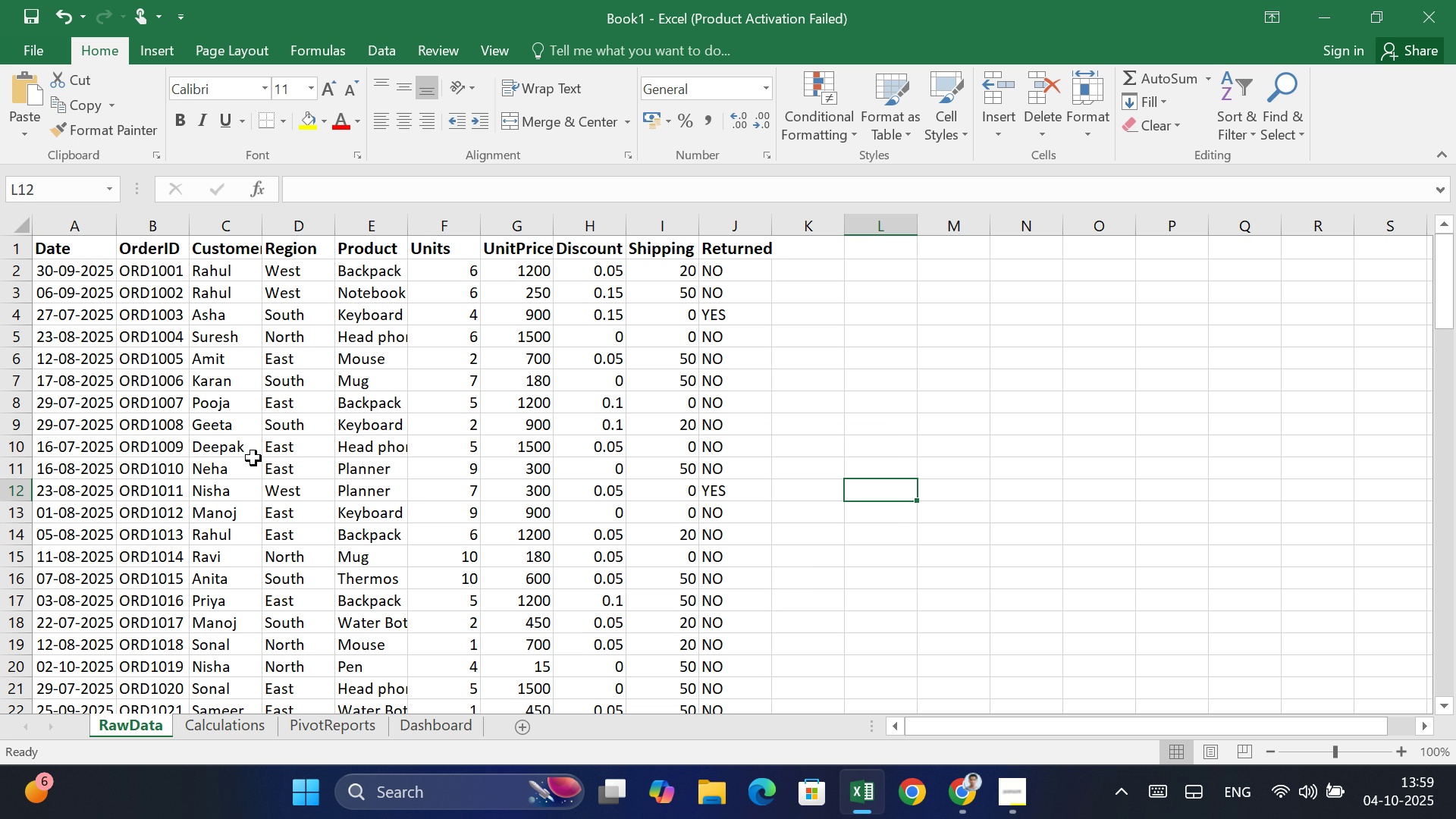 
wait(23.69)
 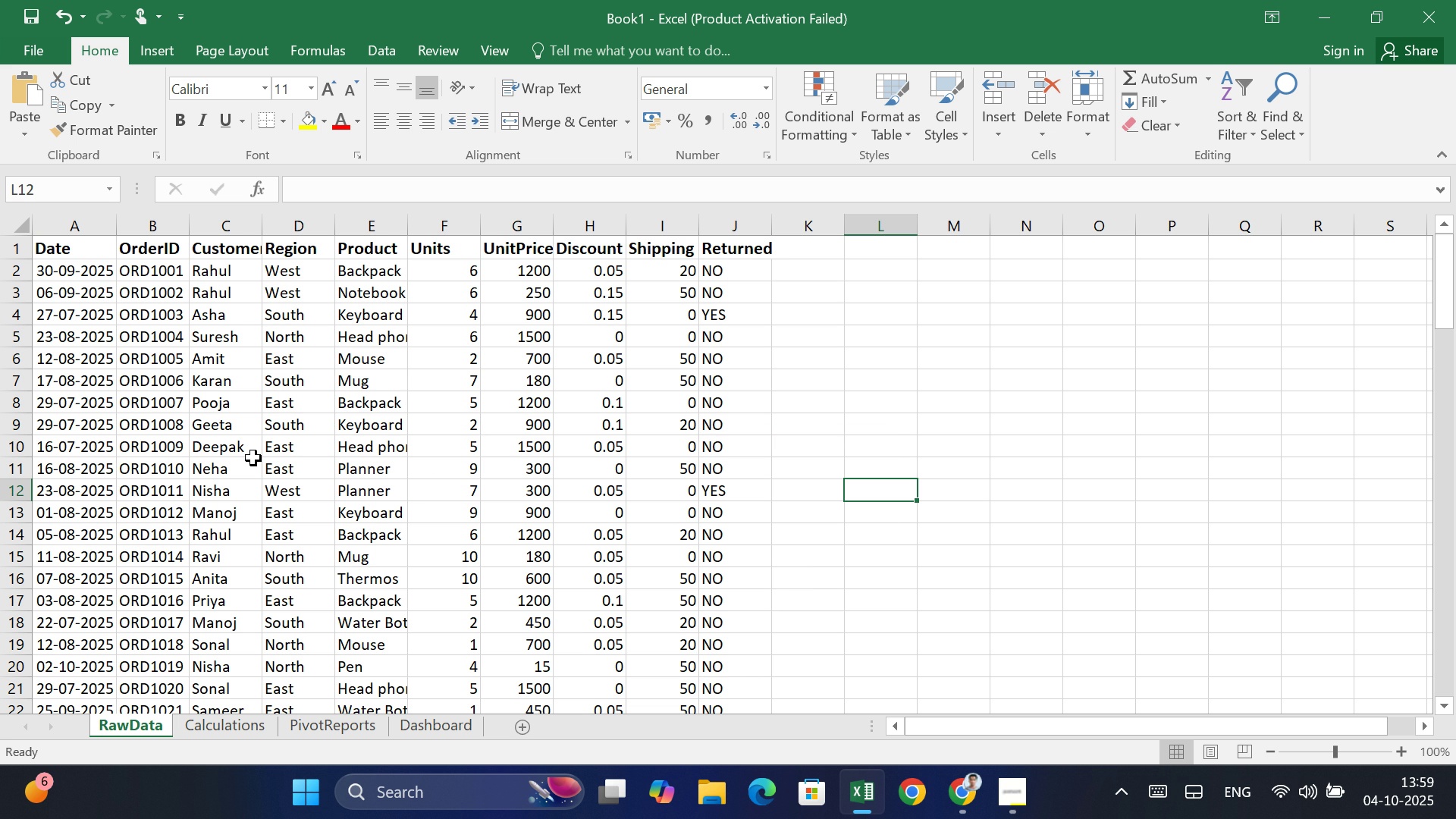 
left_click([66, 272])
 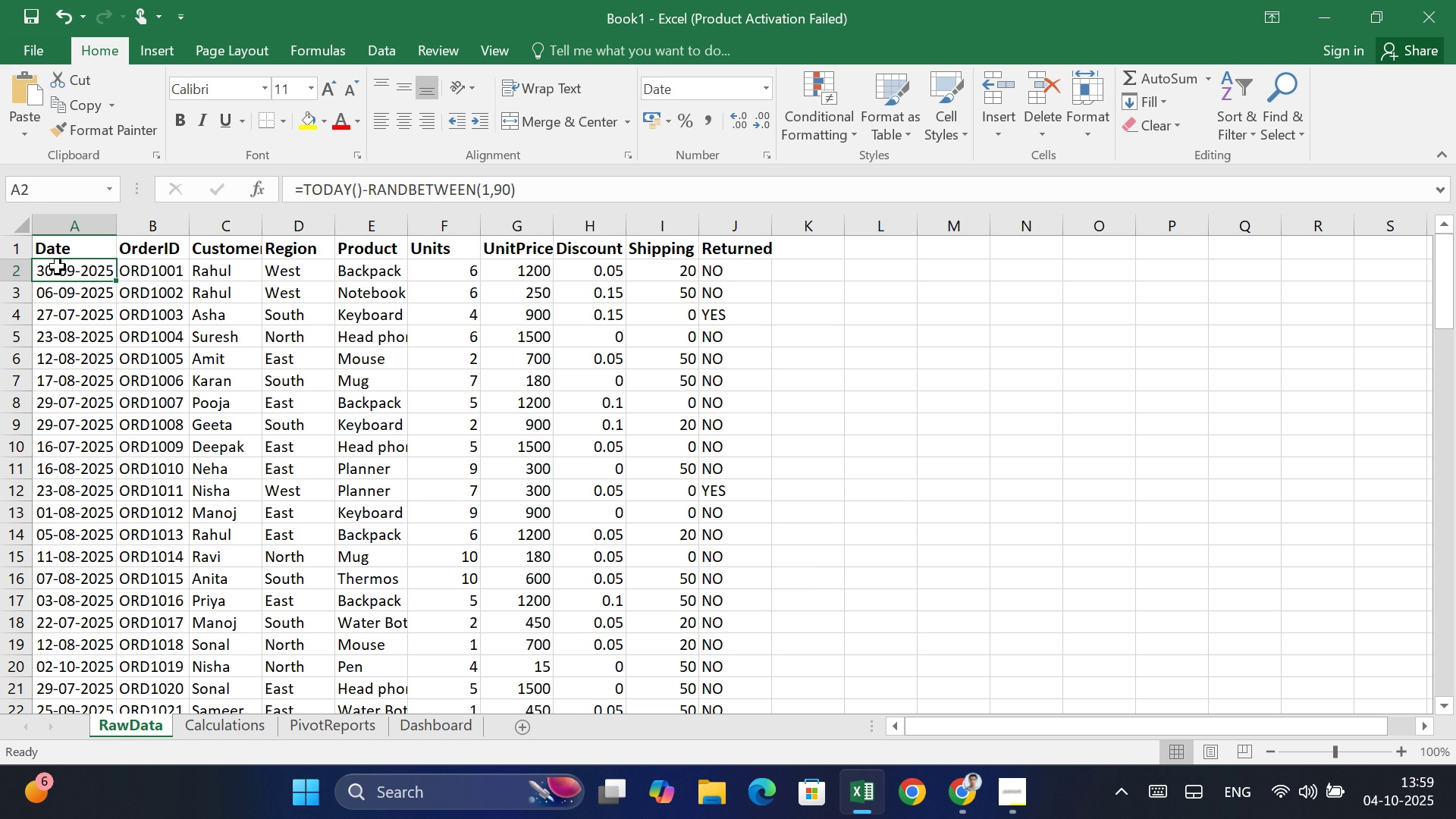 
wait(8.1)
 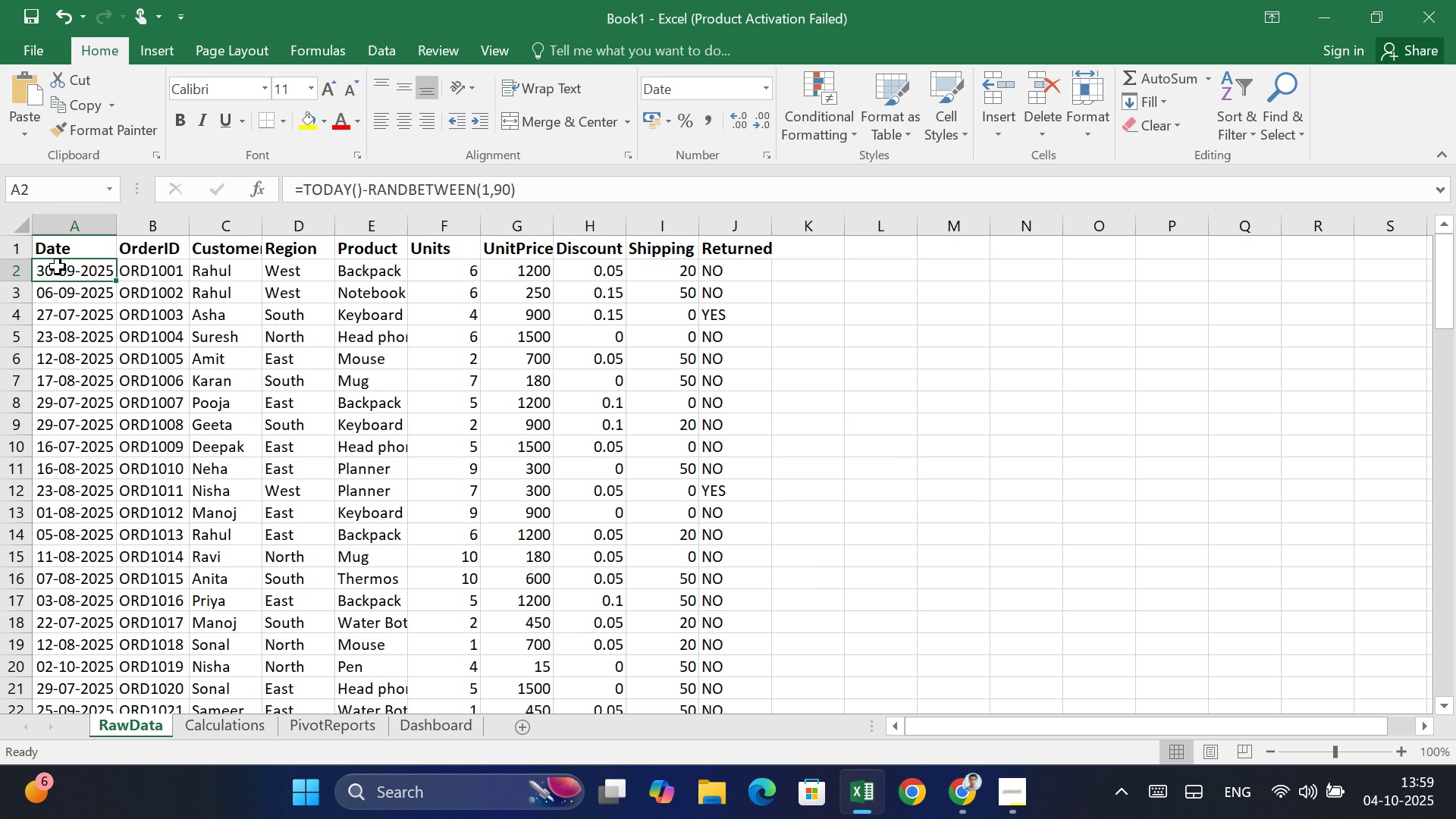 
left_click([1053, 438])
 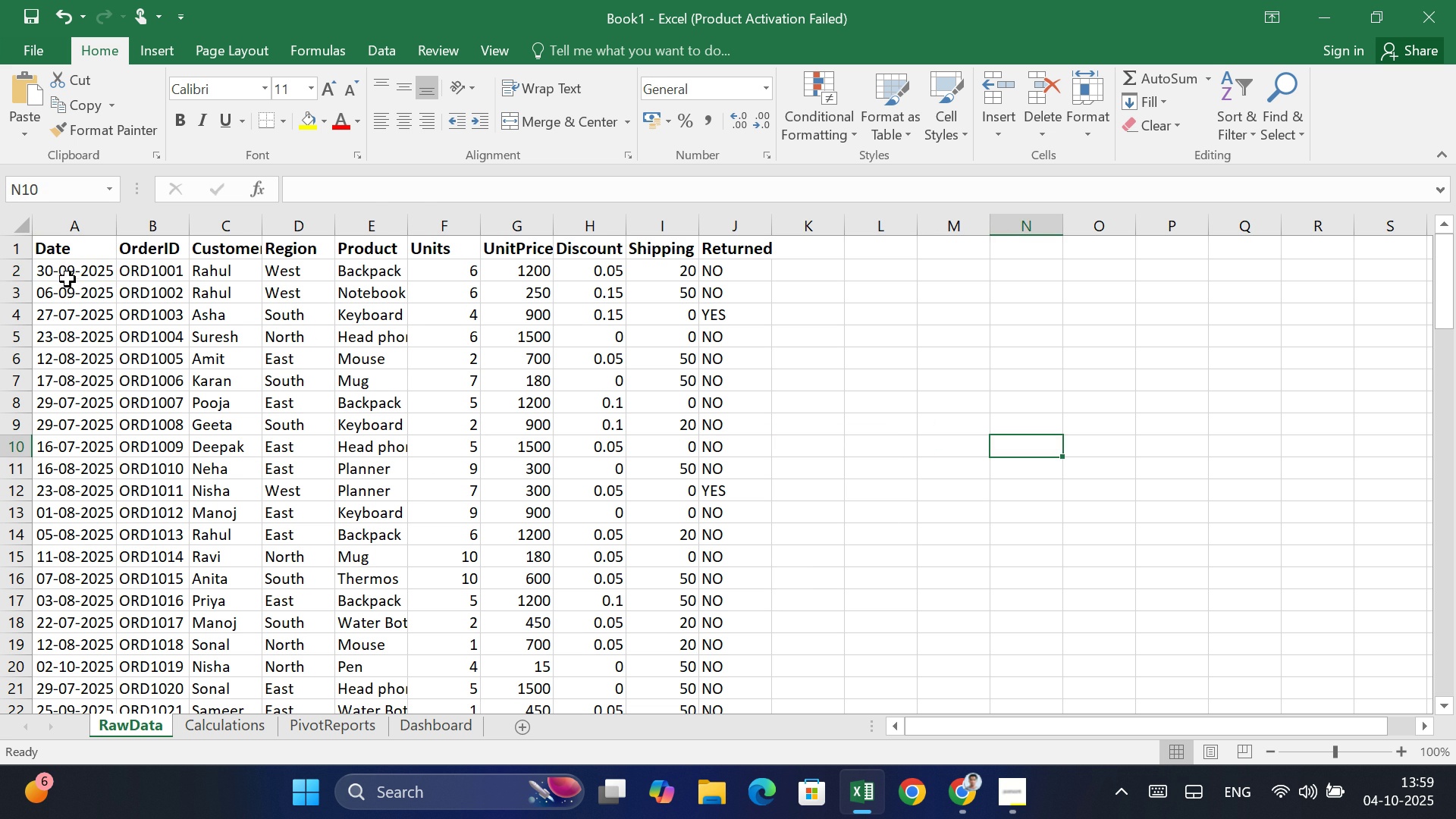 
left_click_drag(start_coordinate=[67, 275], to_coordinate=[708, 626])
 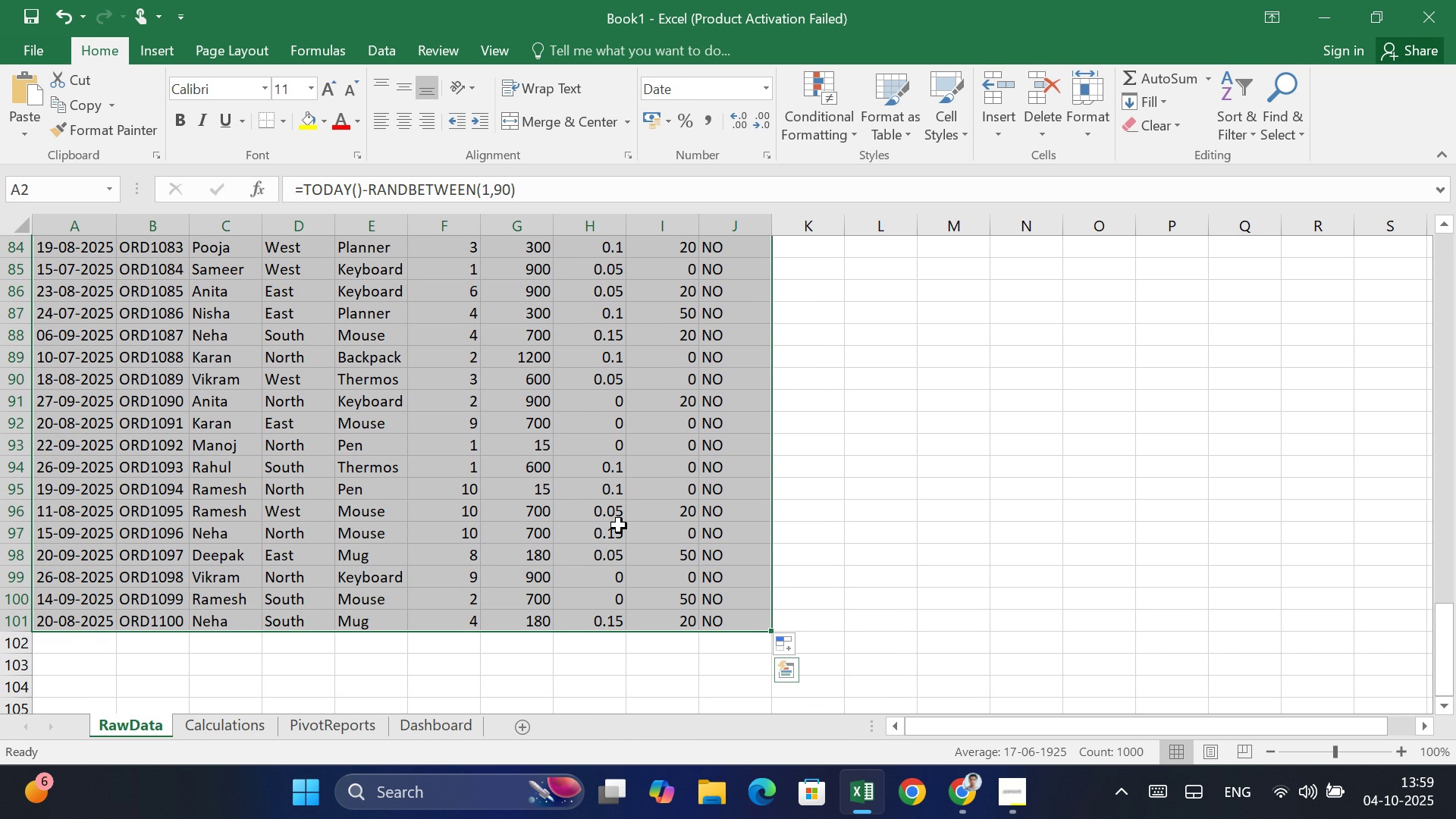 
key(Control+C)
 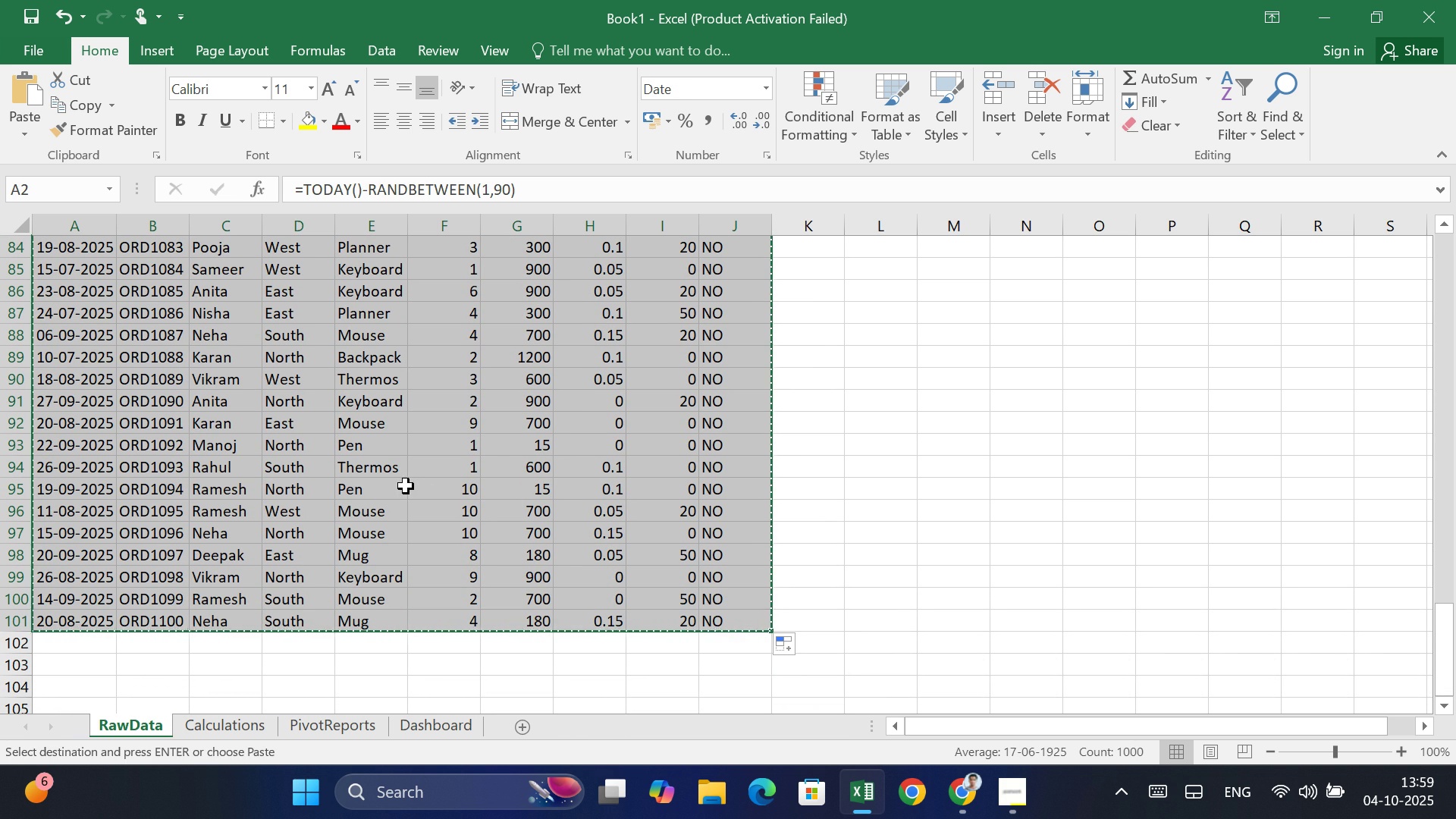 
wait(10.39)
 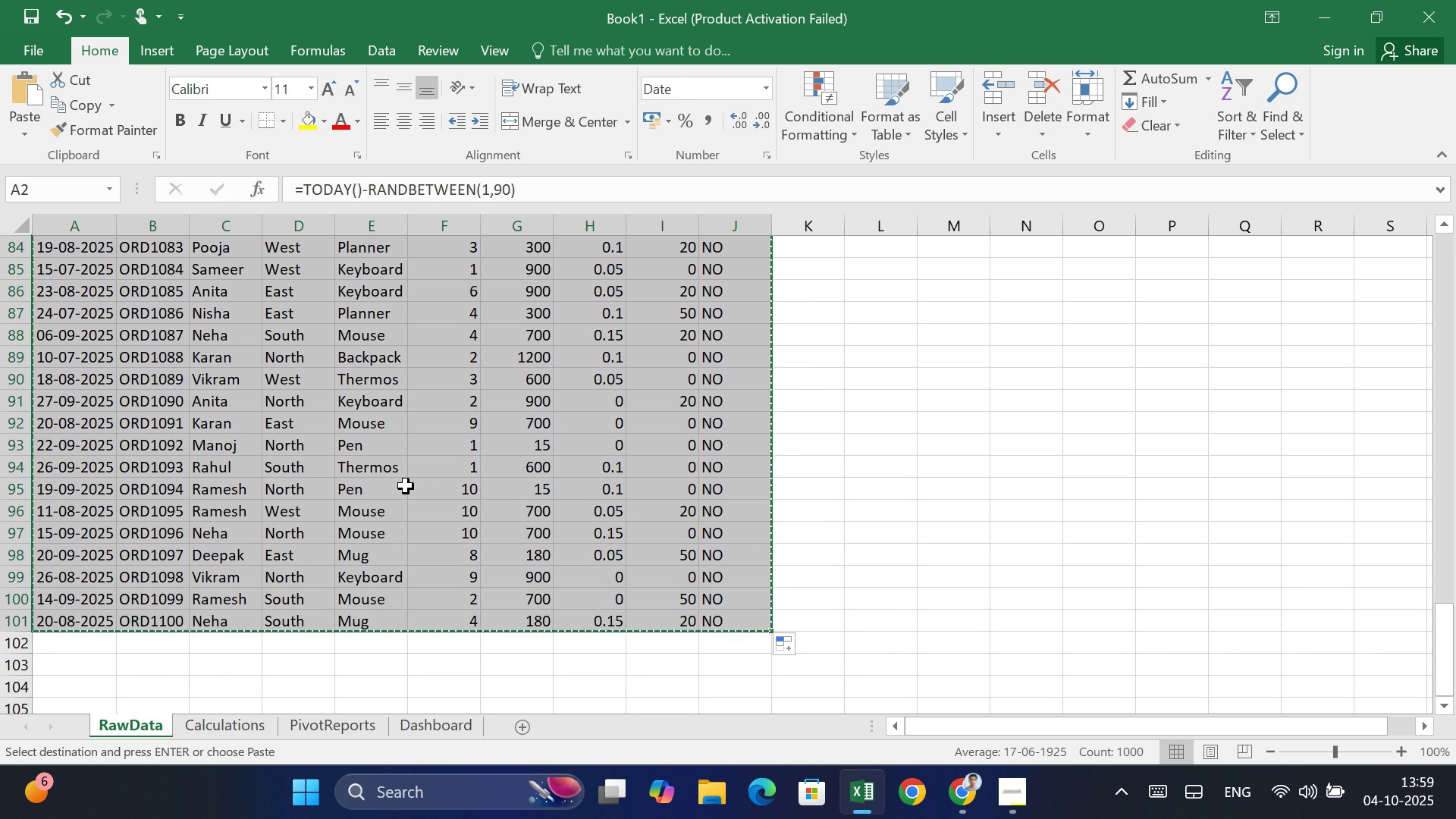 
right_click([810, 355])
 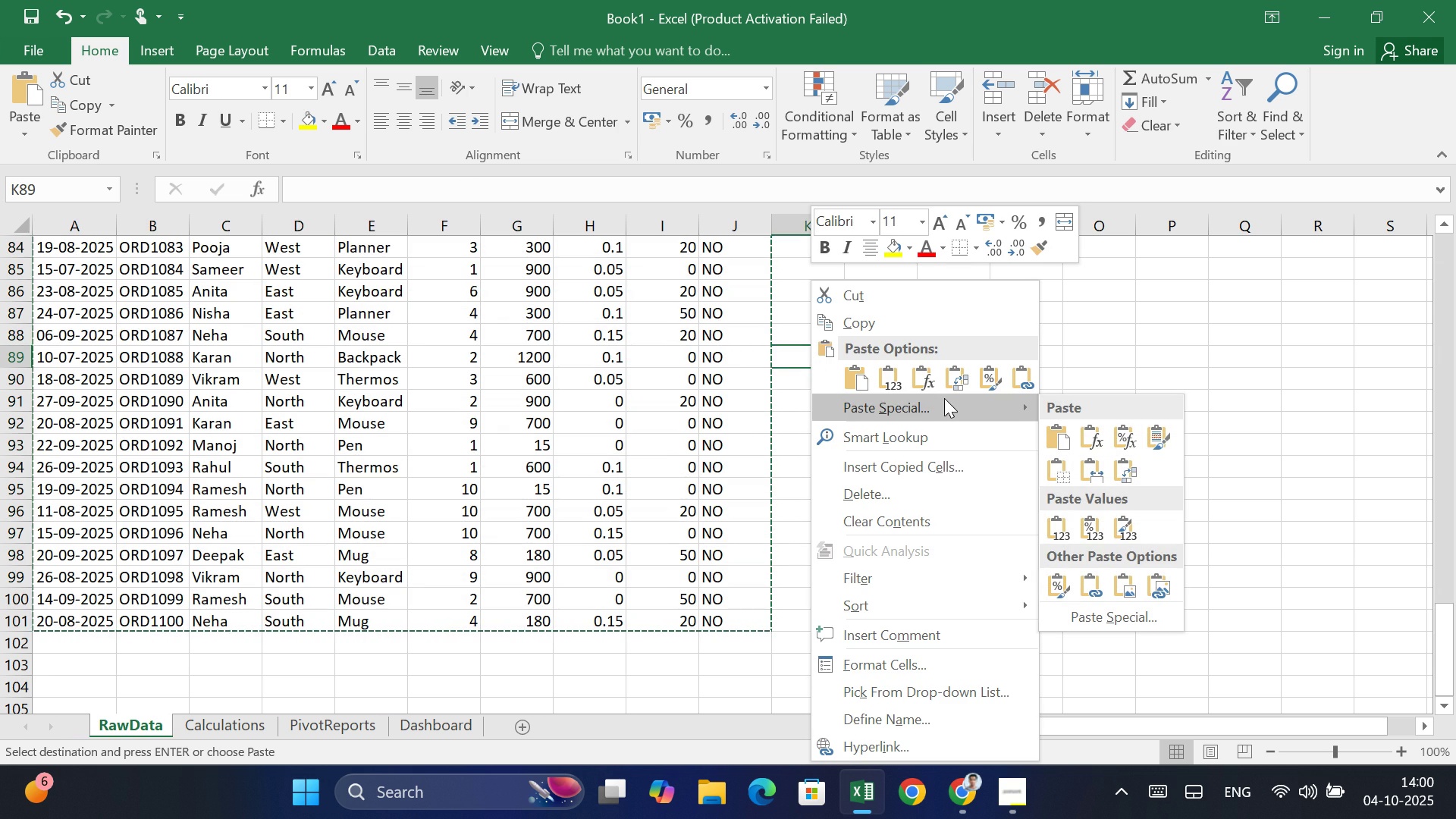 
mouse_move([1003, 417])
 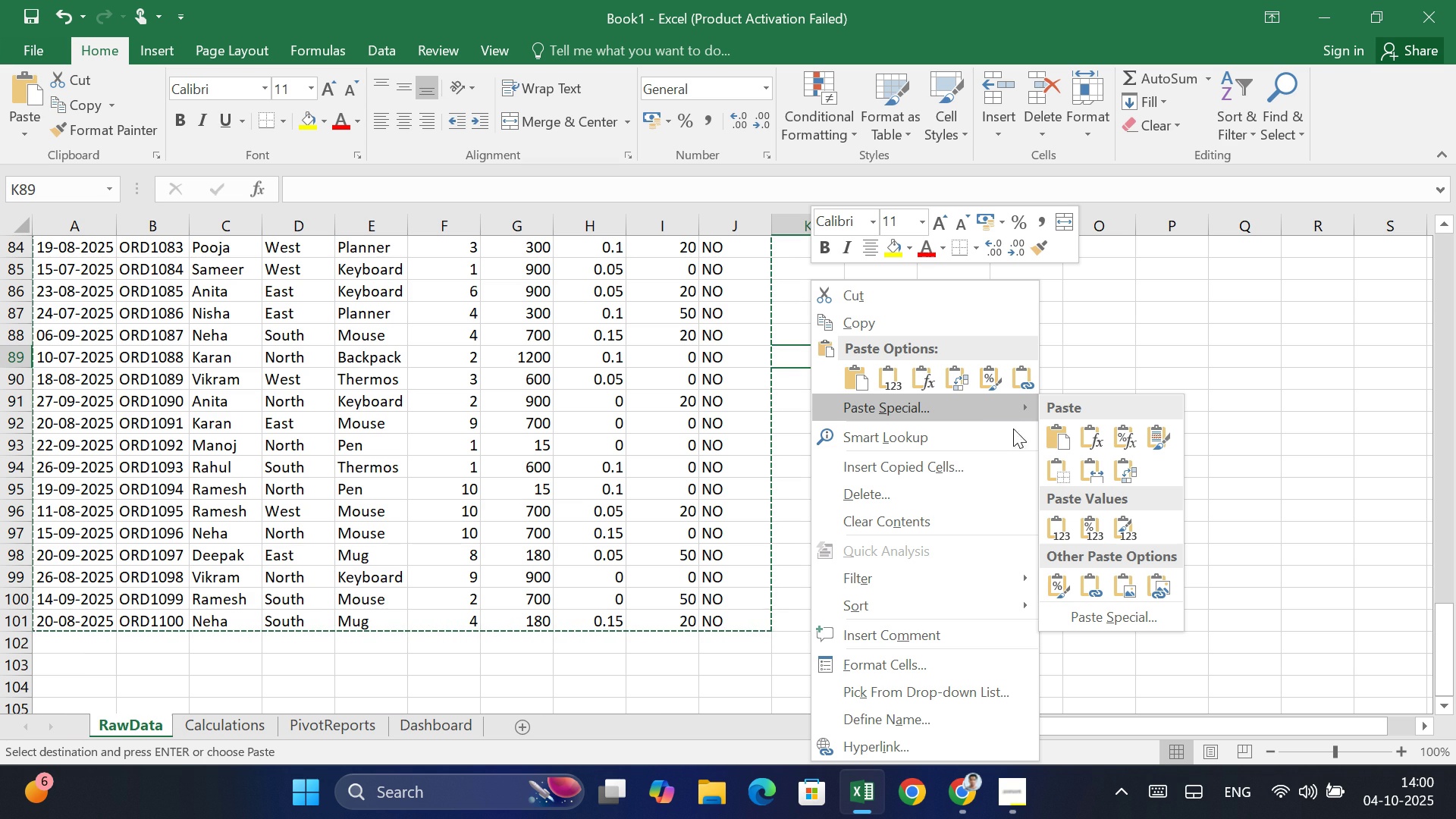 
left_click([1105, 613])
 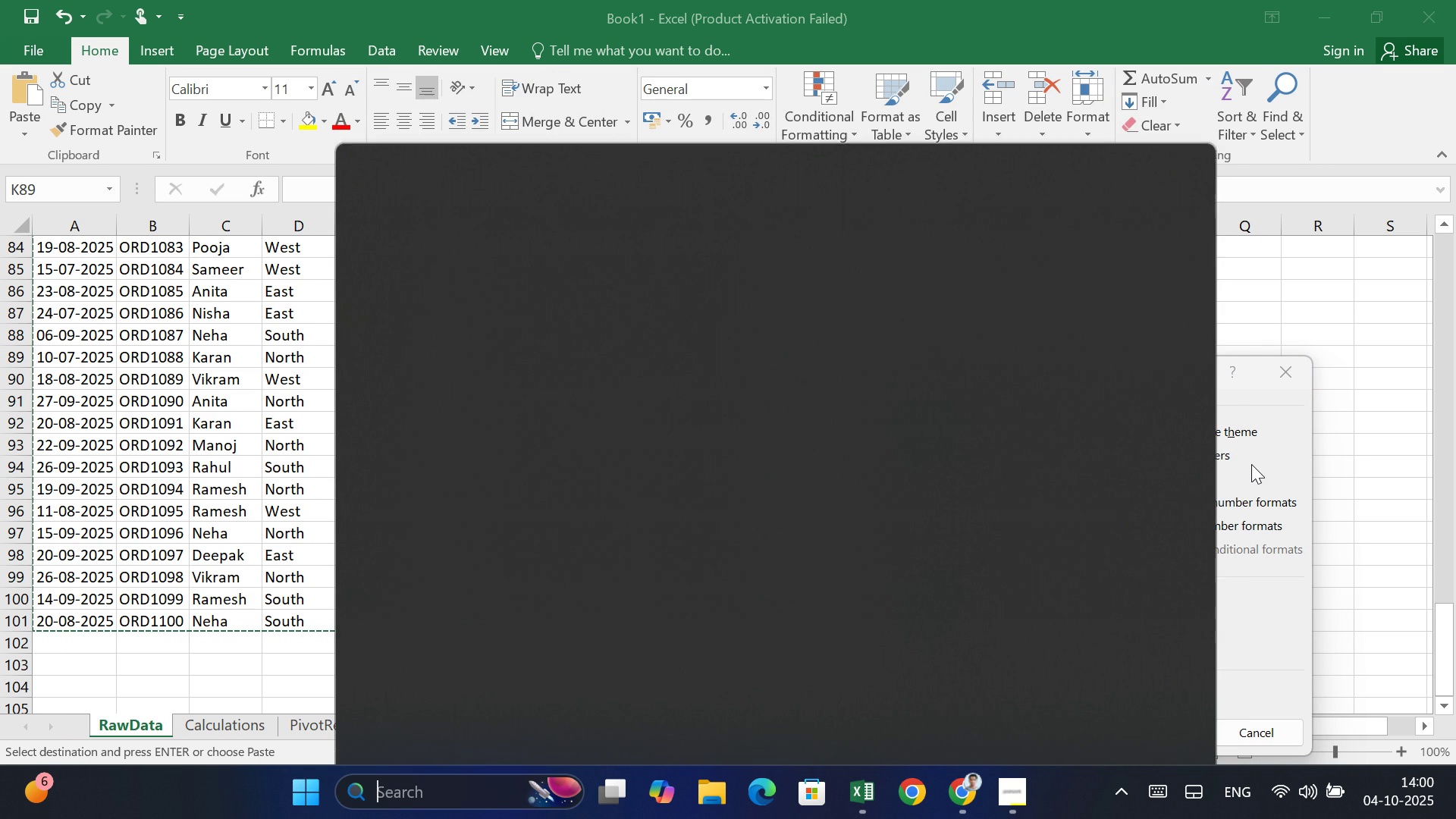 
wait(10.06)
 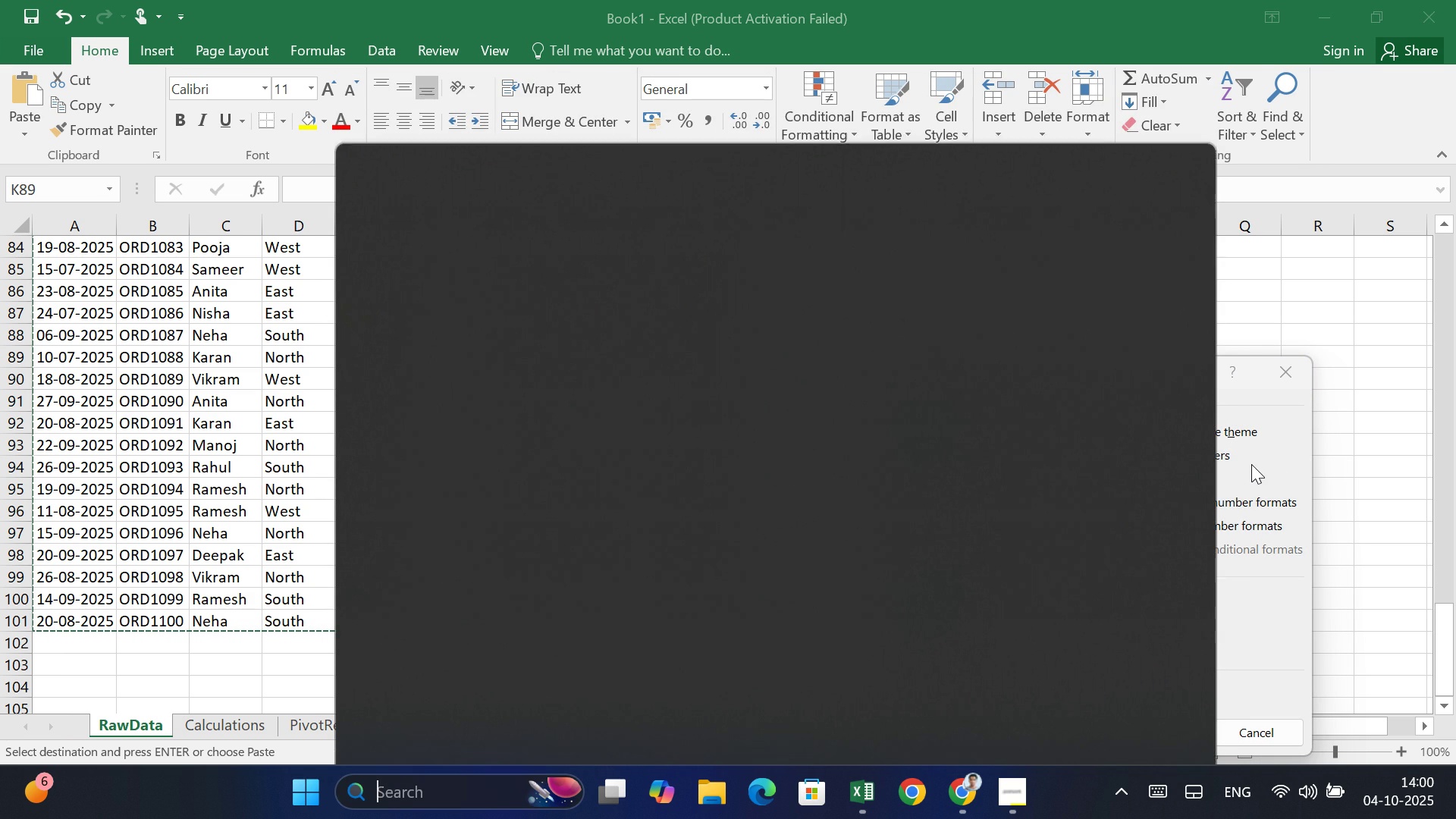 
left_click([1329, 279])
 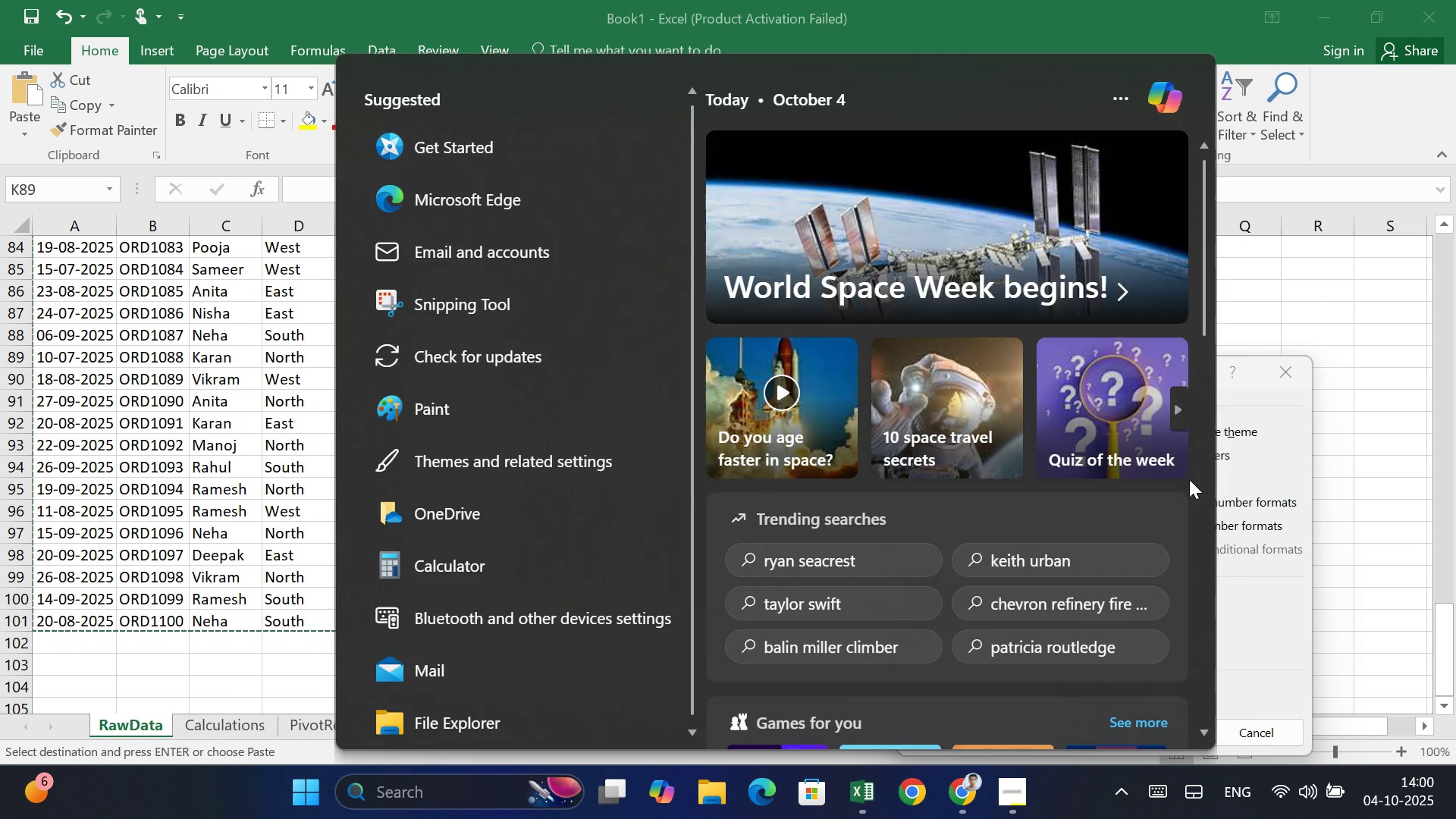 
left_click([1269, 438])
 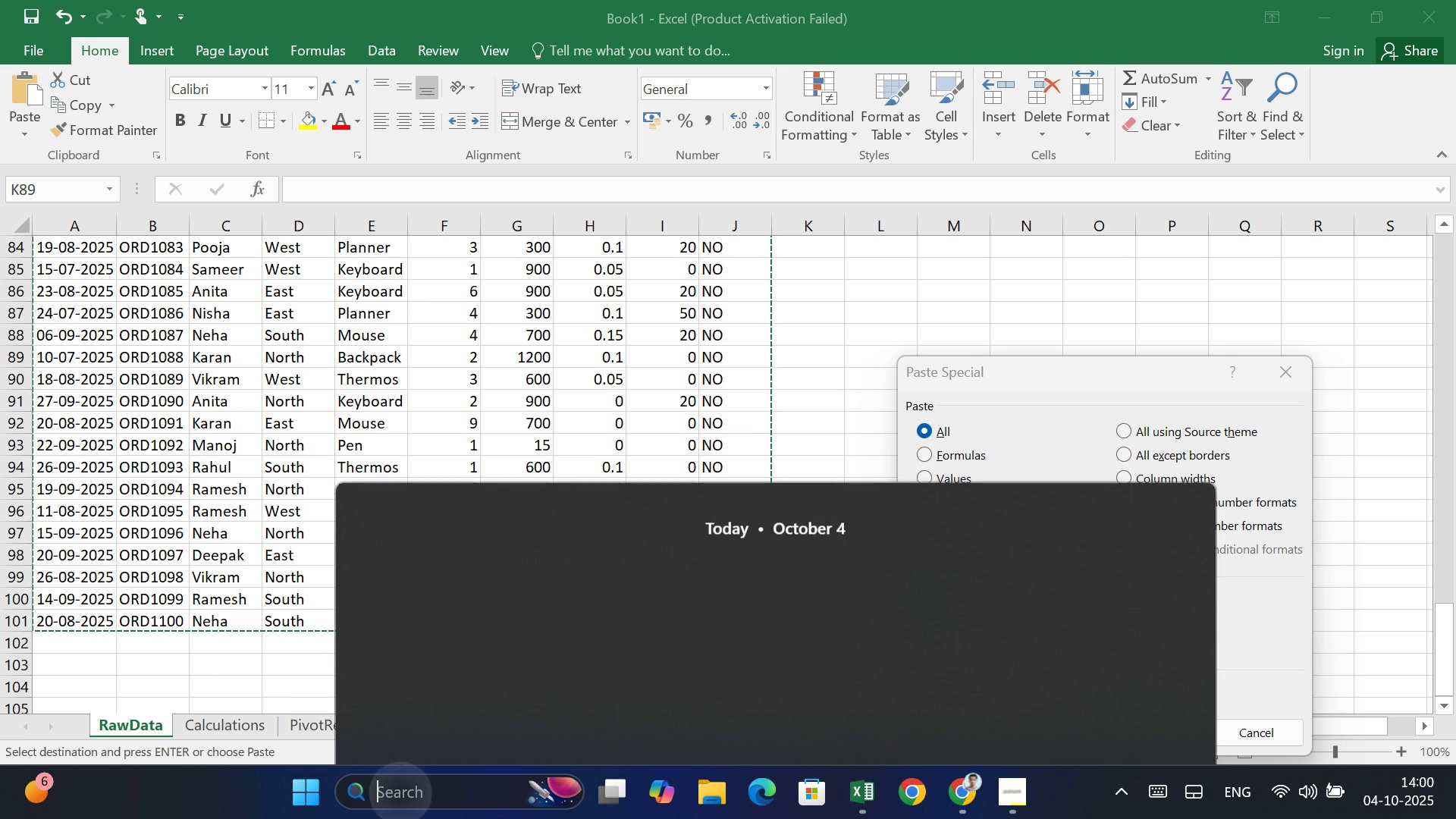 
wait(11.3)
 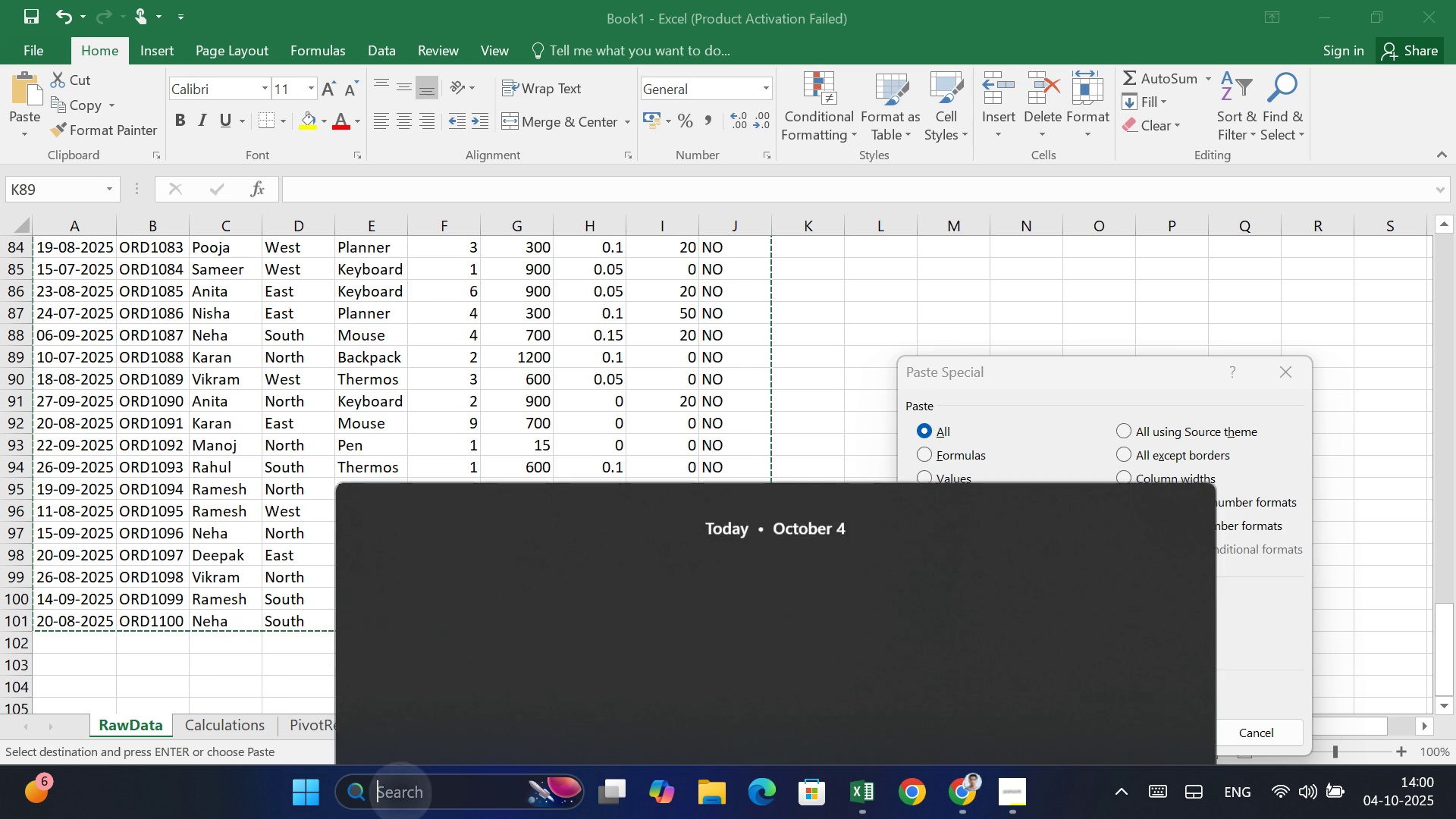 
mouse_move([965, 492])
 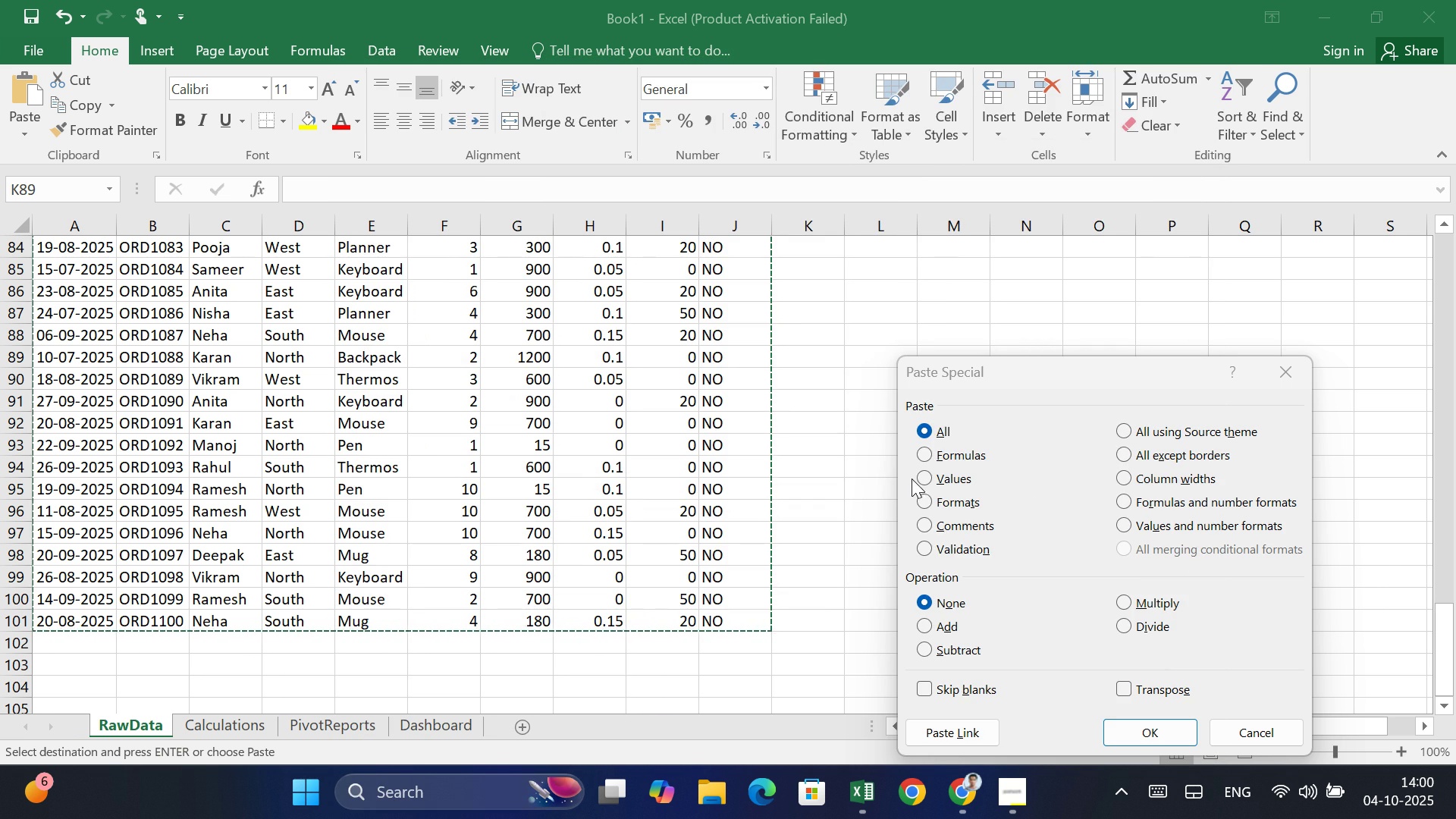 
left_click([921, 473])
 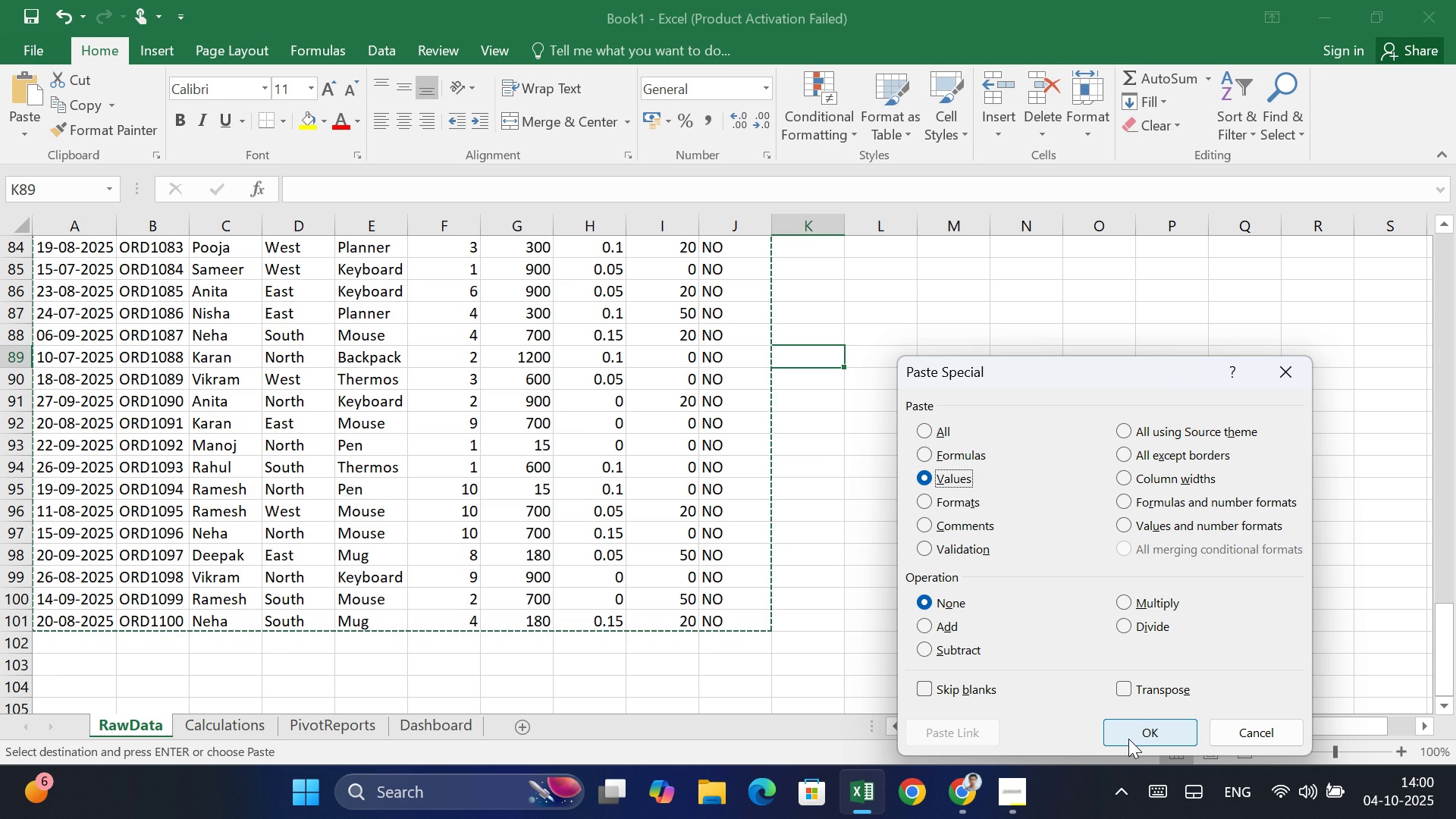 
wait(13.4)
 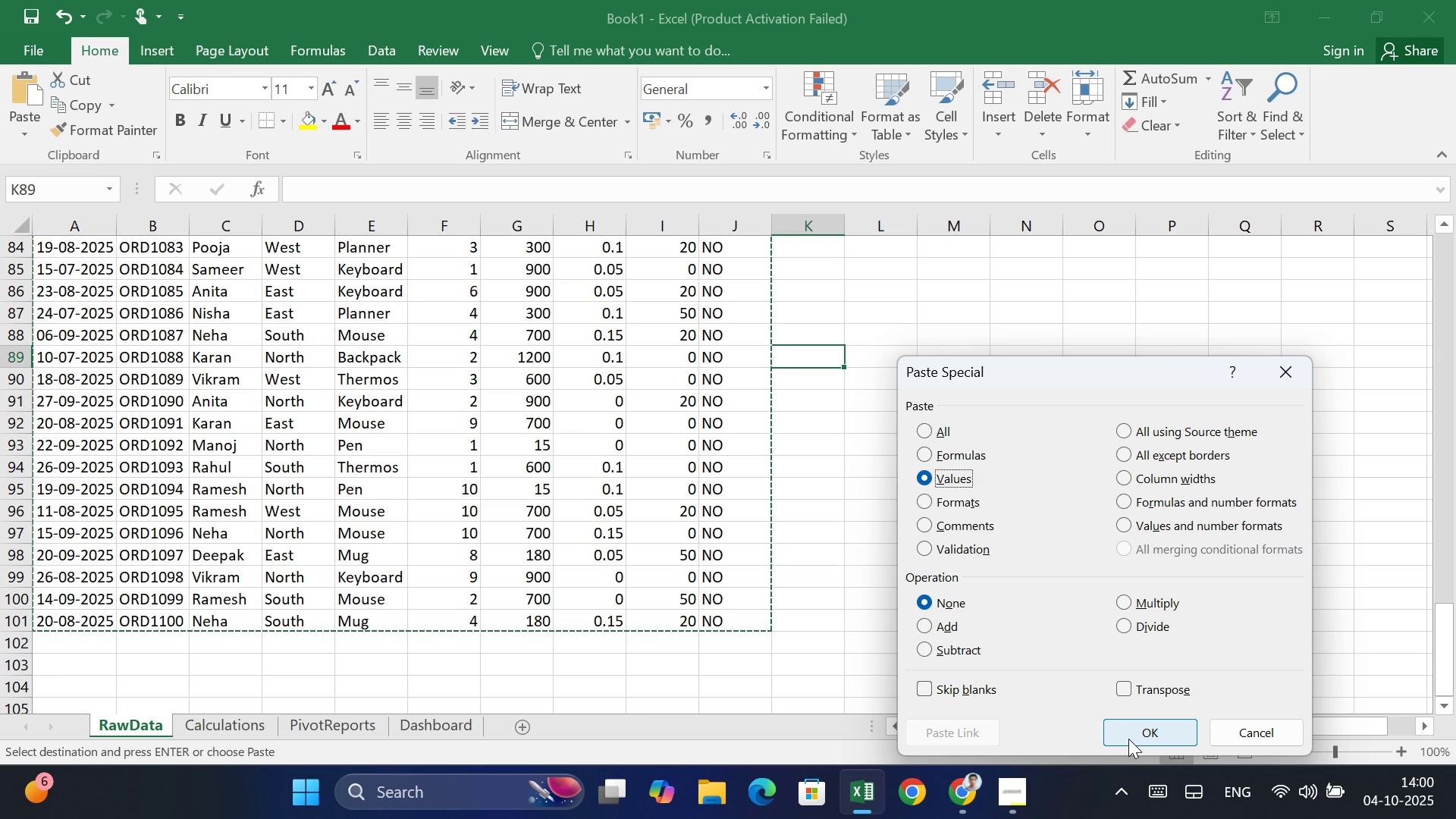 
left_click([1128, 739])
 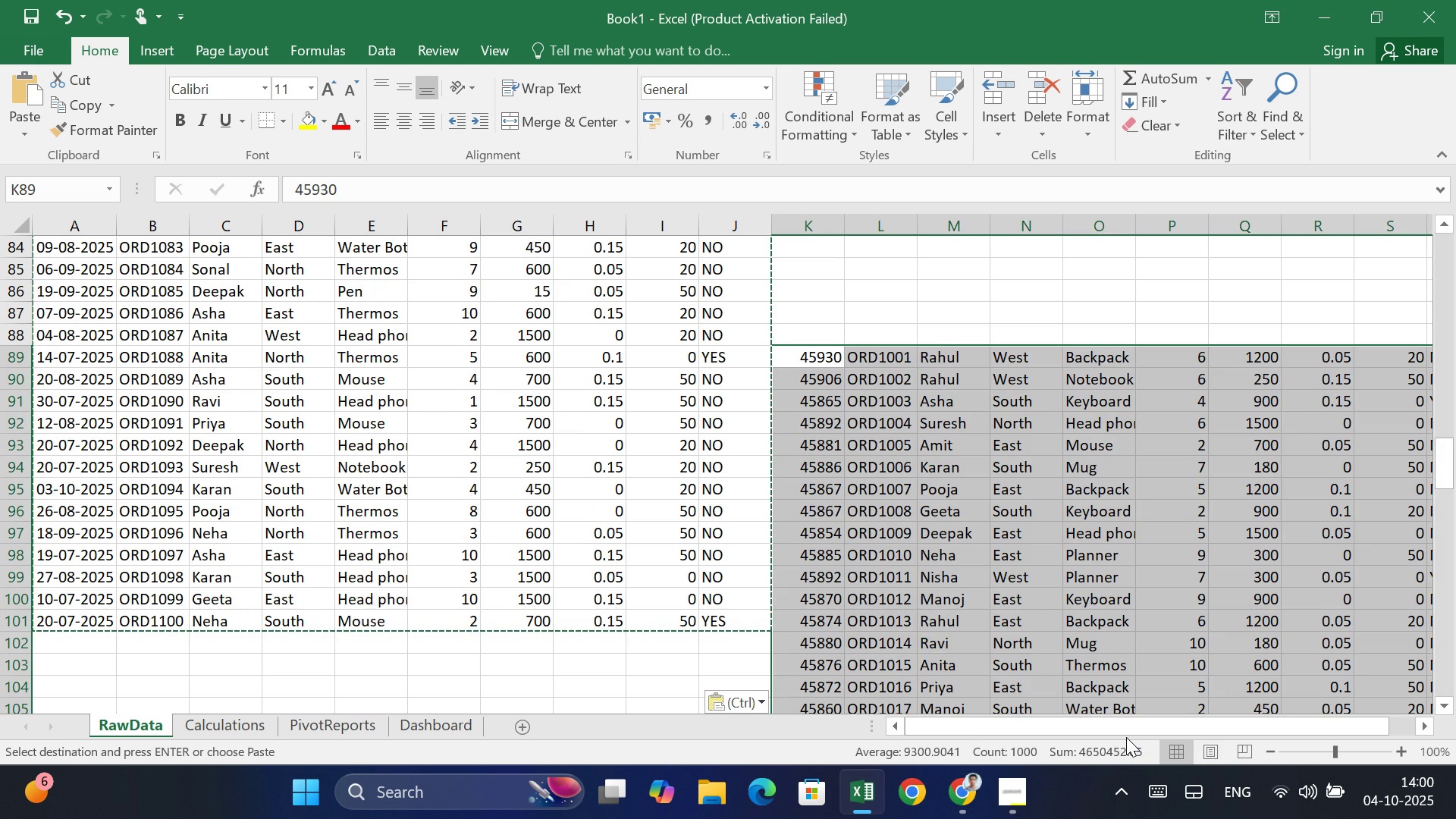 
hold_key(key=ControlLeft, duration=1.53)
 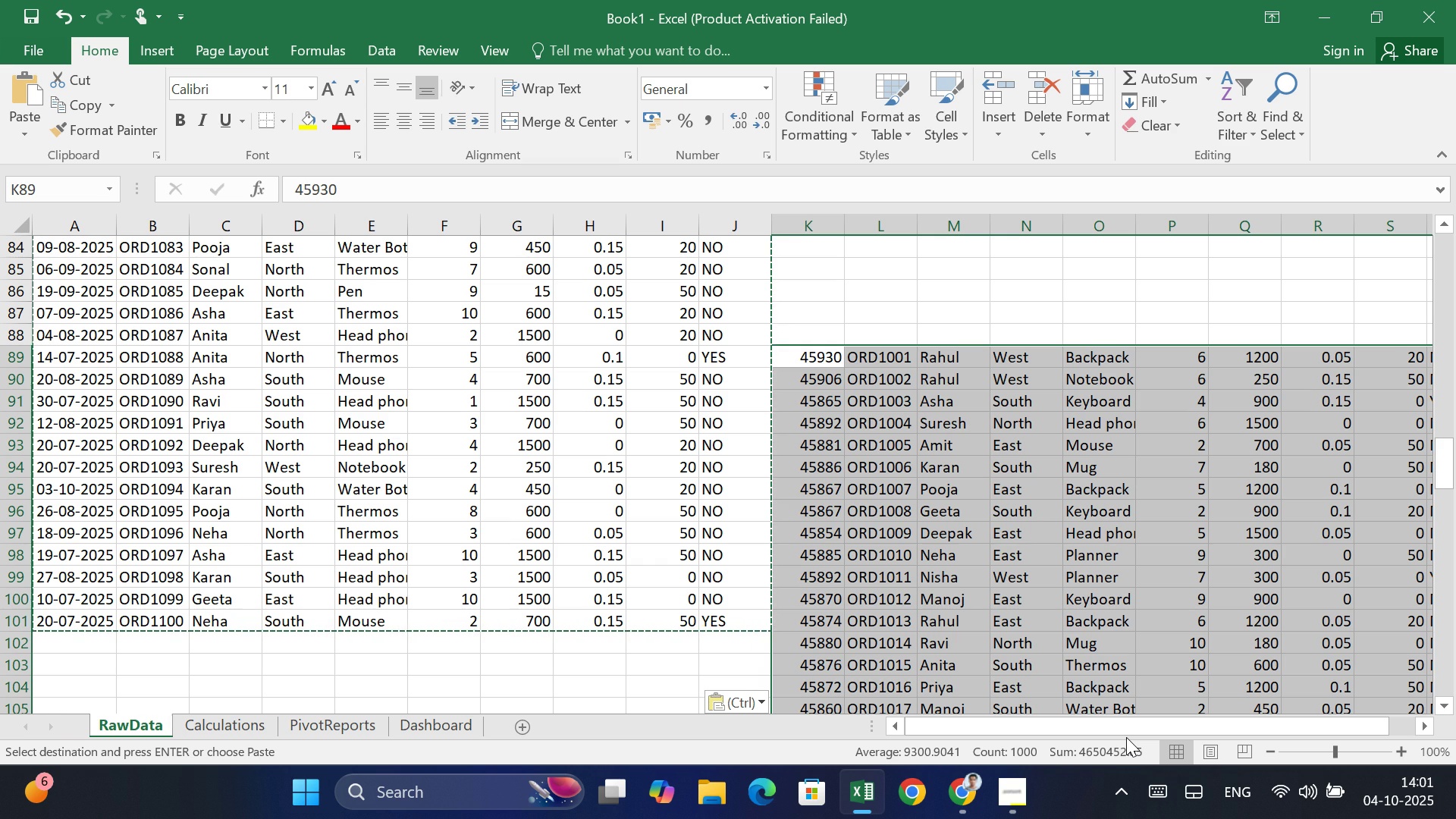 
hold_key(key=ControlLeft, duration=1.51)
 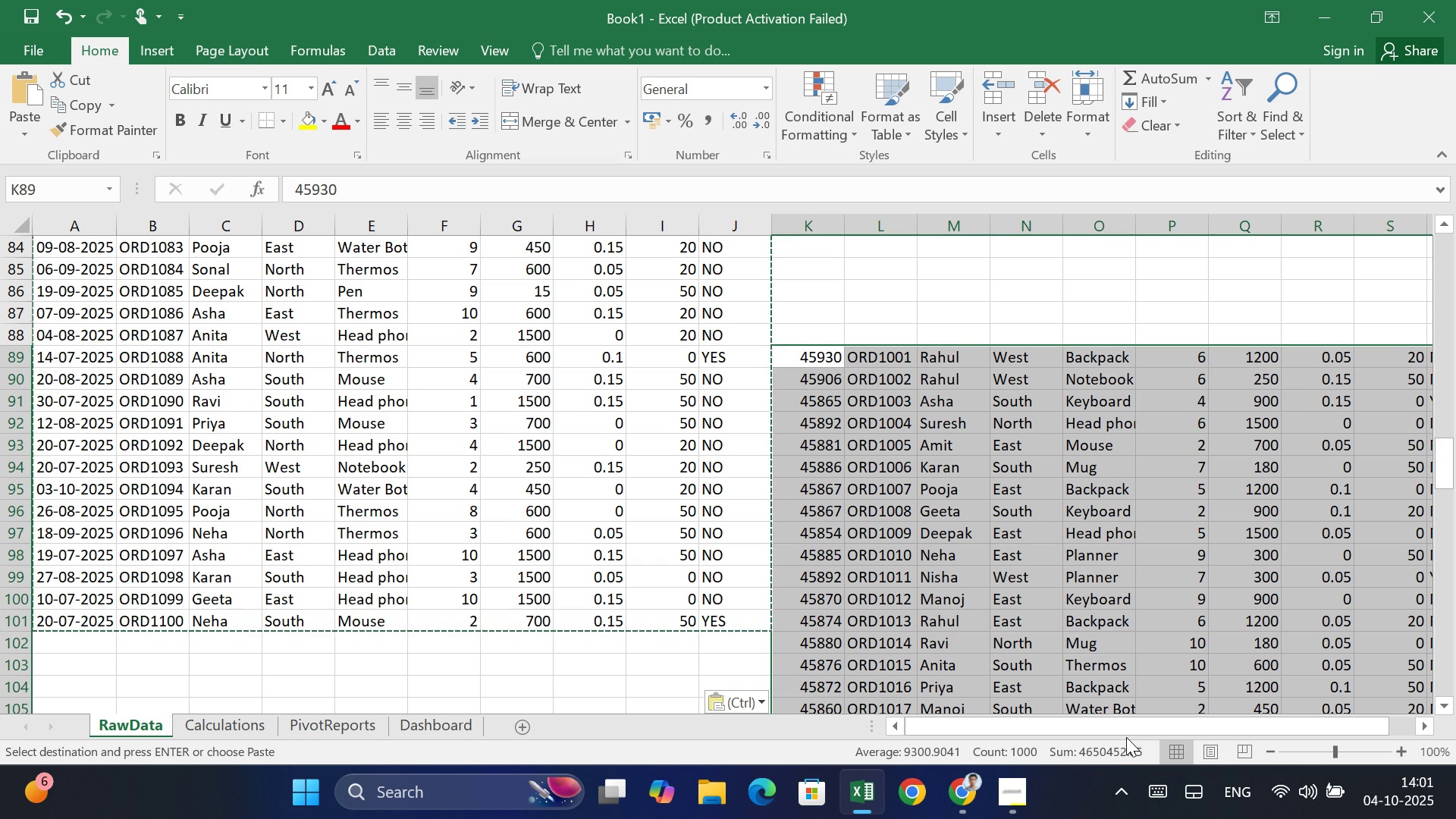 
key(Control+Z)
 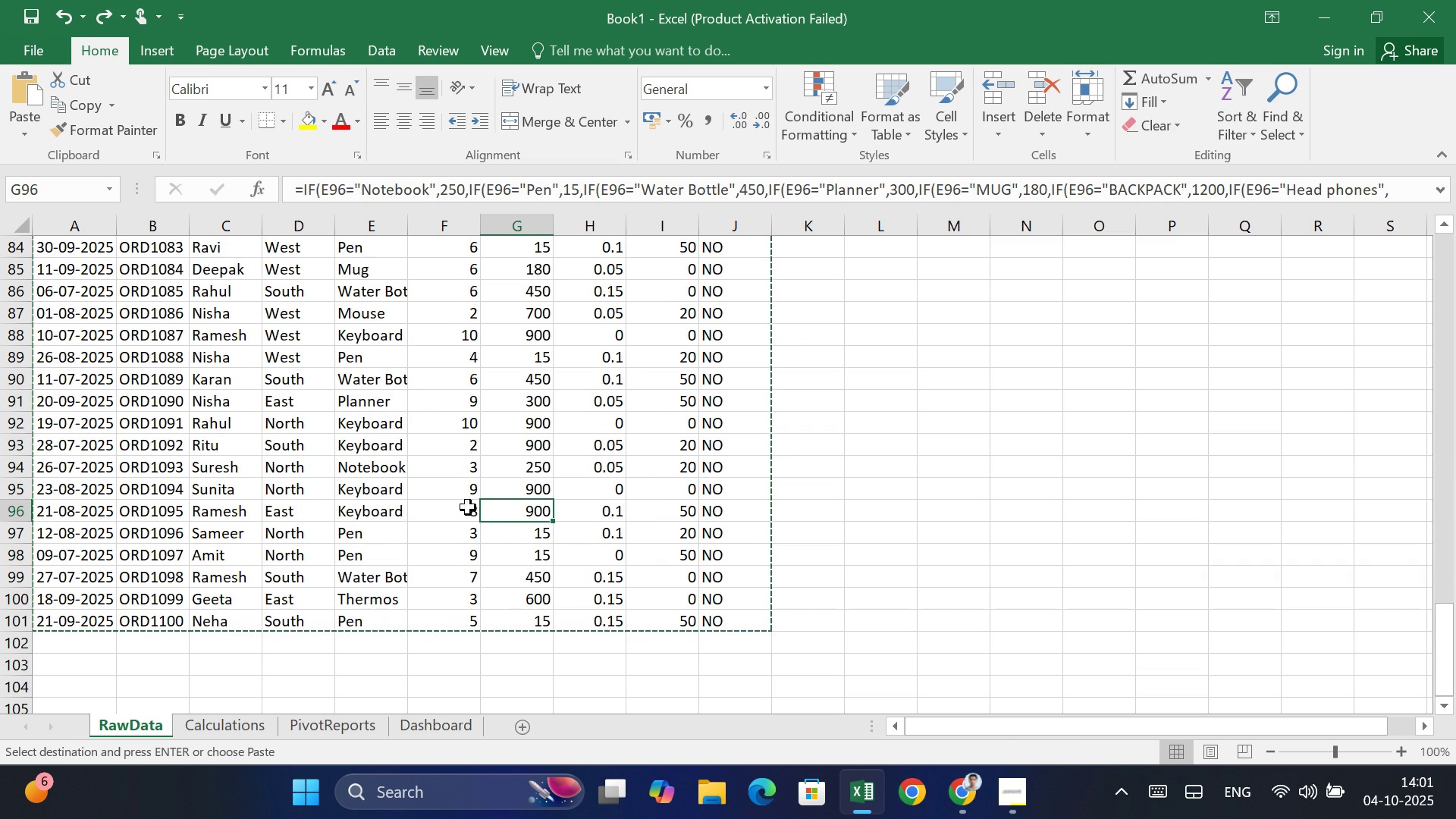 
scroll: coordinate [416, 407], scroll_direction: up, amount: 37.0
 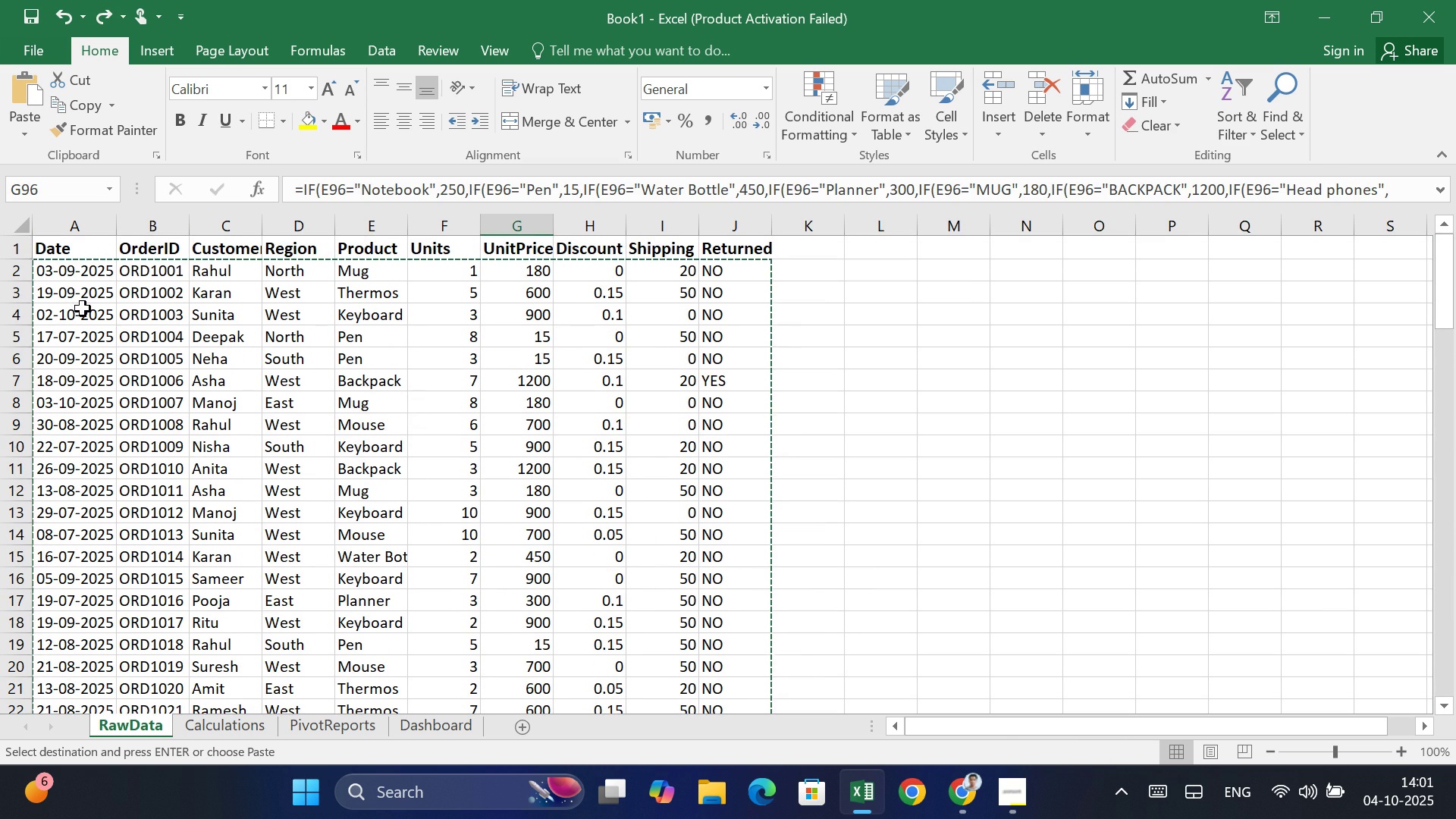 
left_click([83, 309])
 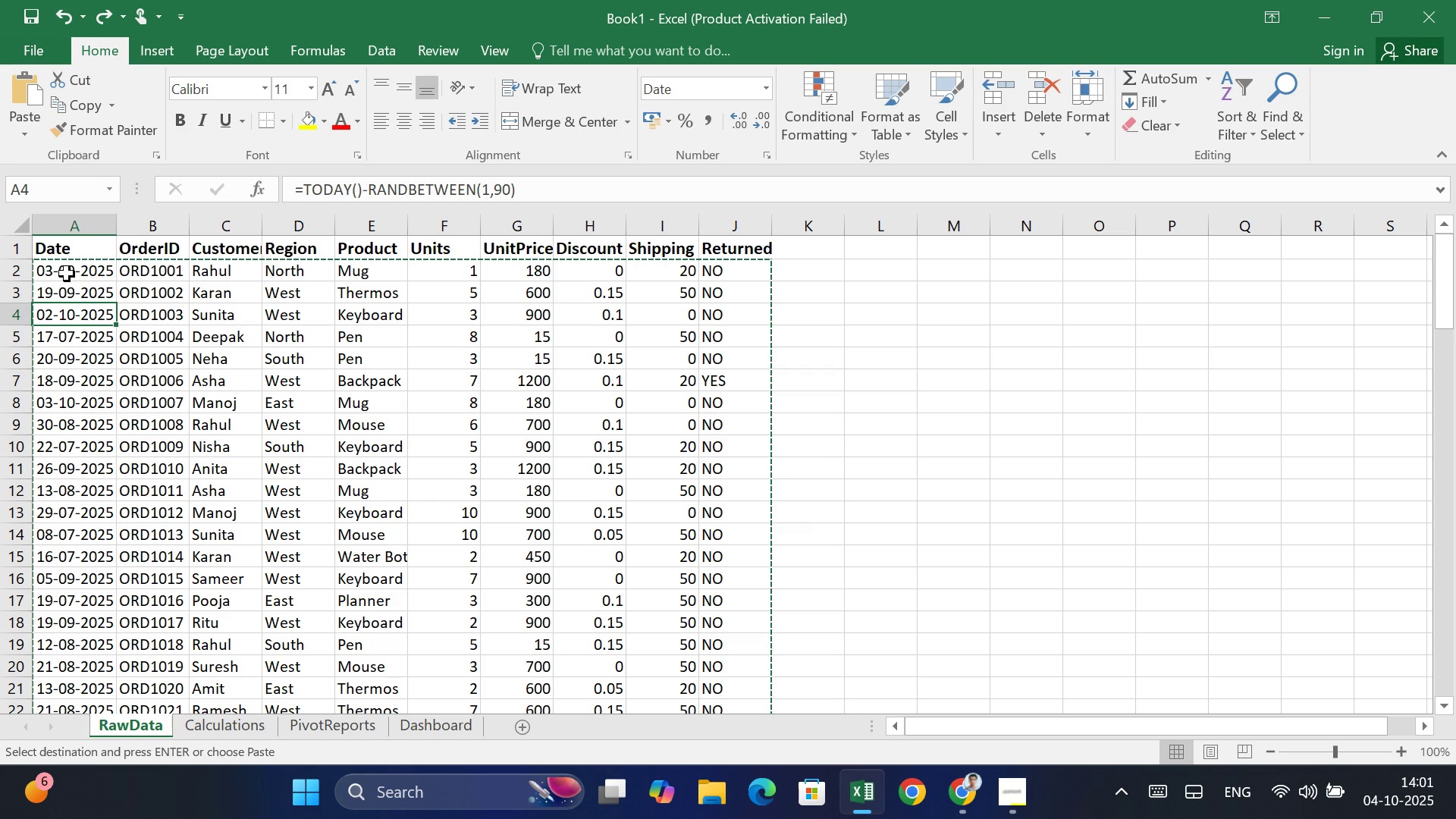 
left_click([67, 274])
 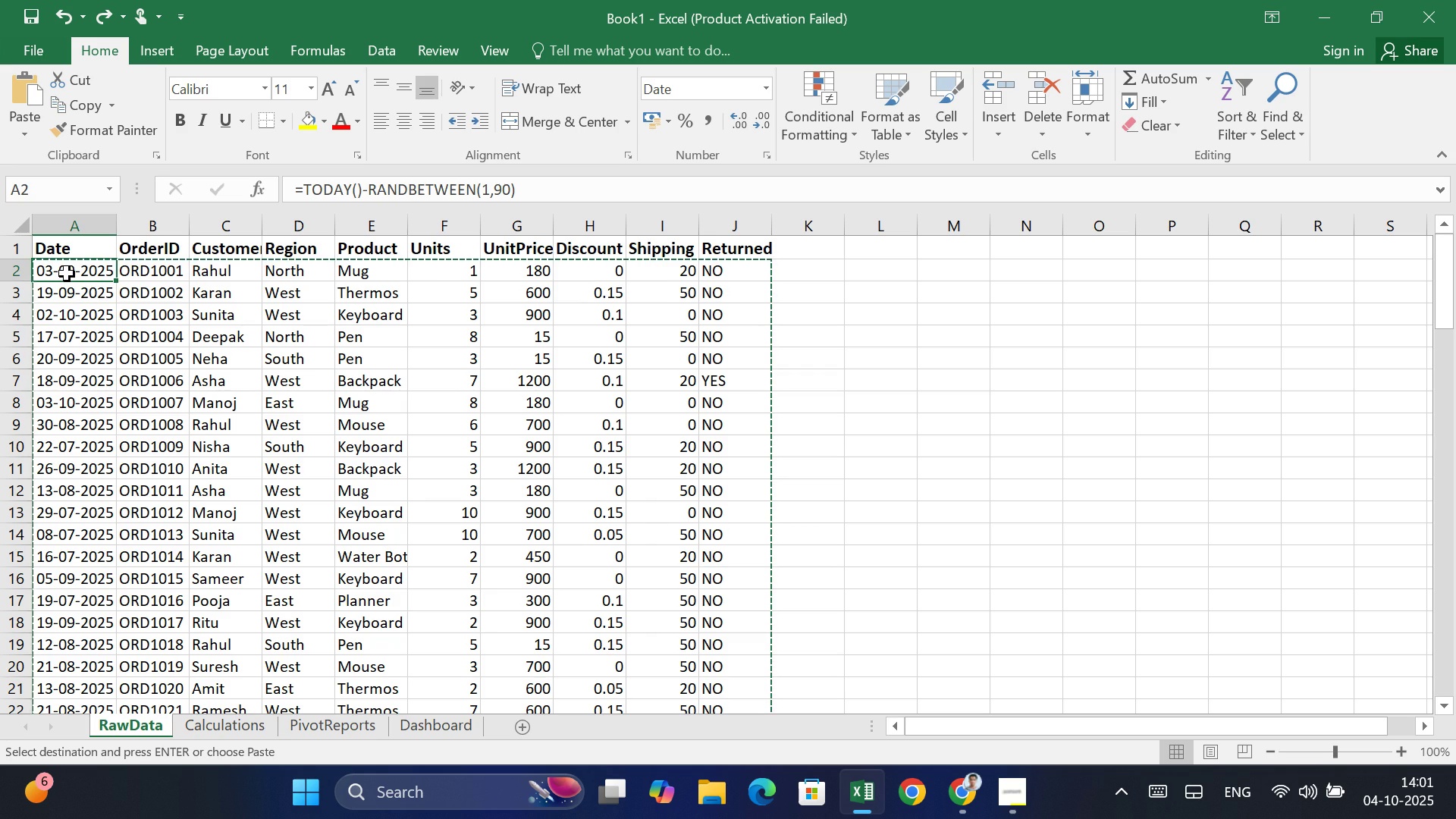 
key(Shift+ArrowRight)
 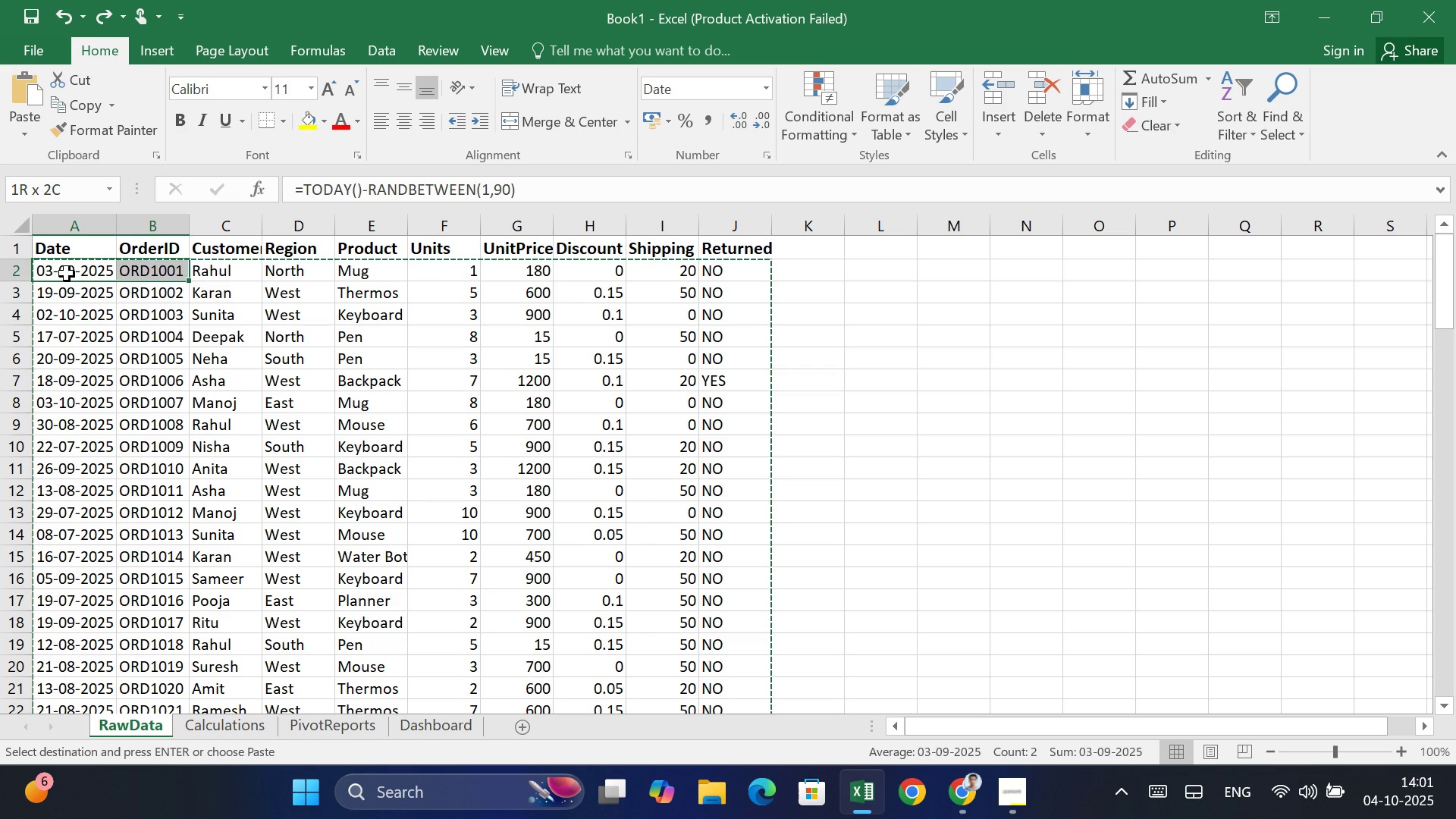 
key(Shift+ArrowRight)
 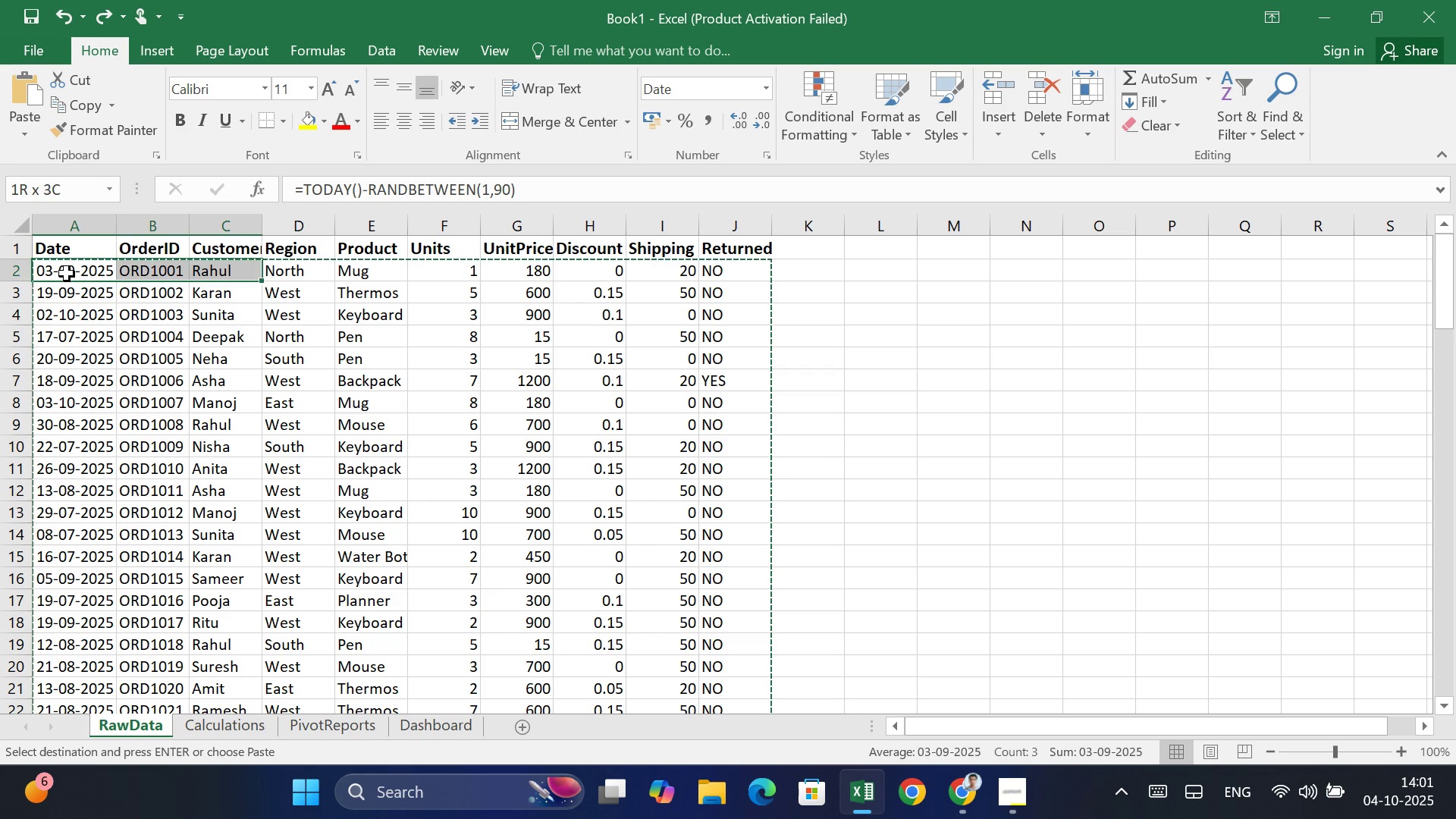 
key(Shift+ArrowRight)
 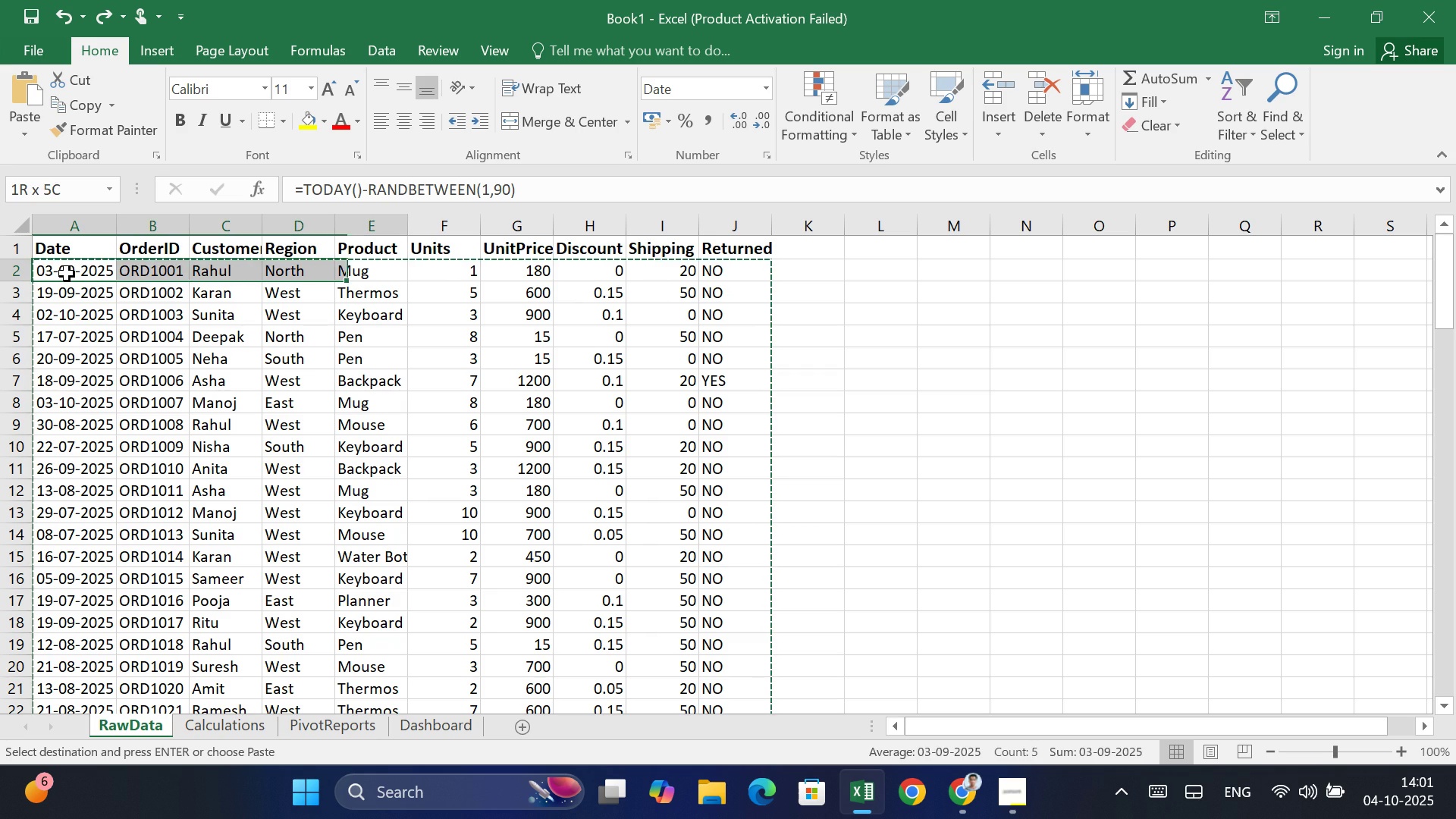 
key(Shift+ArrowRight)
 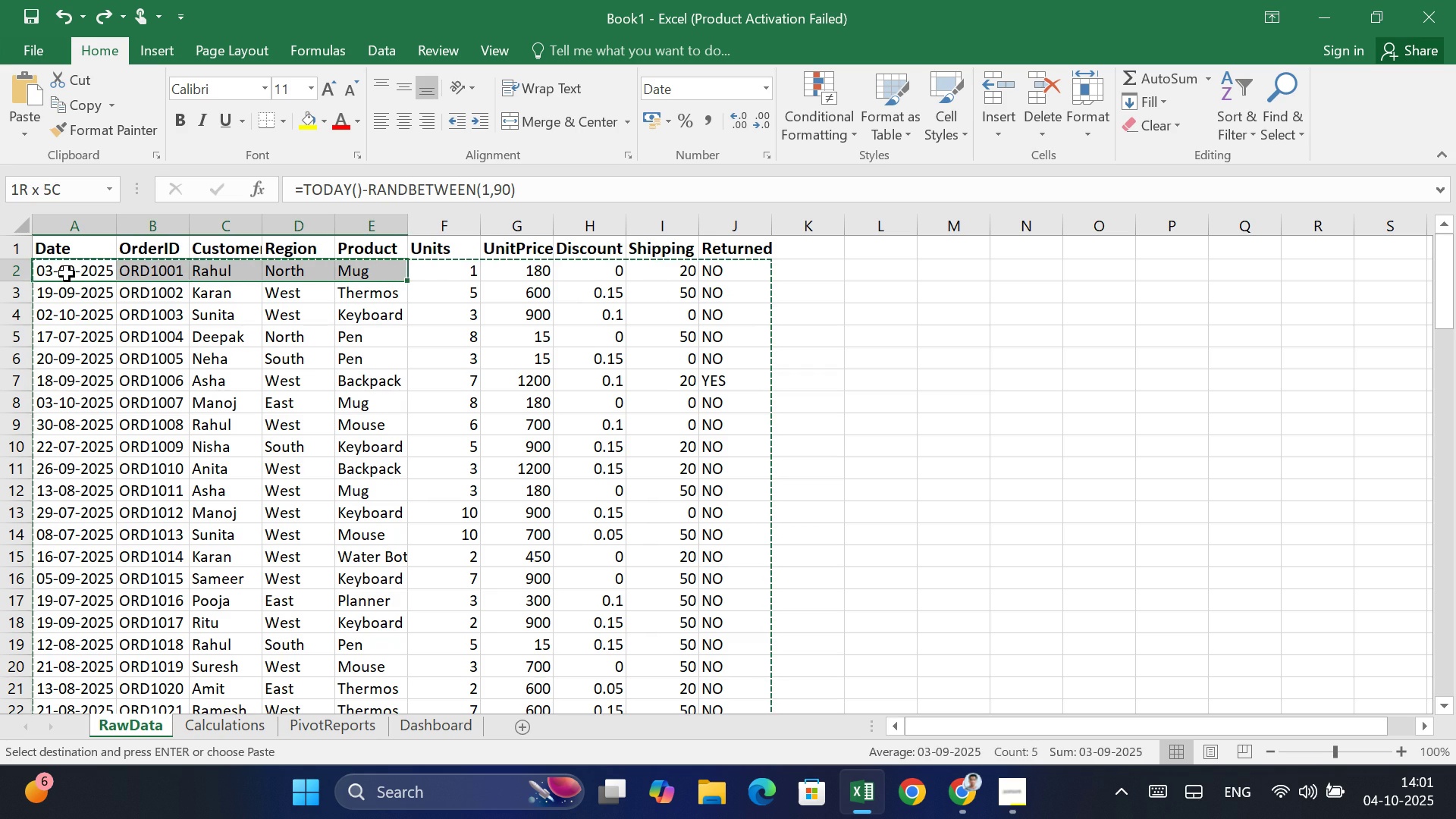 
key(Shift+ArrowRight)
 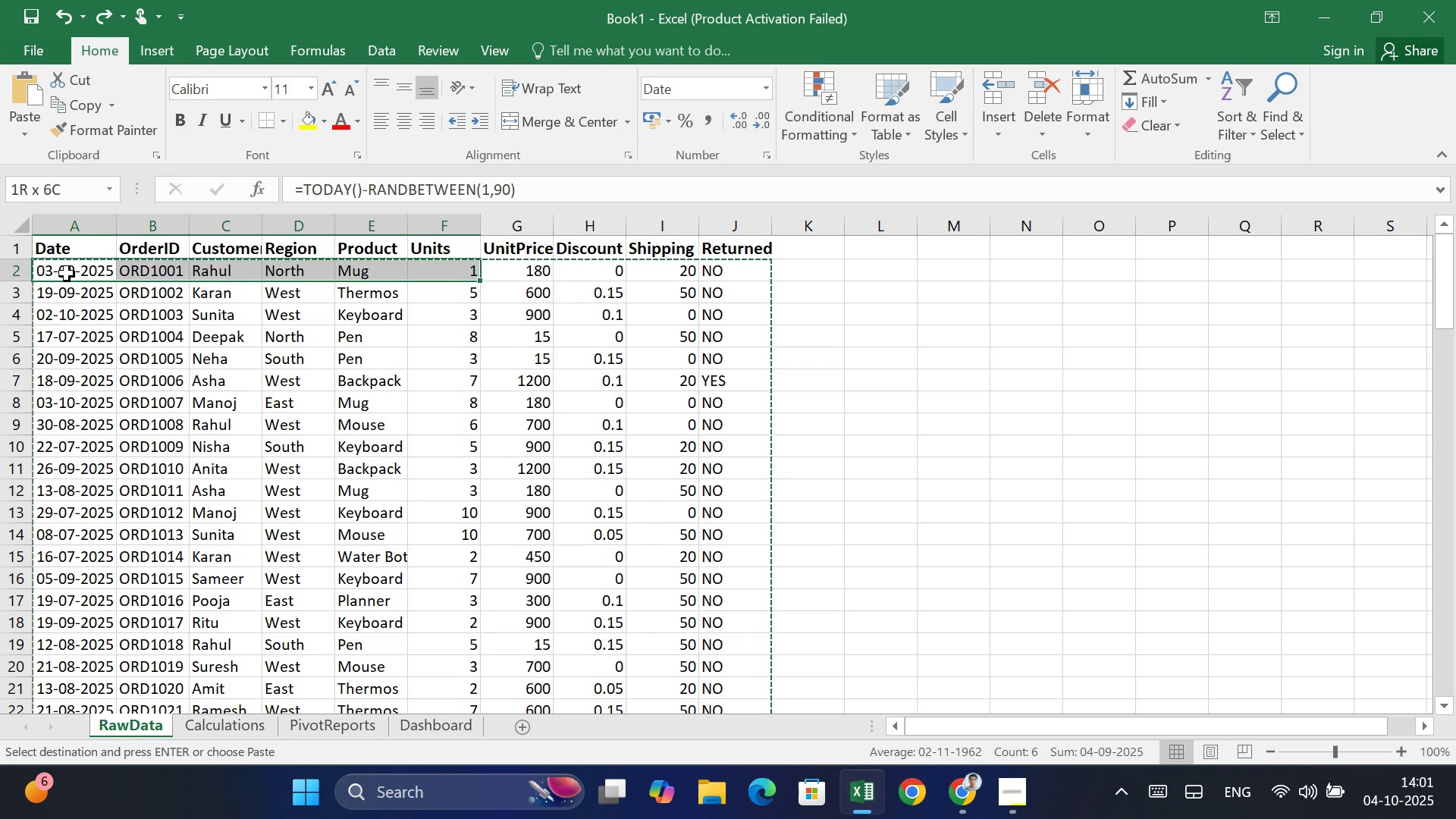 
key(Shift+ArrowRight)
 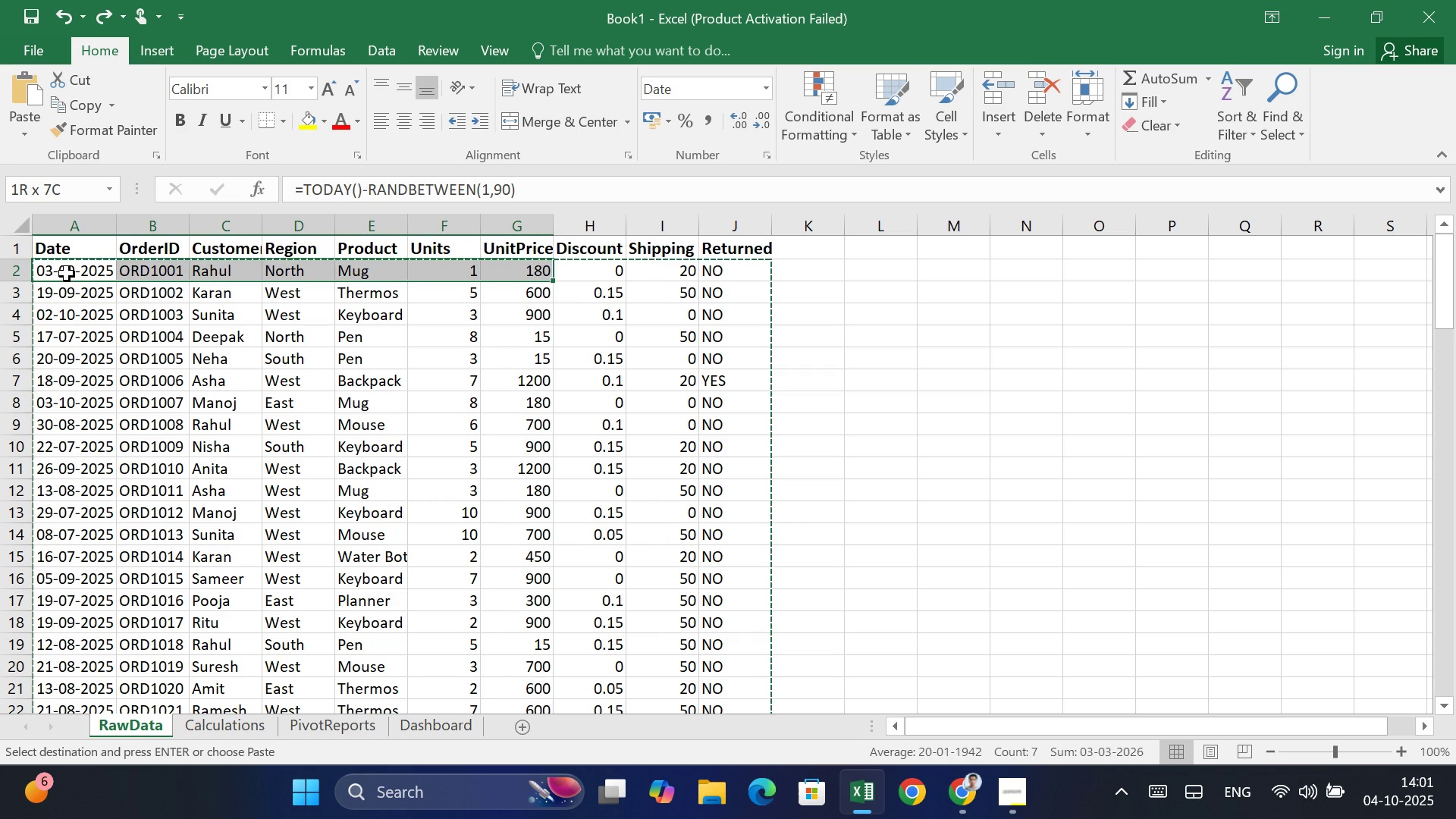 
key(Shift+ArrowRight)
 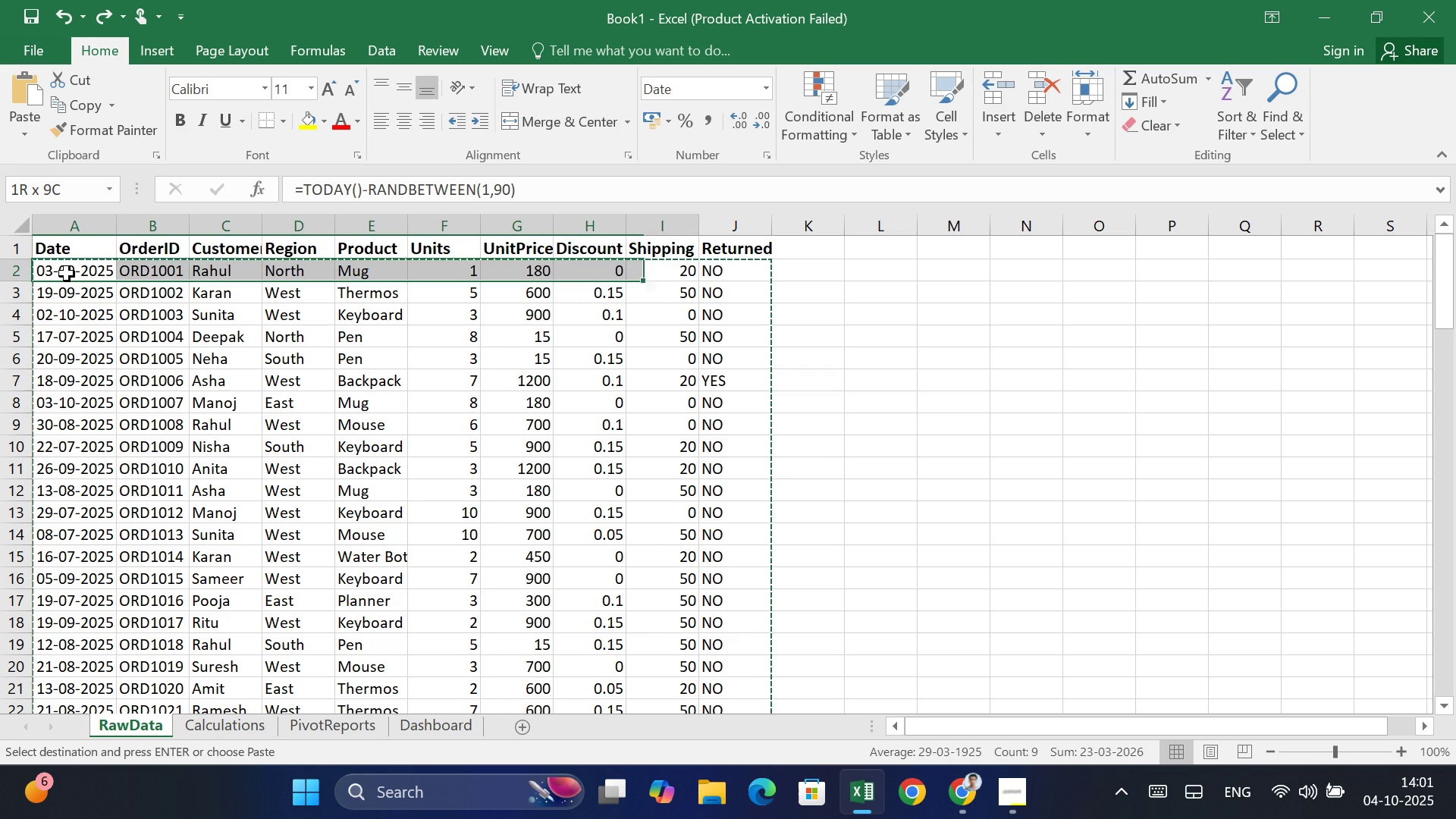 
key(Shift+ArrowRight)
 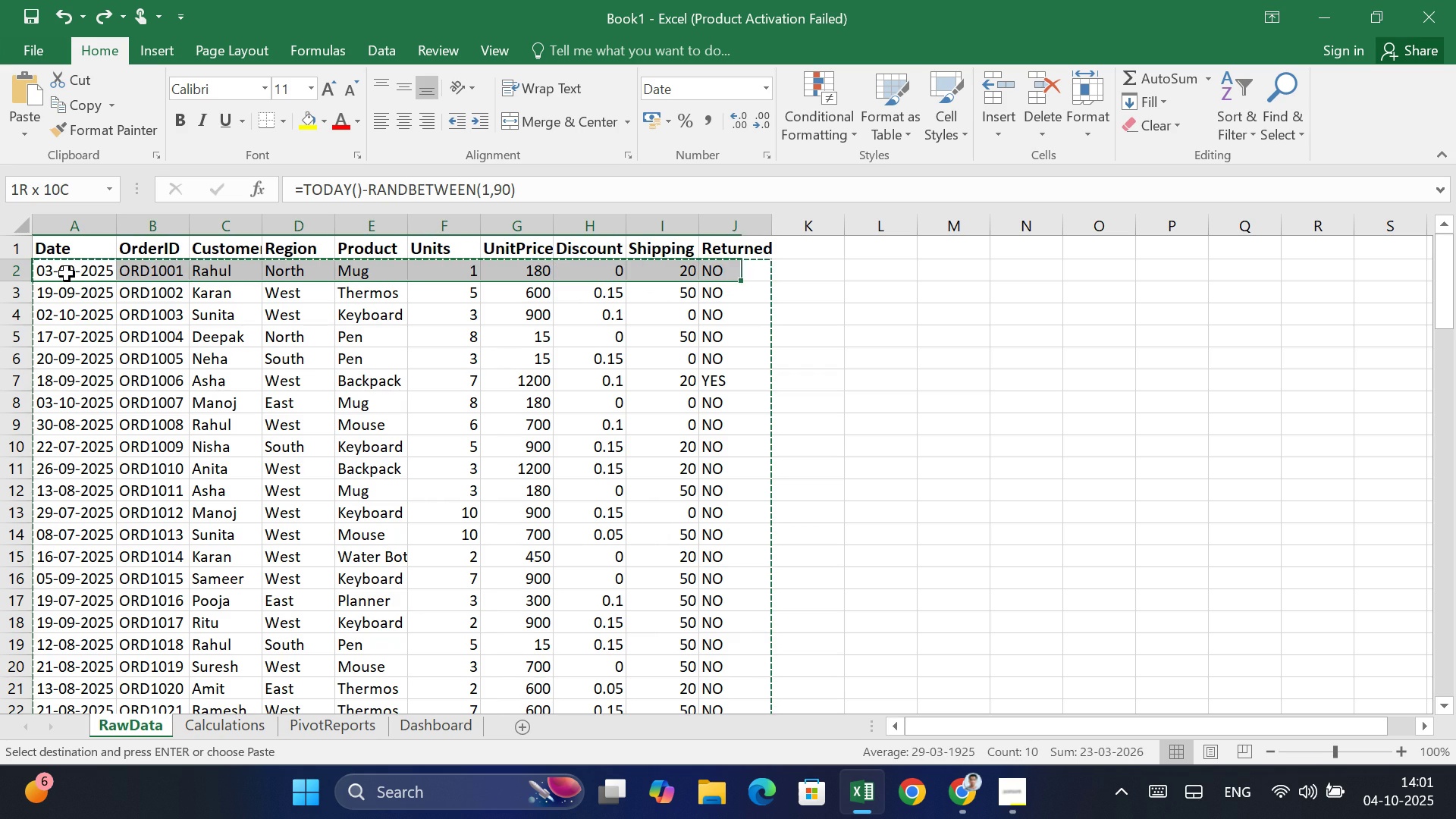 
key(Shift+ArrowRight)
 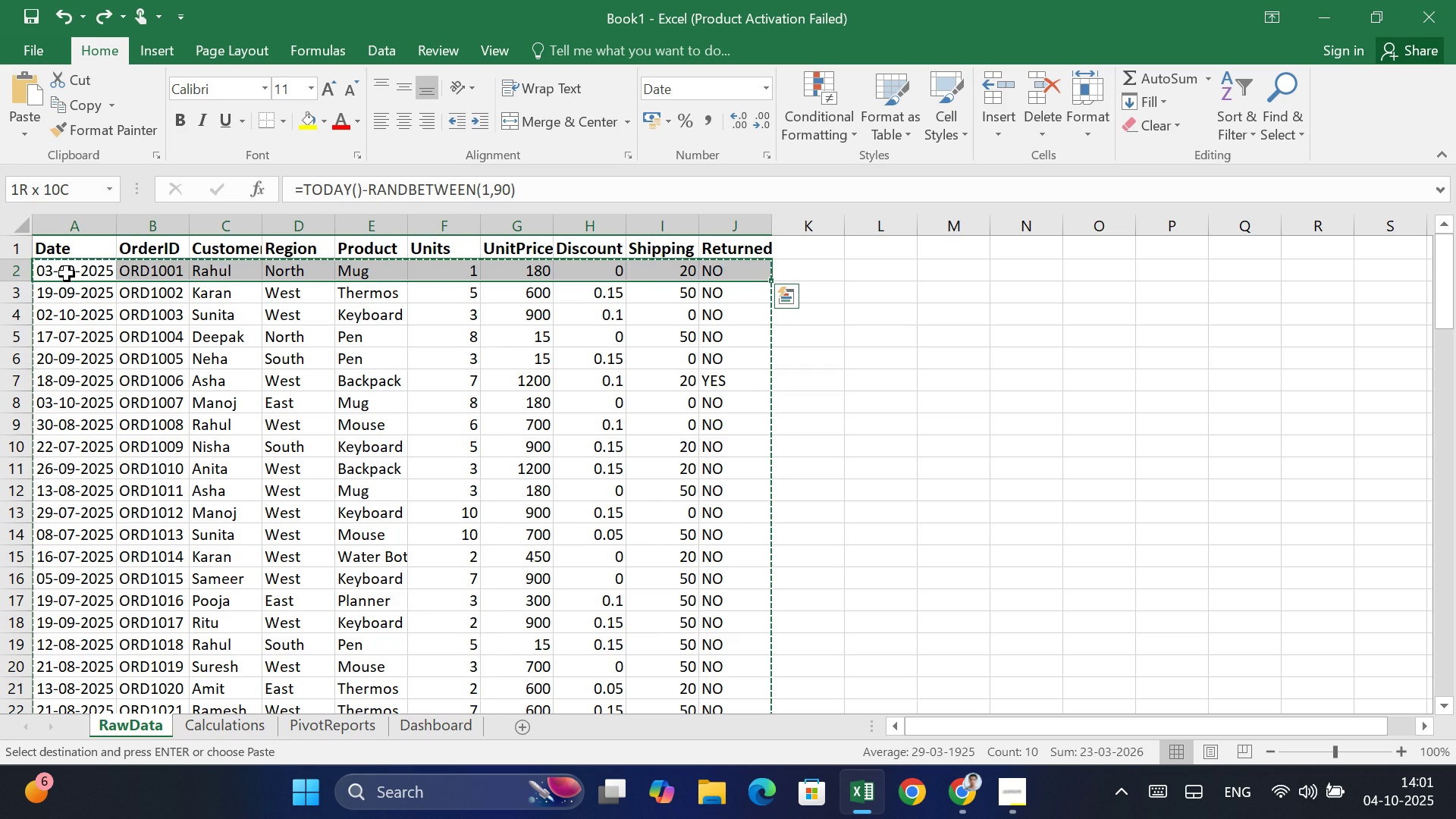 
hold_key(key=ArrowDown, duration=1.53)
 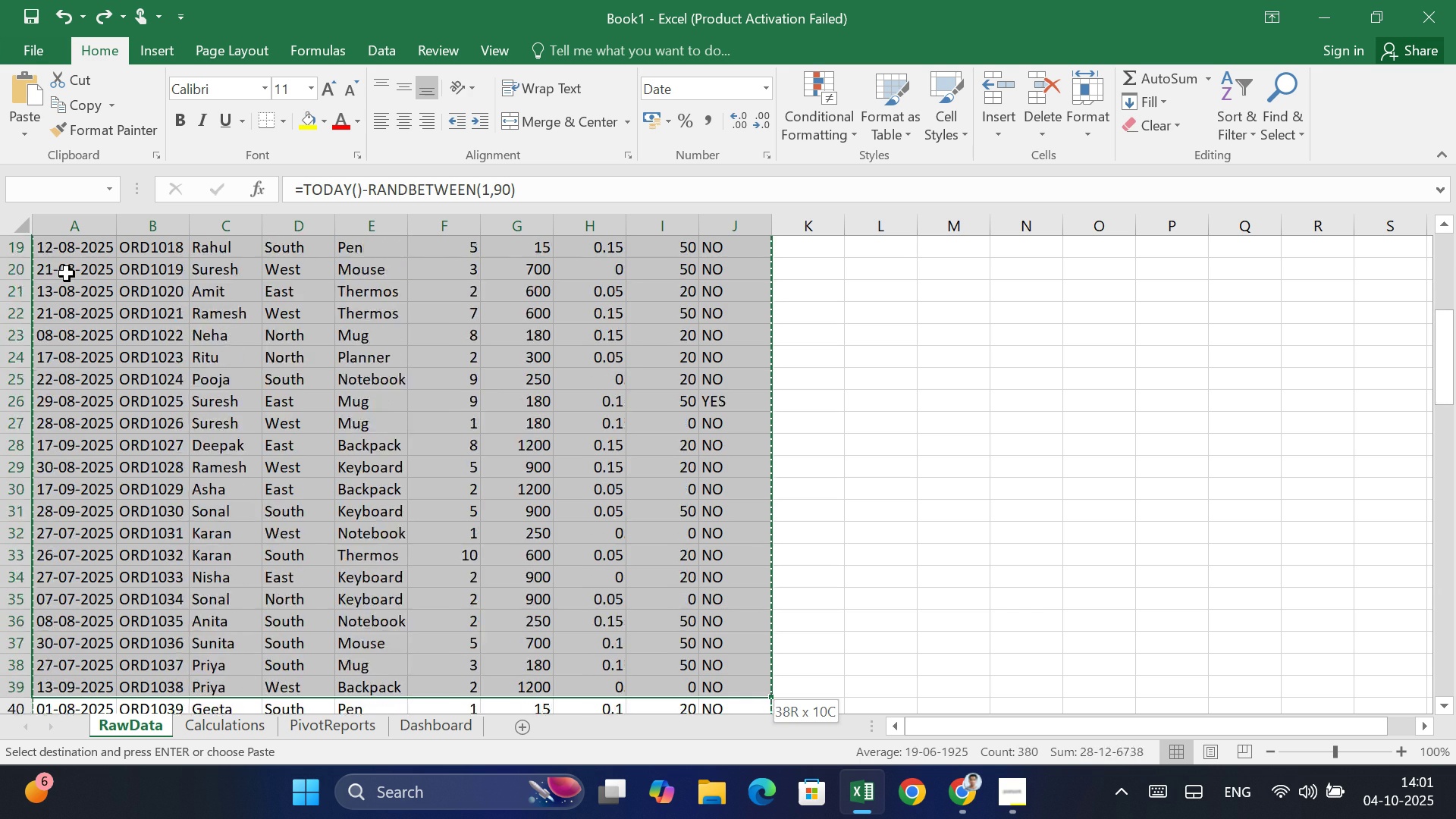 
hold_key(key=ArrowDown, duration=1.52)
 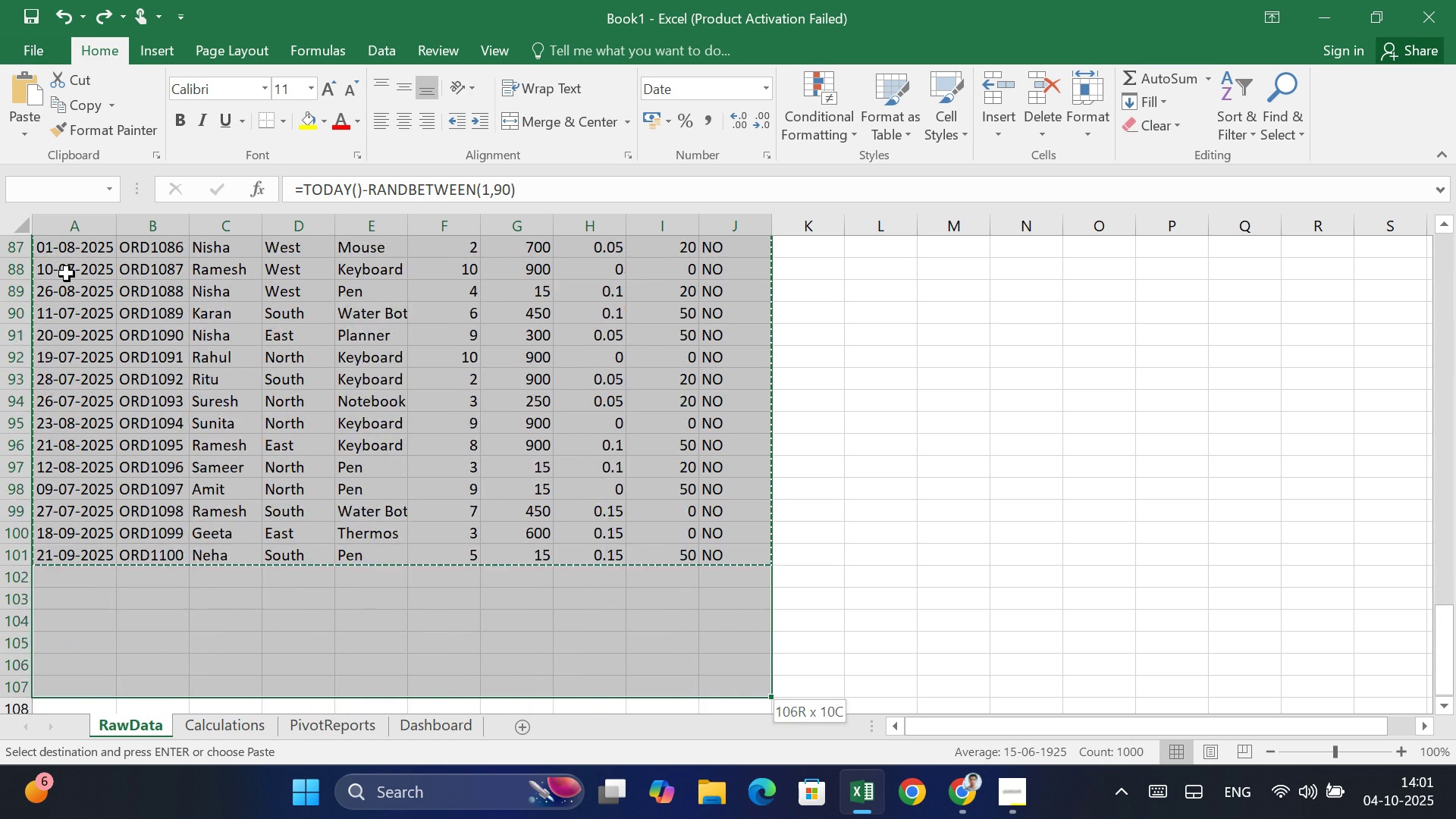 
hold_key(key=ArrowDown, duration=0.73)
 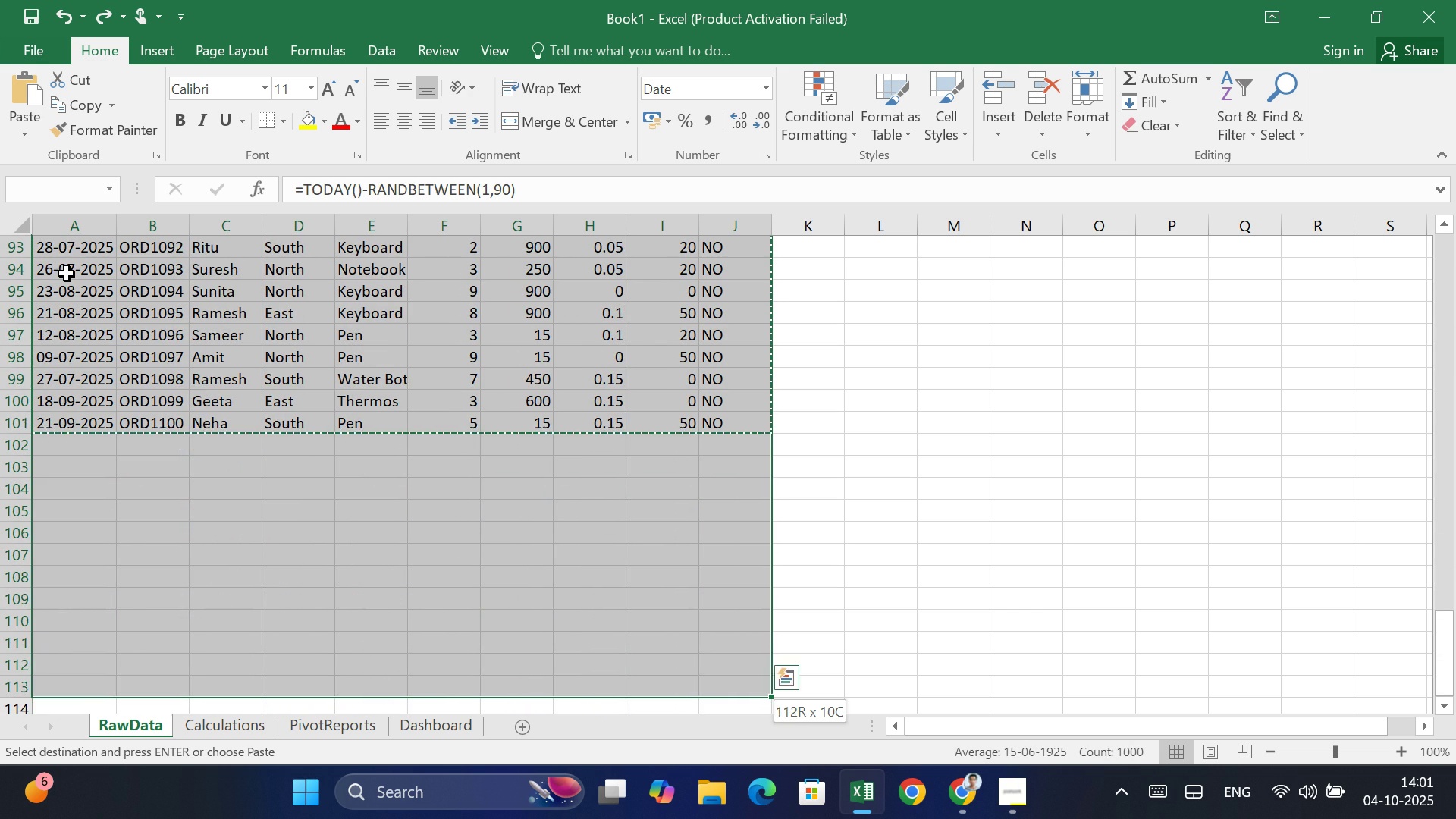 
key(Shift+ArrowUp)
 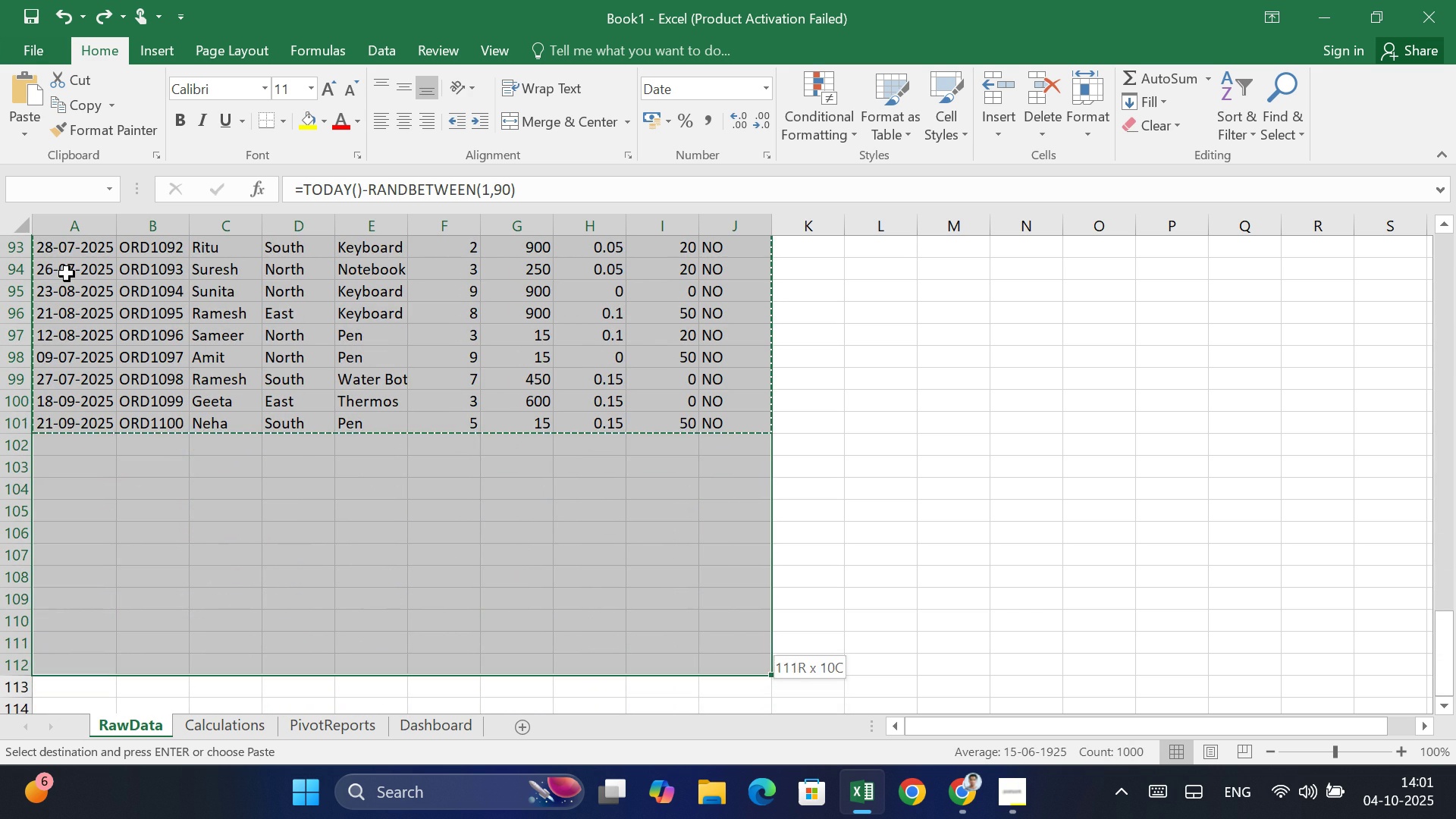 
key(Shift+ArrowUp)
 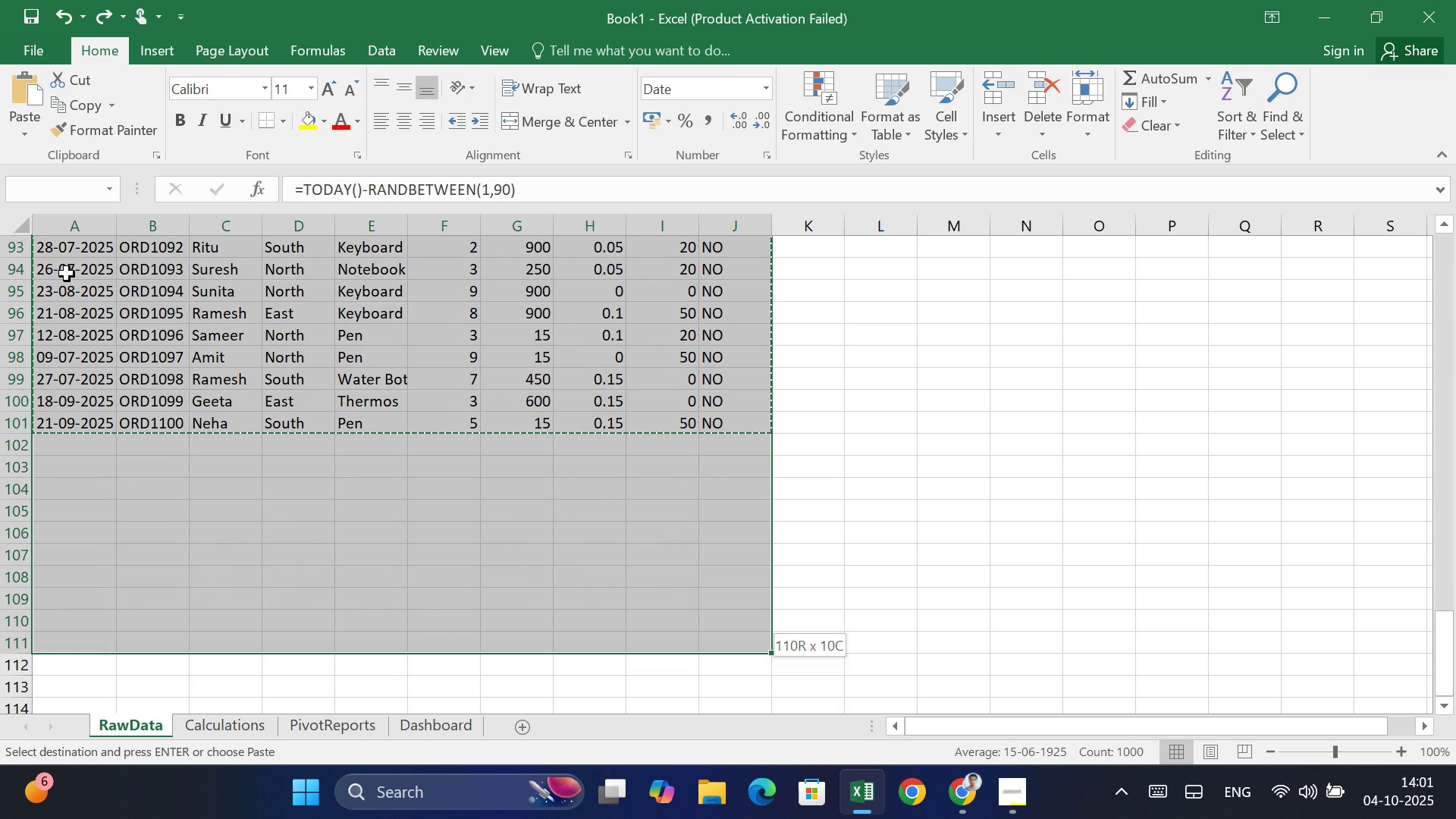 
key(Shift+ArrowUp)
 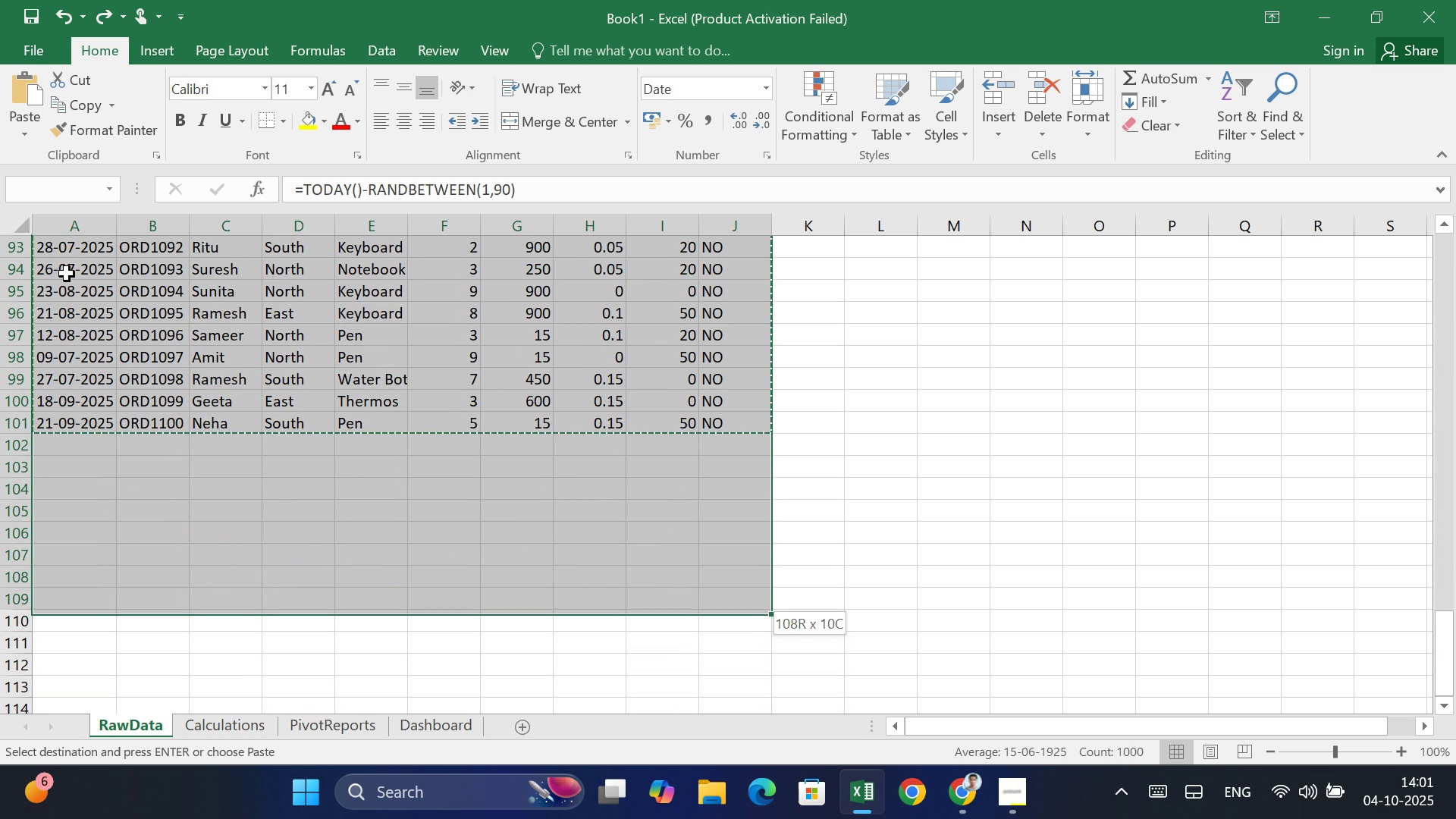 
key(Shift+ArrowUp)
 